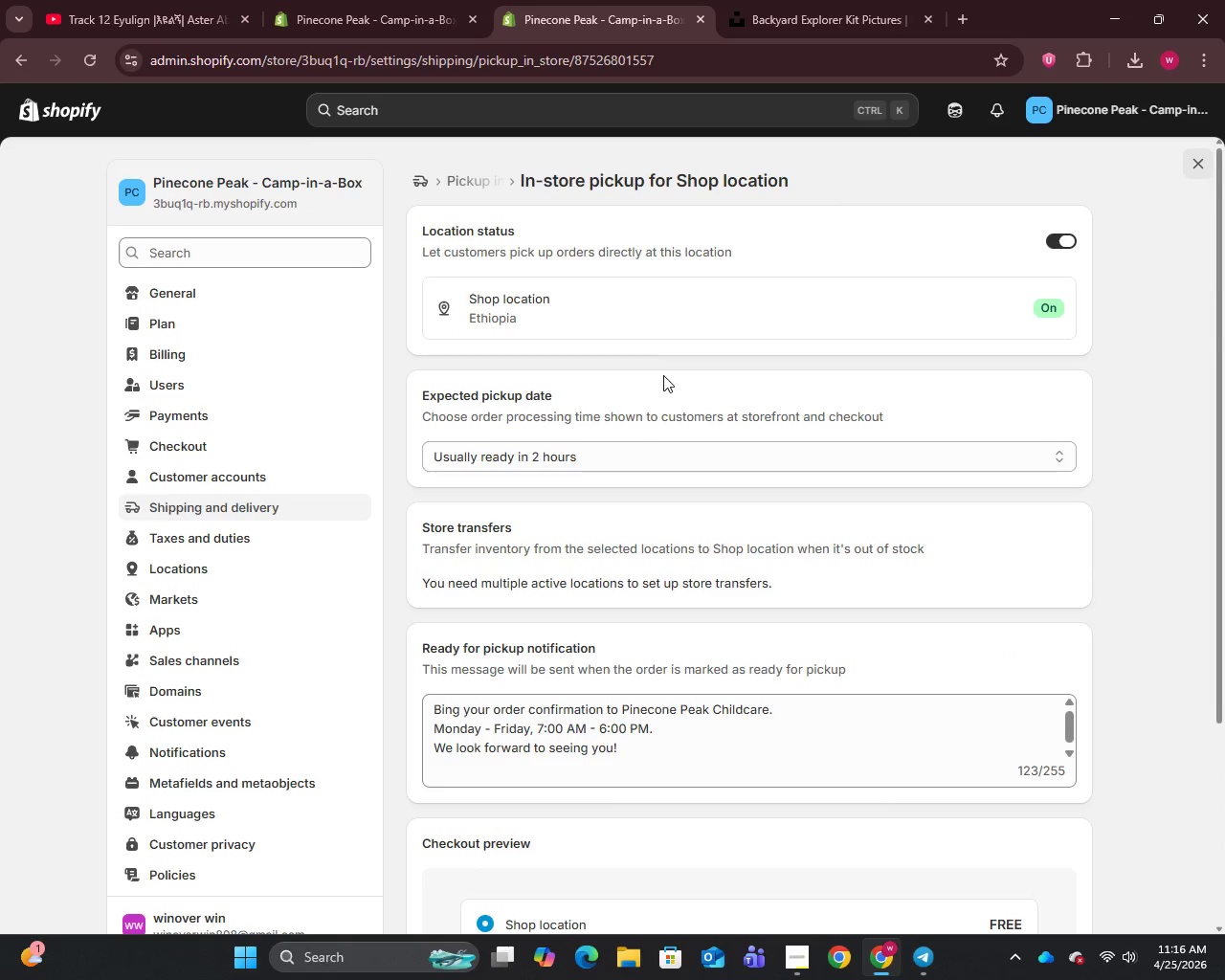 
left_click([635, 325])
 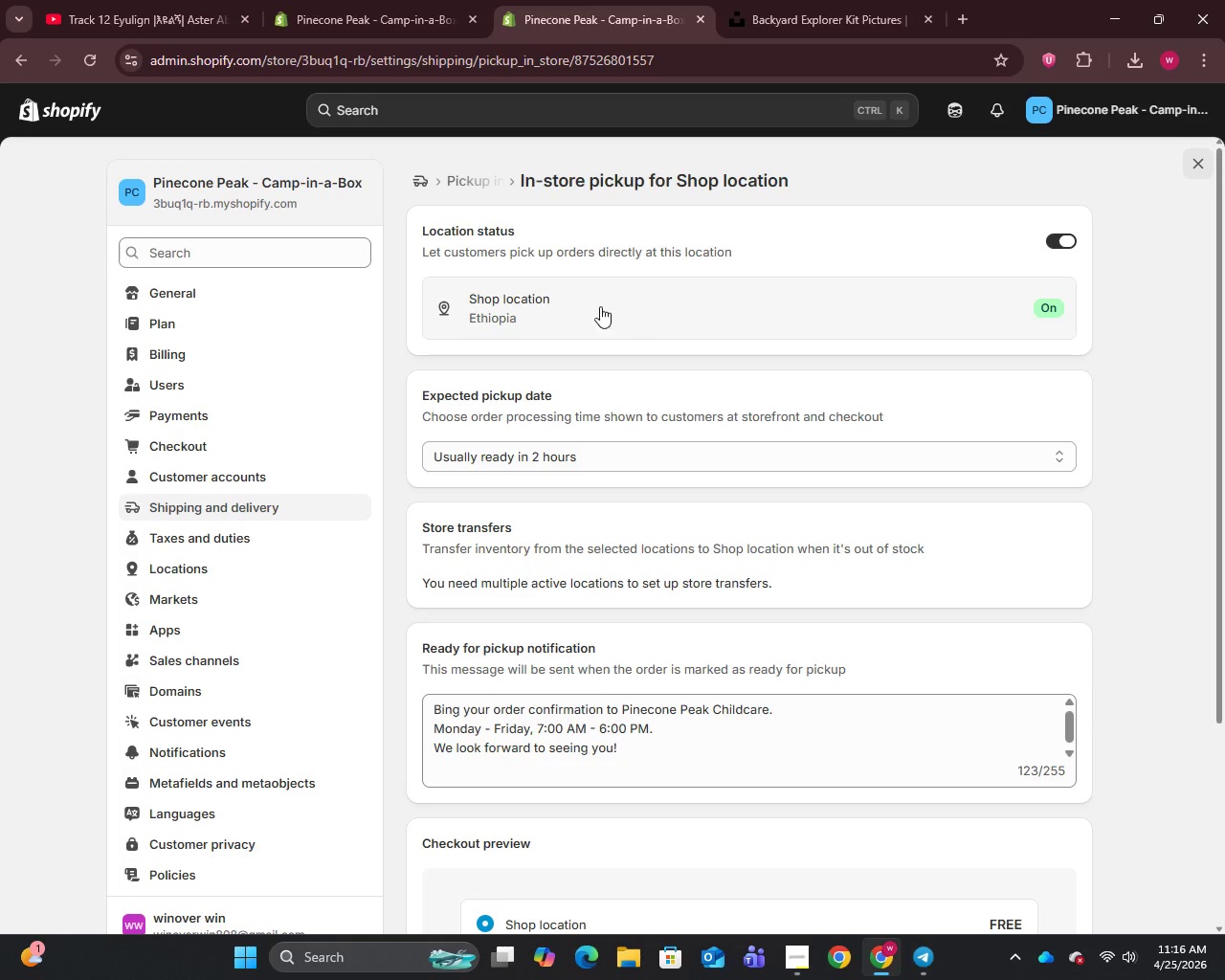 
left_click([482, 316])
 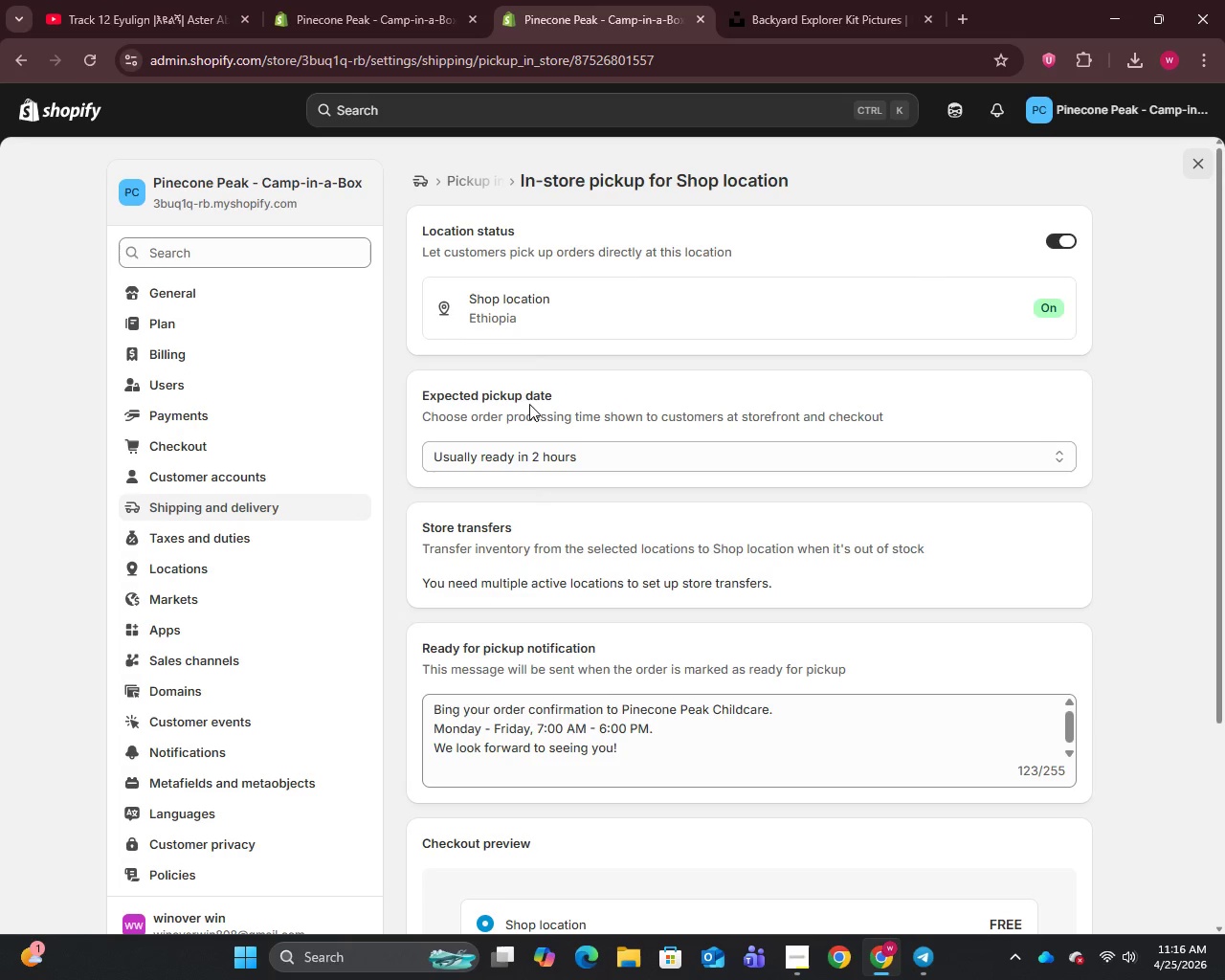 
left_click([505, 317])
 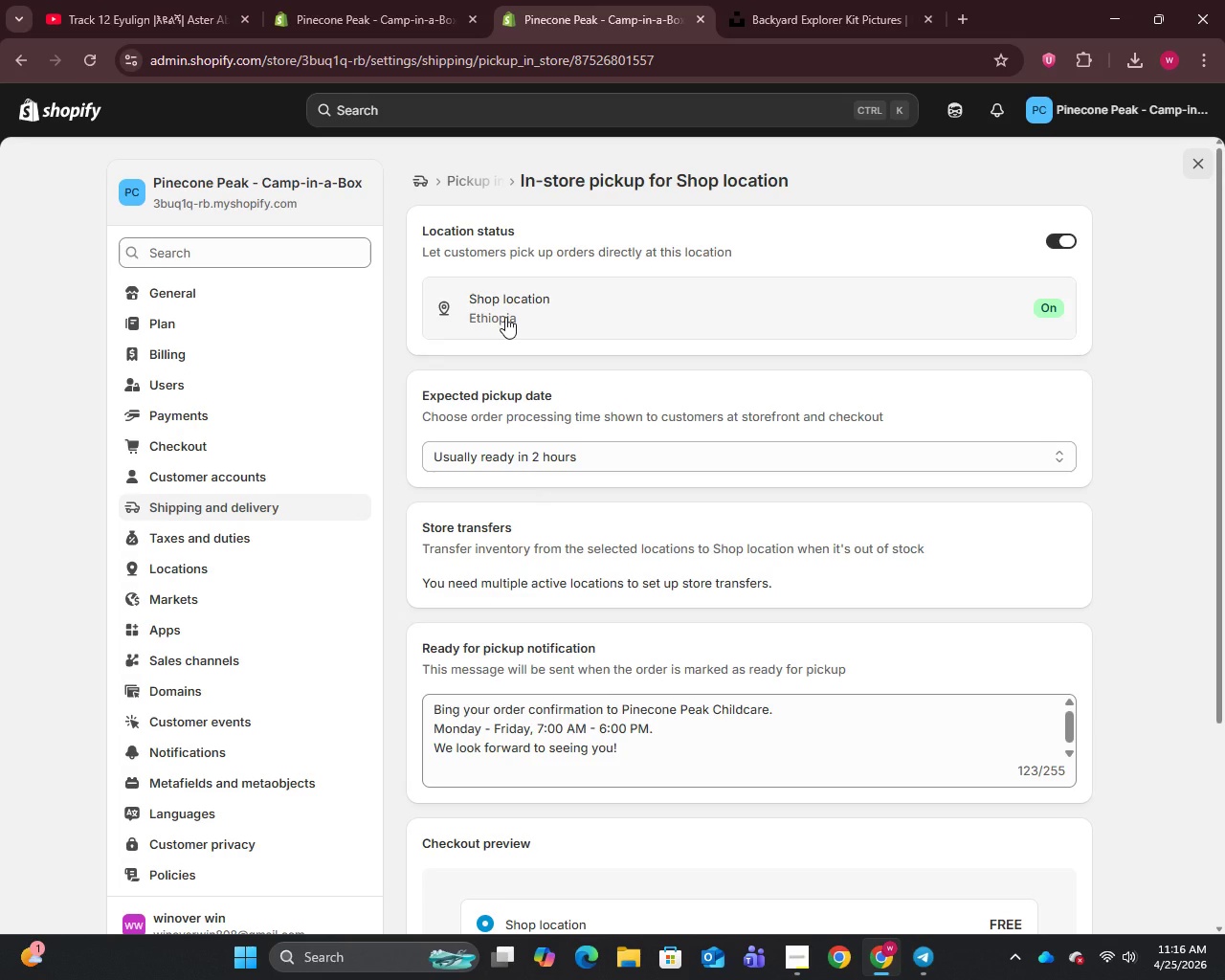 
double_click([505, 317])
 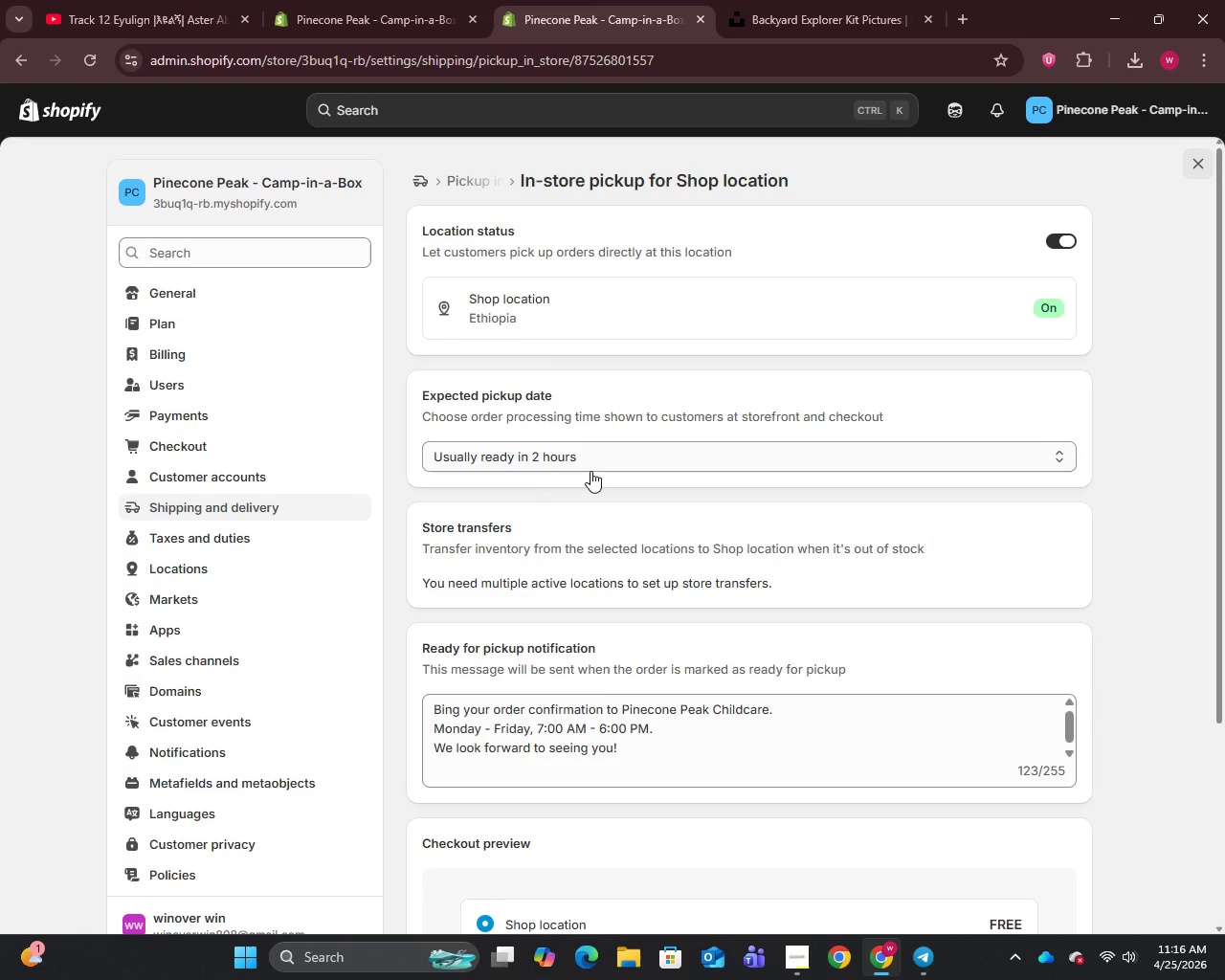 
scroll: coordinate [590, 472], scroll_direction: down, amount: 2.0
 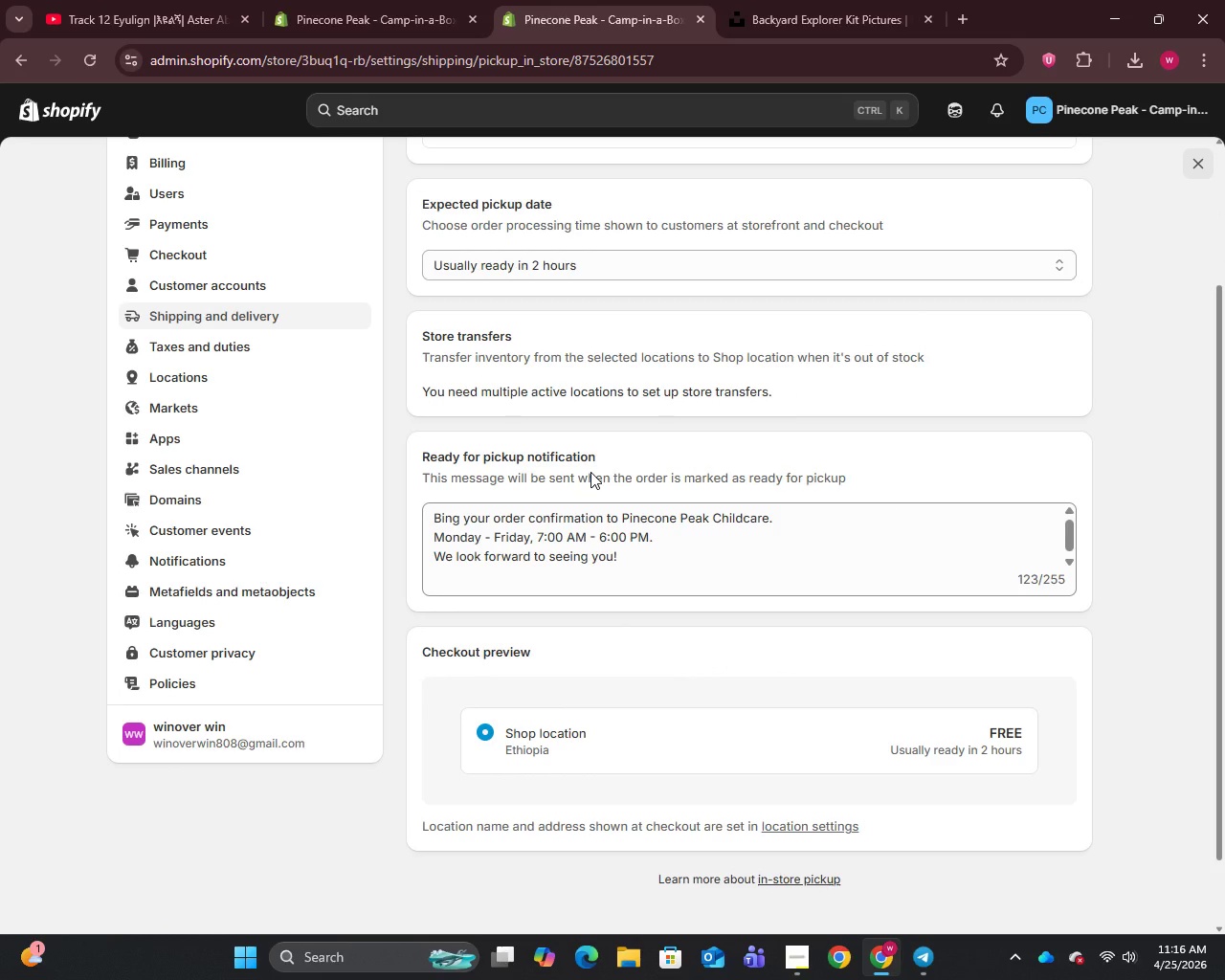 
scroll: coordinate [590, 472], scroll_direction: up, amount: 3.0
 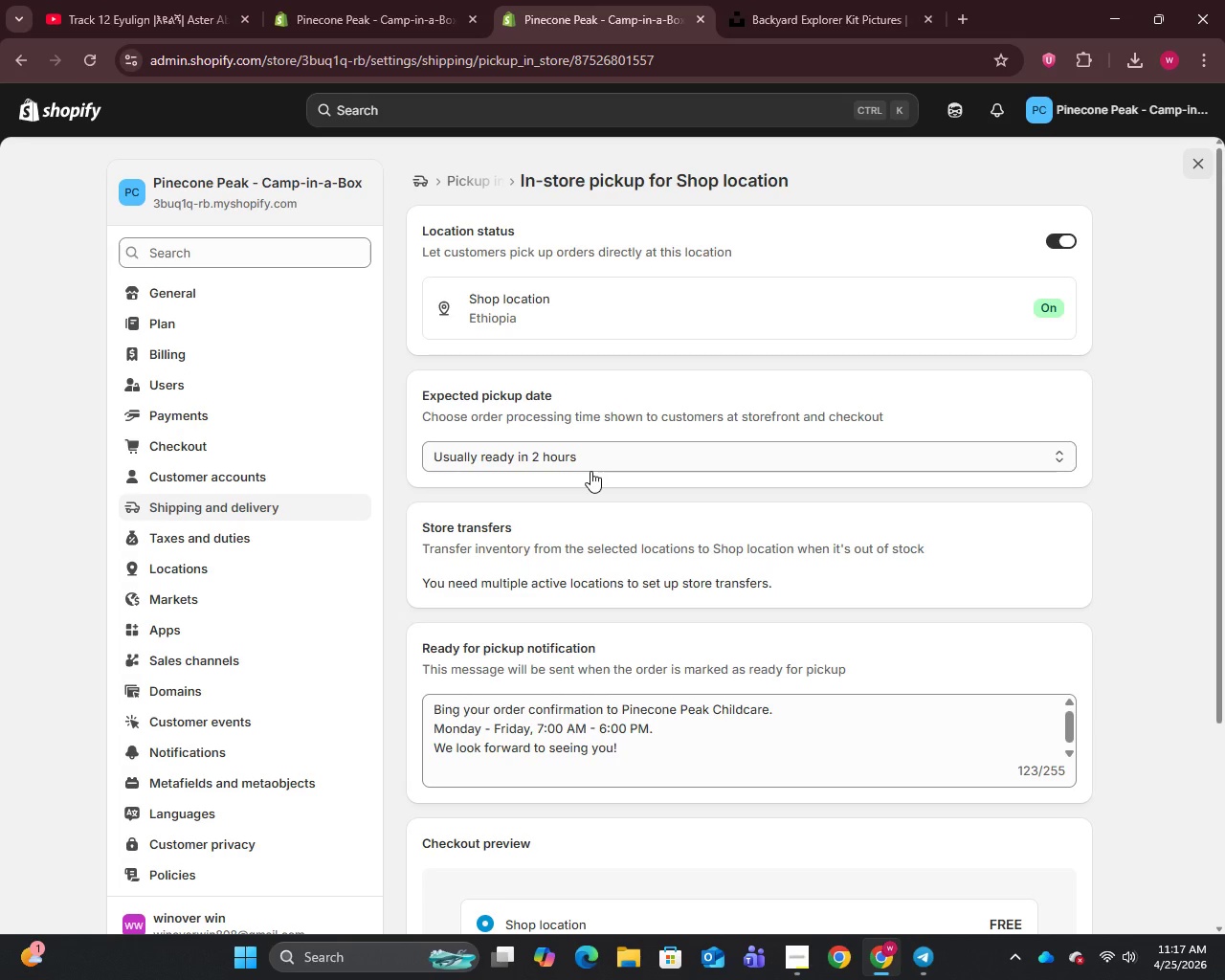 
wait(33.73)
 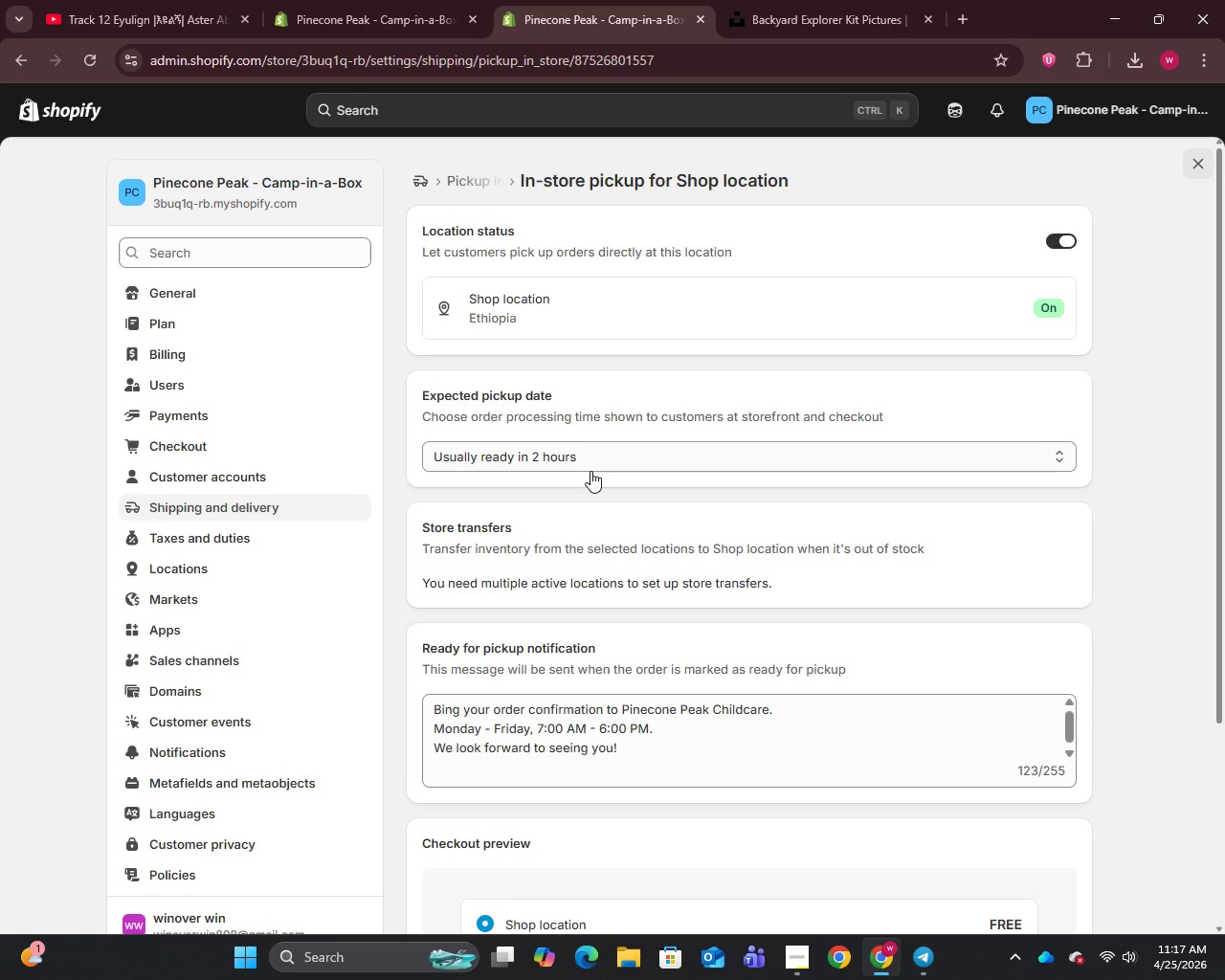 
left_click([163, 560])
 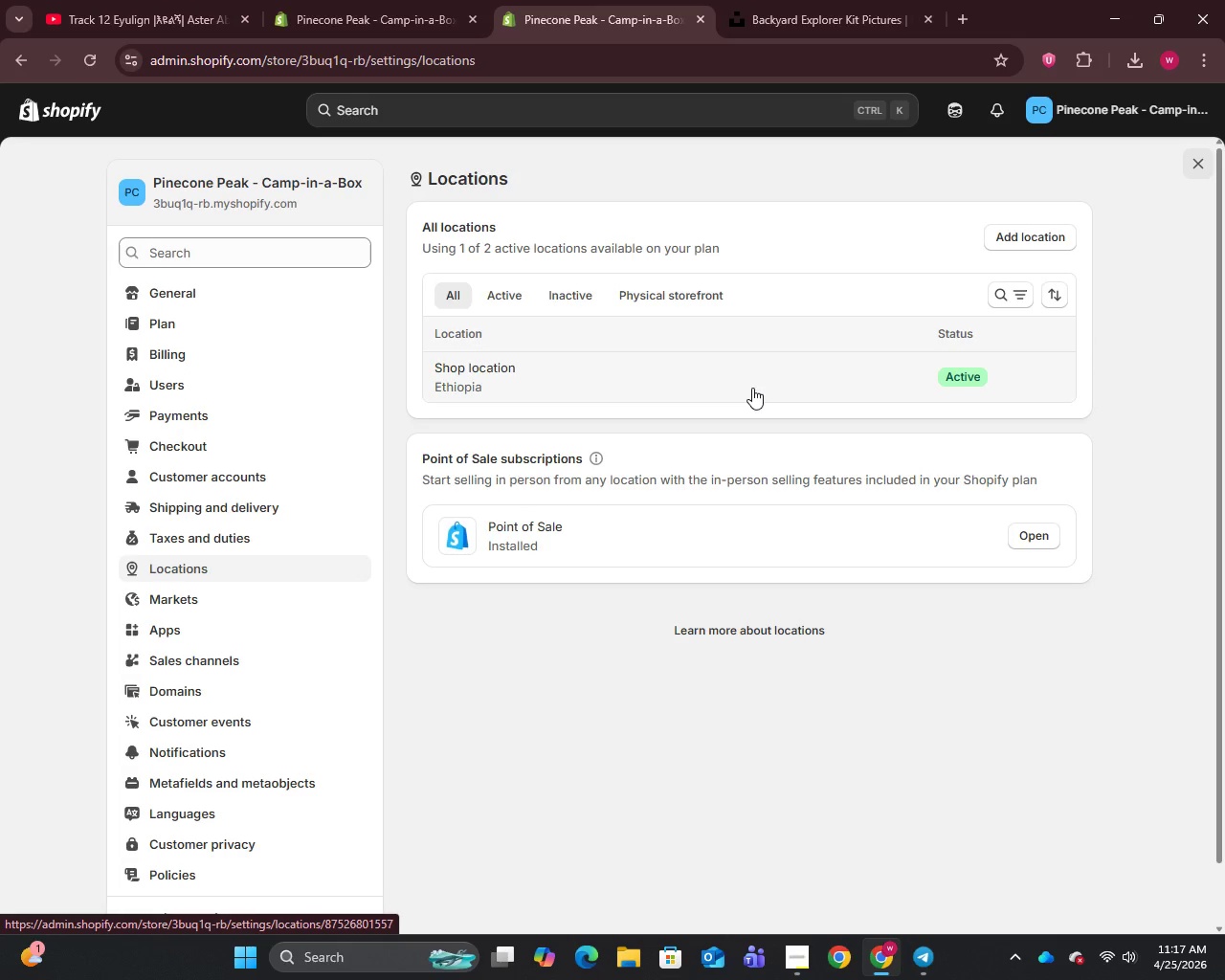 
wait(31.8)
 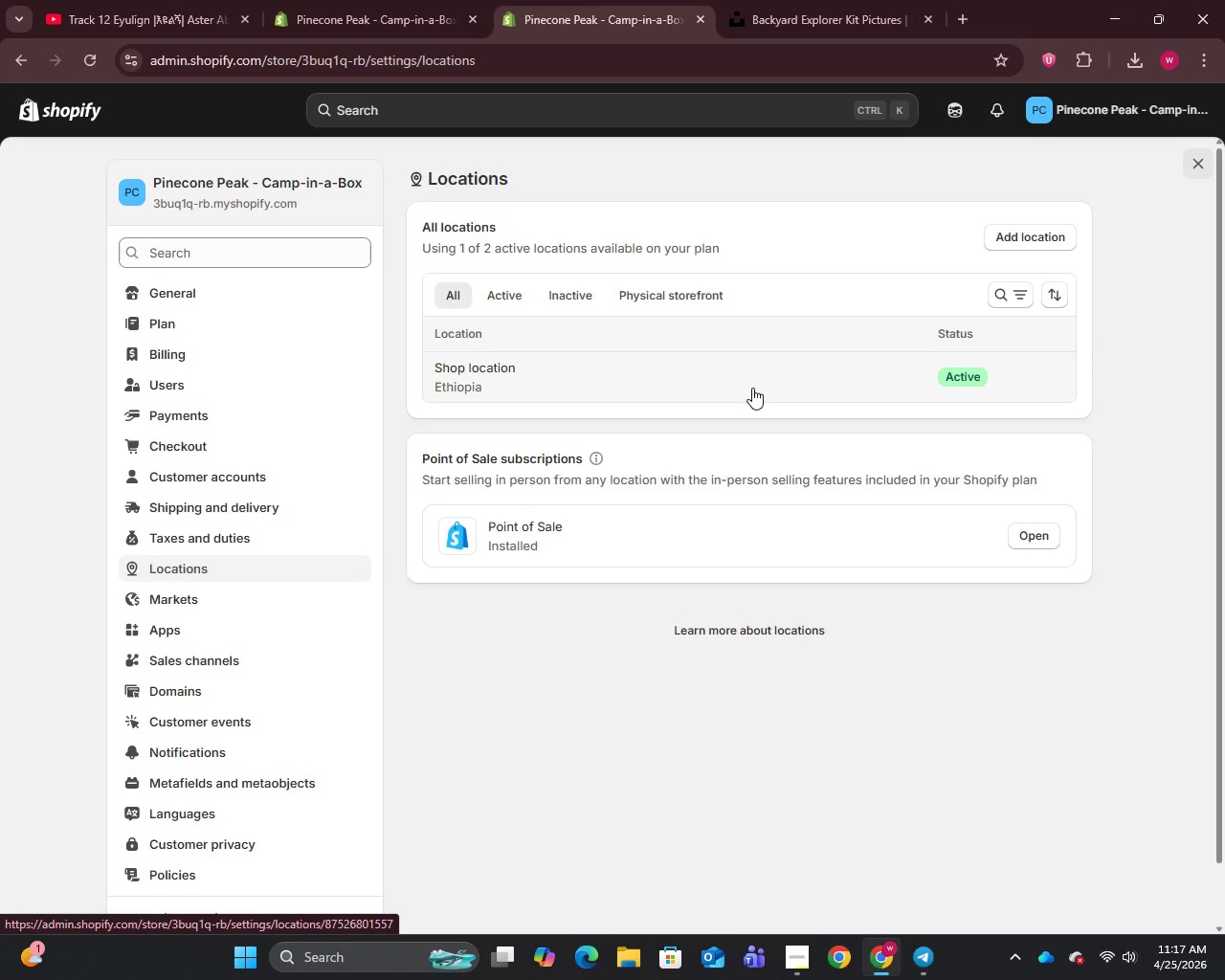 
left_click([752, 372])
 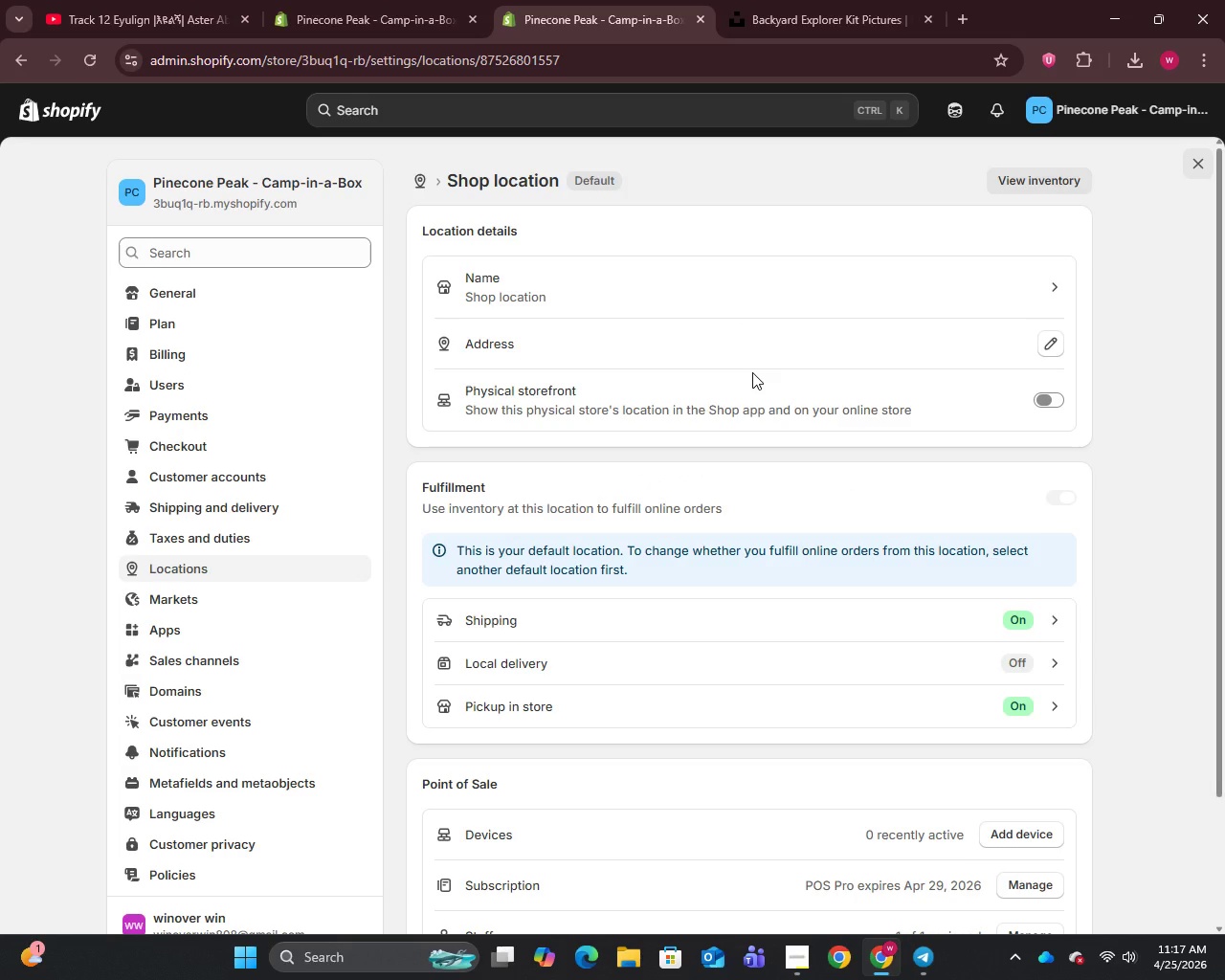 
wait(11.73)
 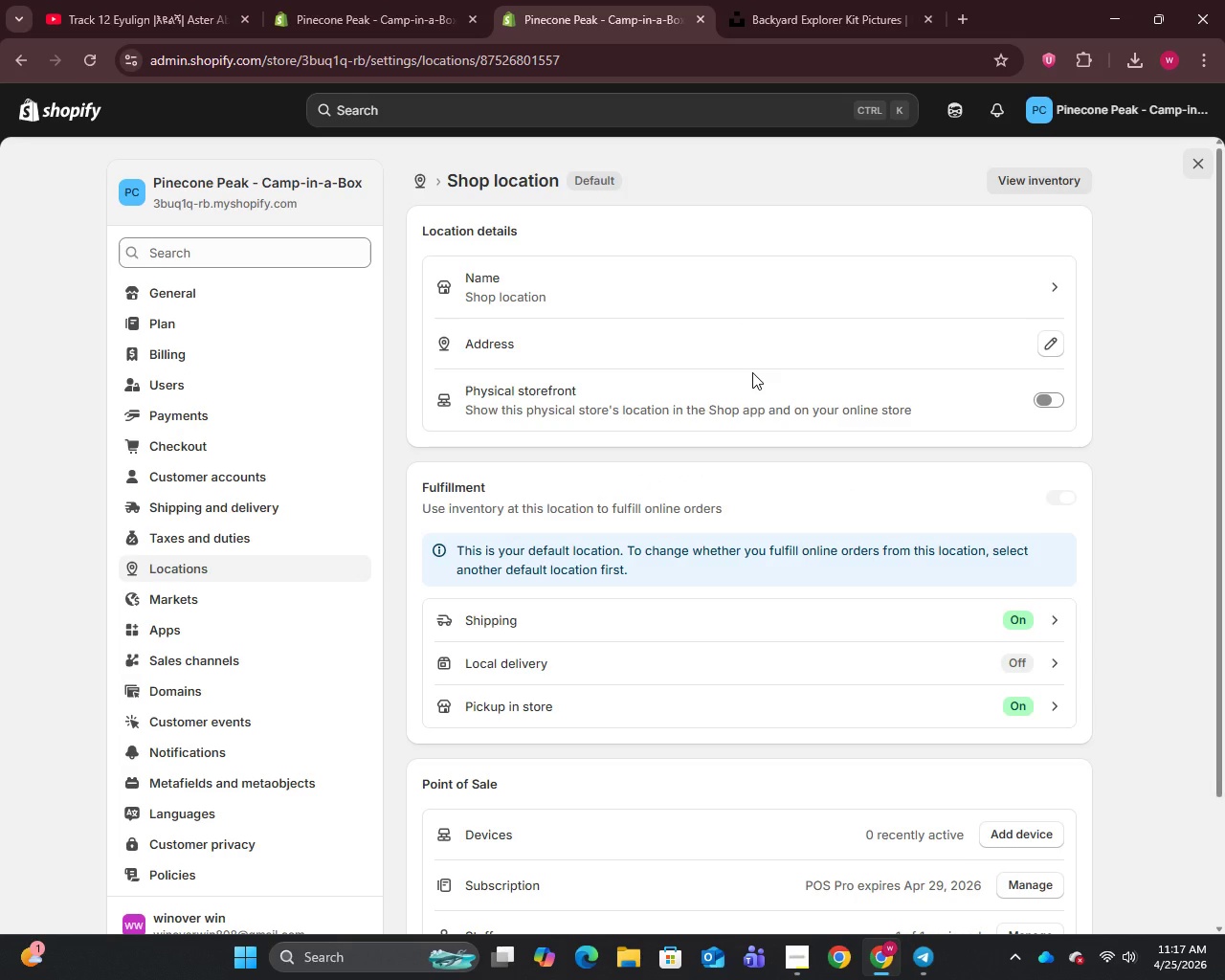 
left_click([631, 701])
 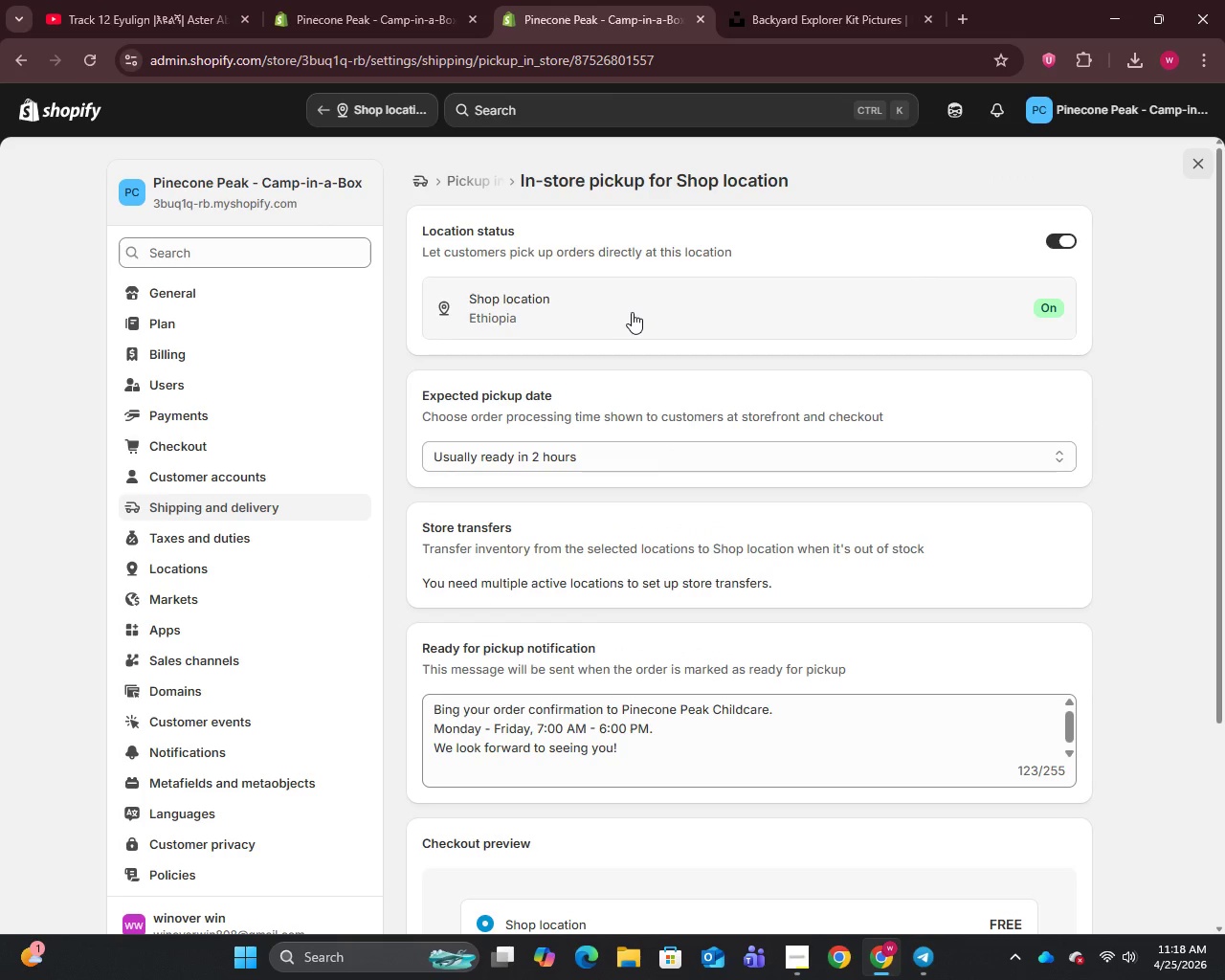 
left_click([632, 312])
 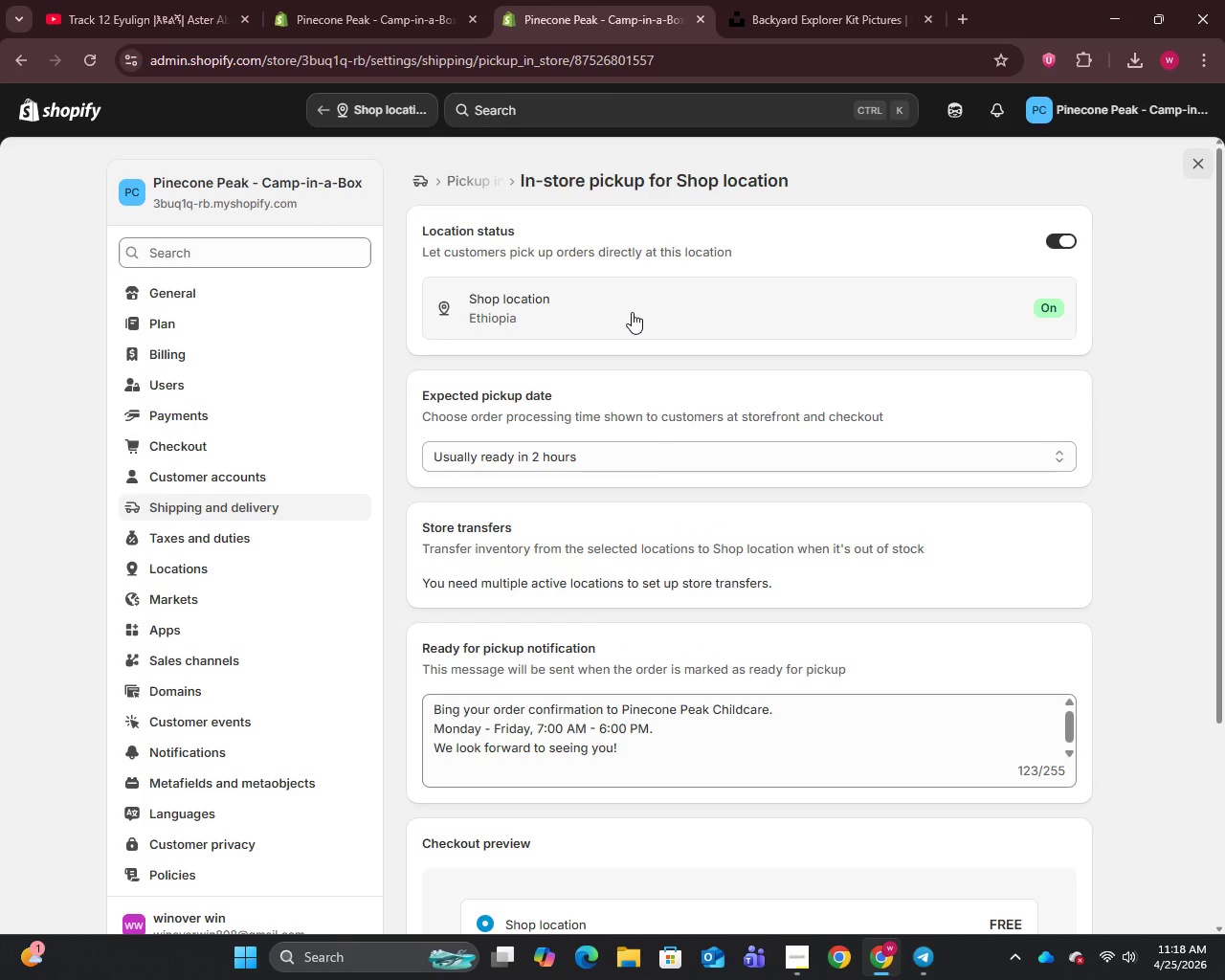 
left_click([632, 312])
 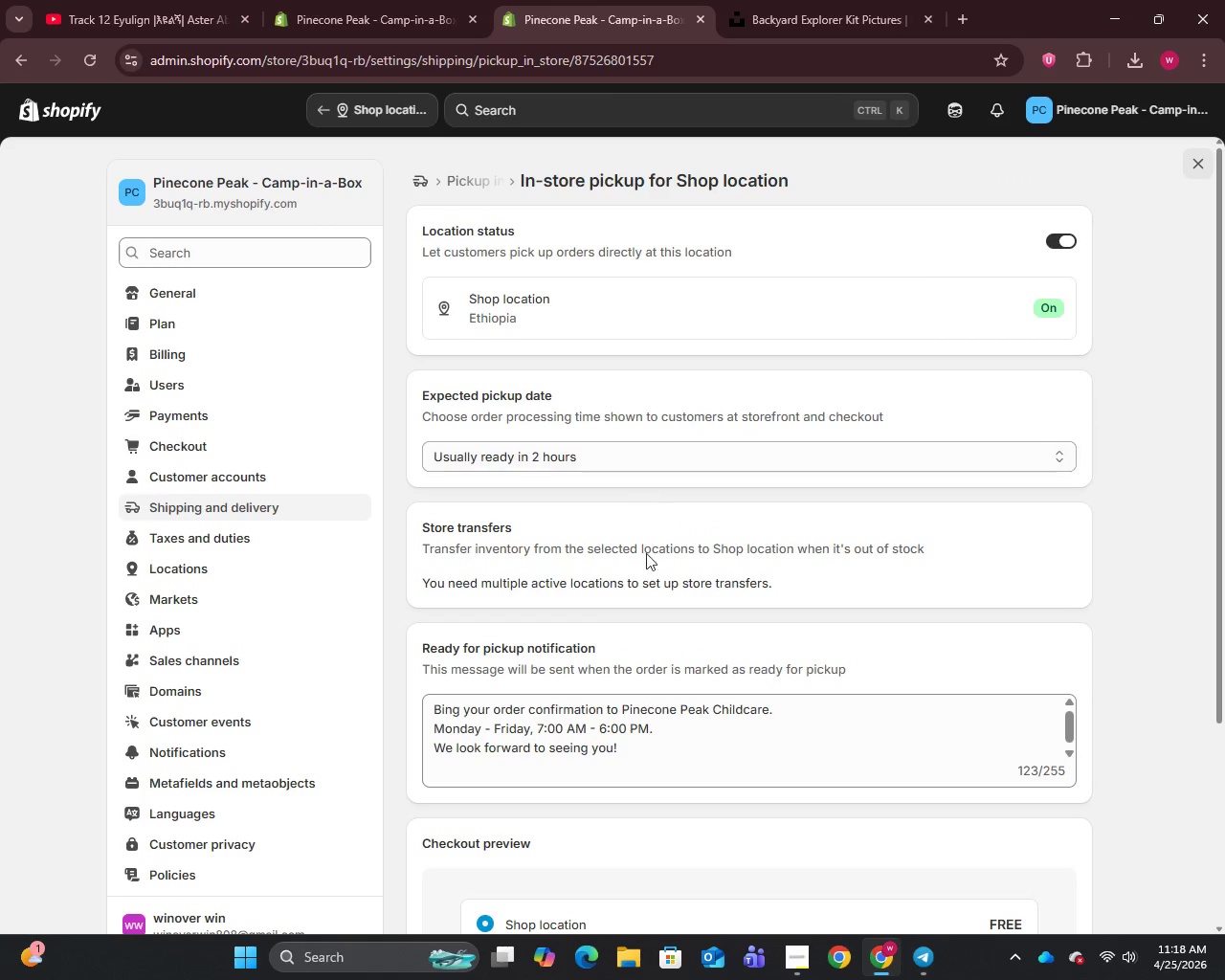 
scroll: coordinate [646, 564], scroll_direction: down, amount: 4.0
 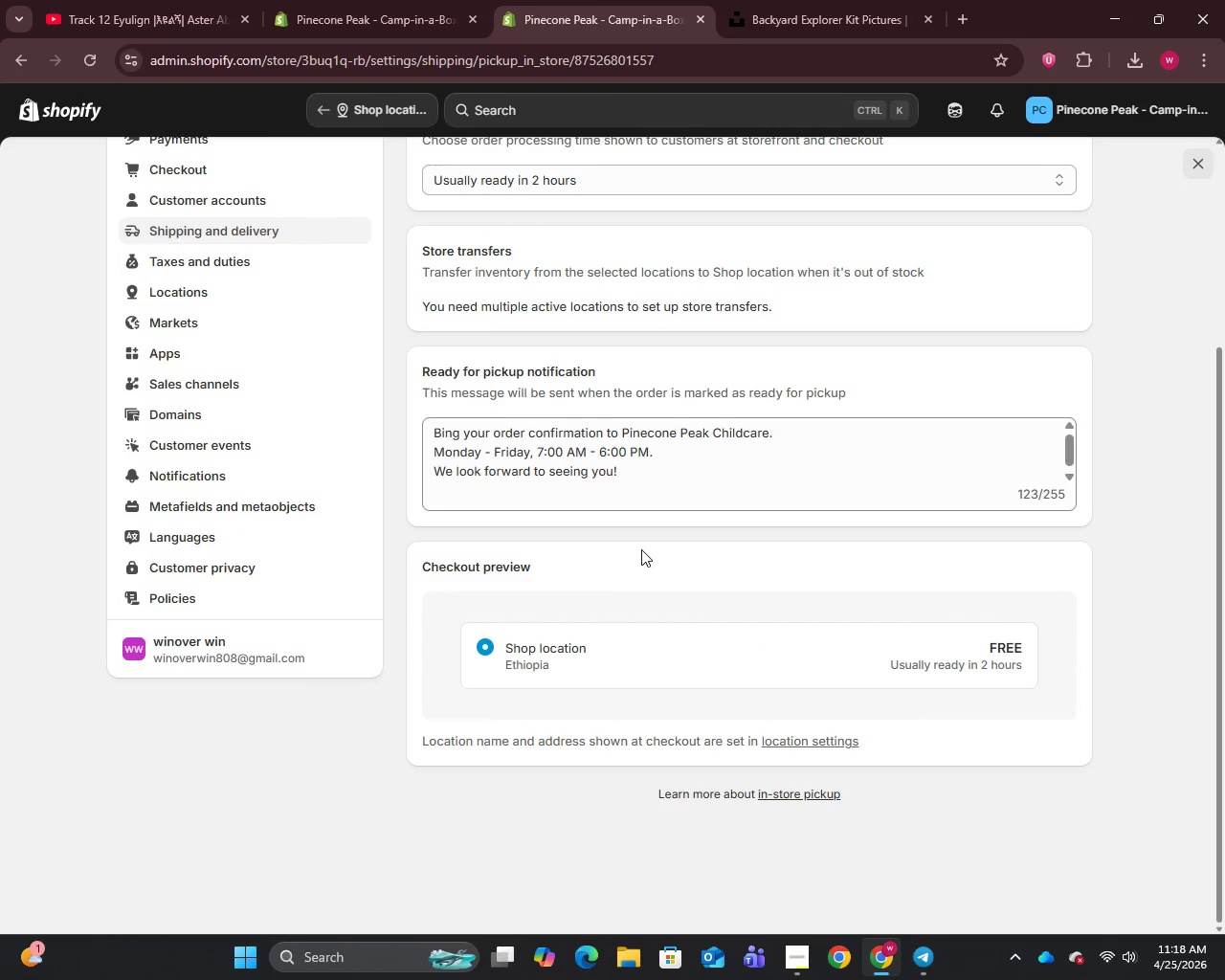 
scroll: coordinate [639, 542], scroll_direction: up, amount: 7.0
 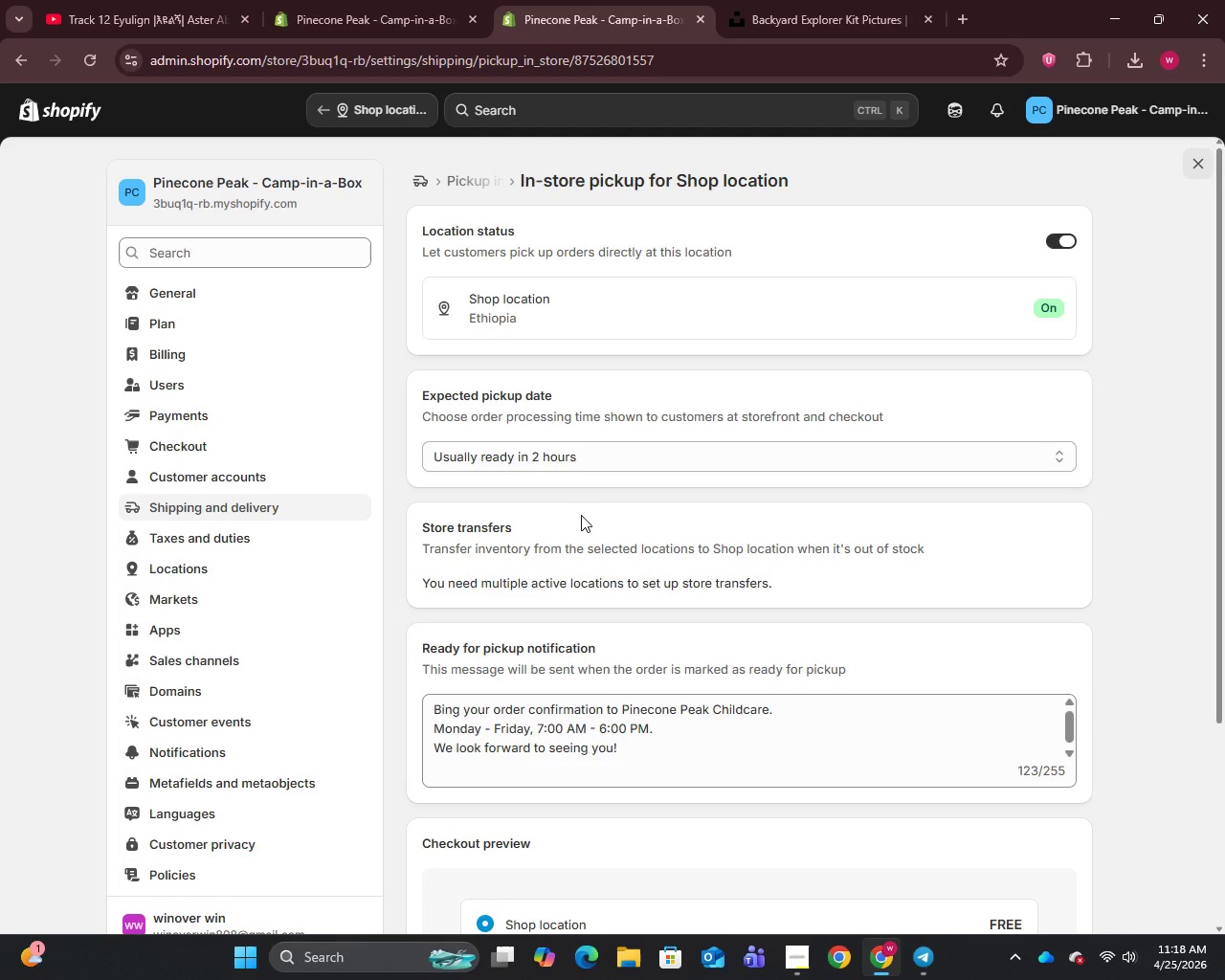 
wait(31.73)
 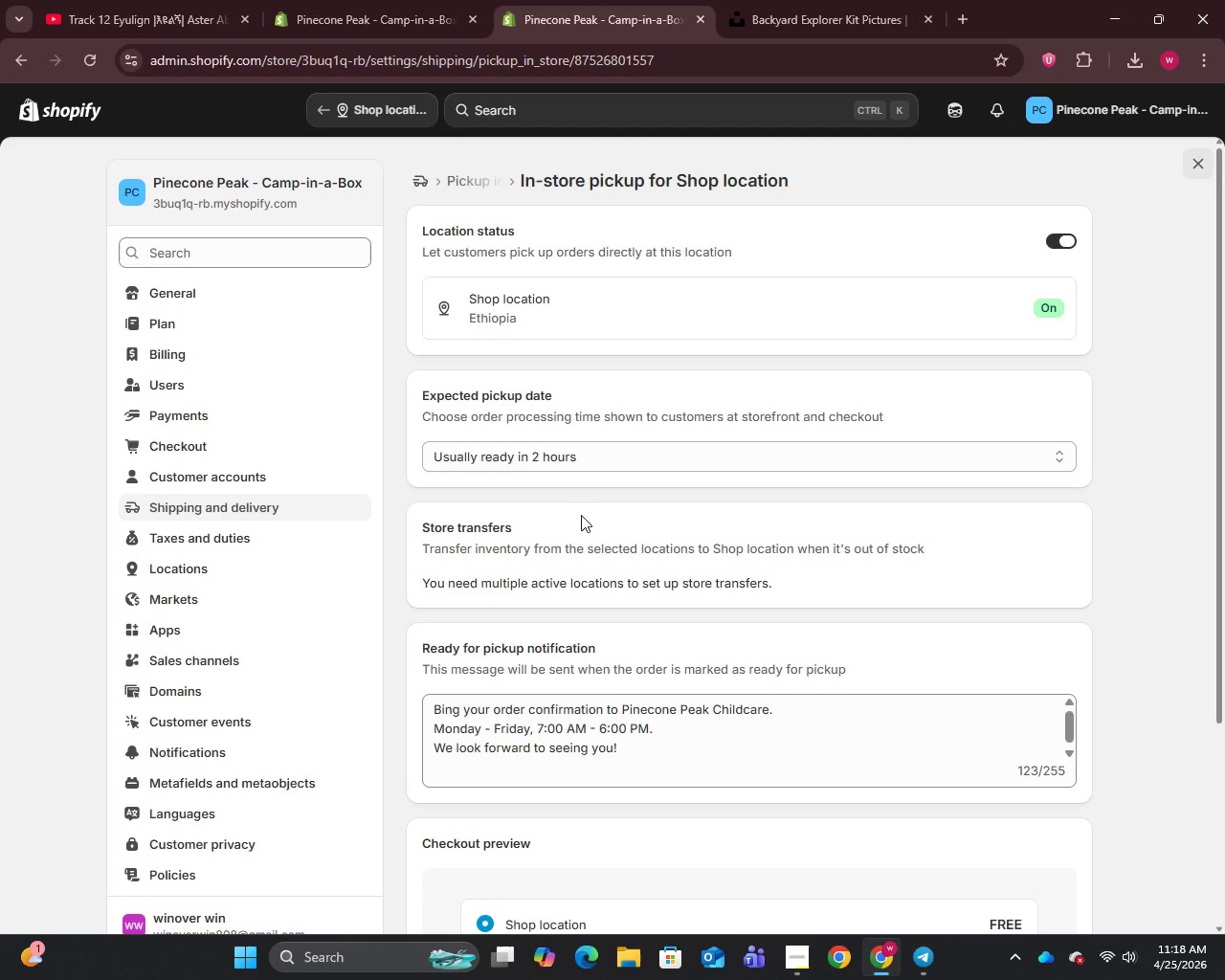 
scroll: coordinate [465, 708], scroll_direction: down, amount: 8.0
 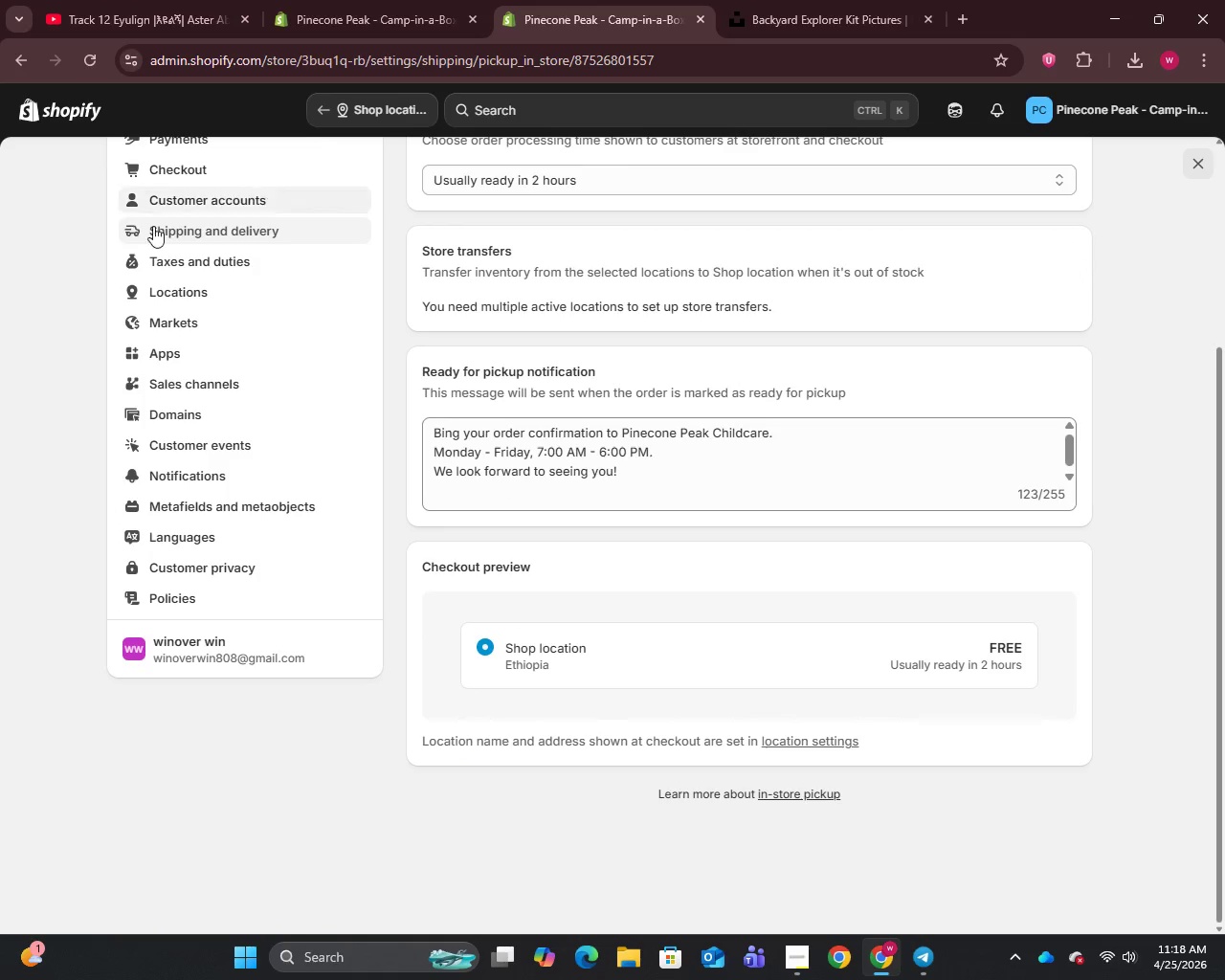 
scroll: coordinate [168, 300], scroll_direction: up, amount: 10.0
 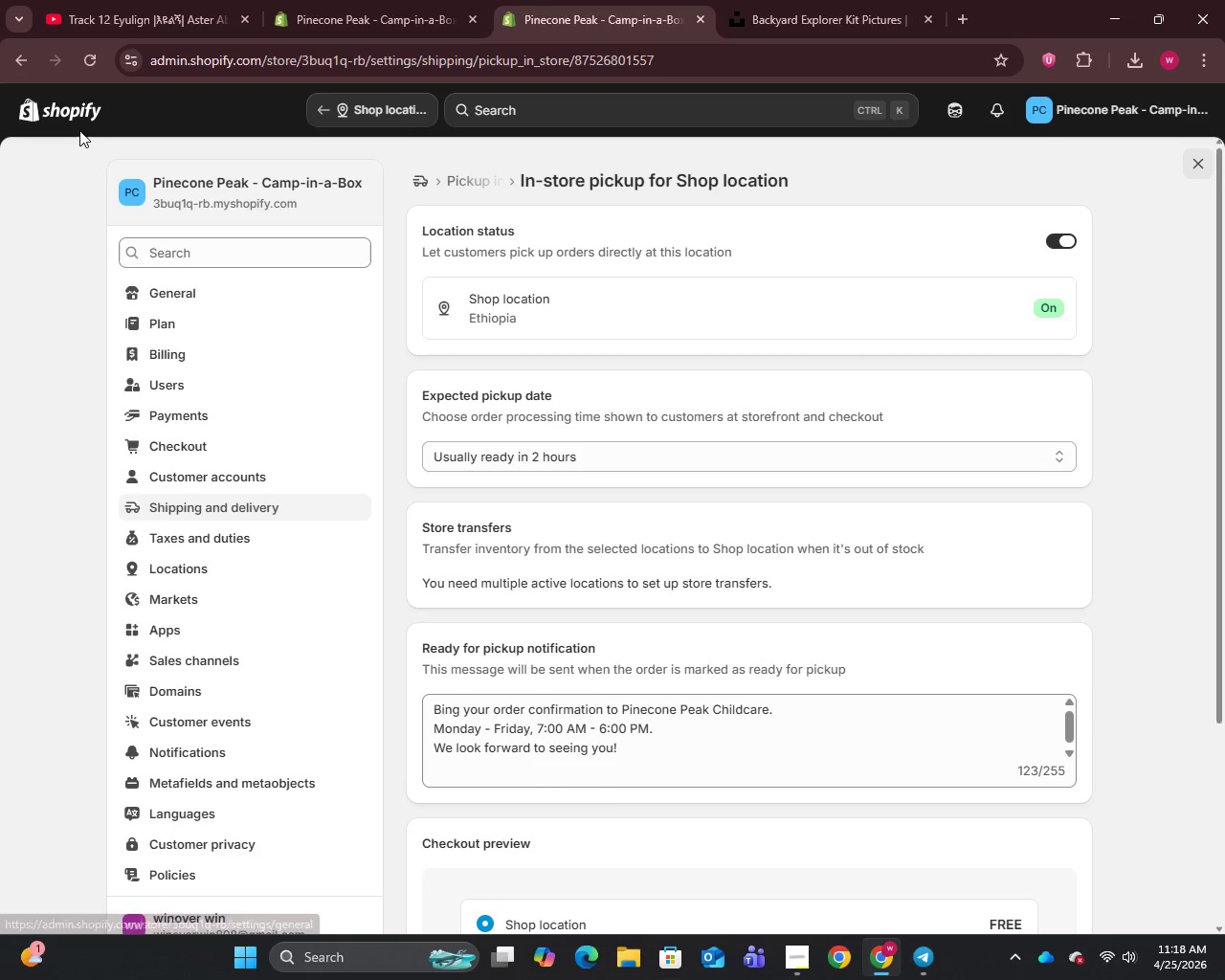 
left_click([73, 116])
 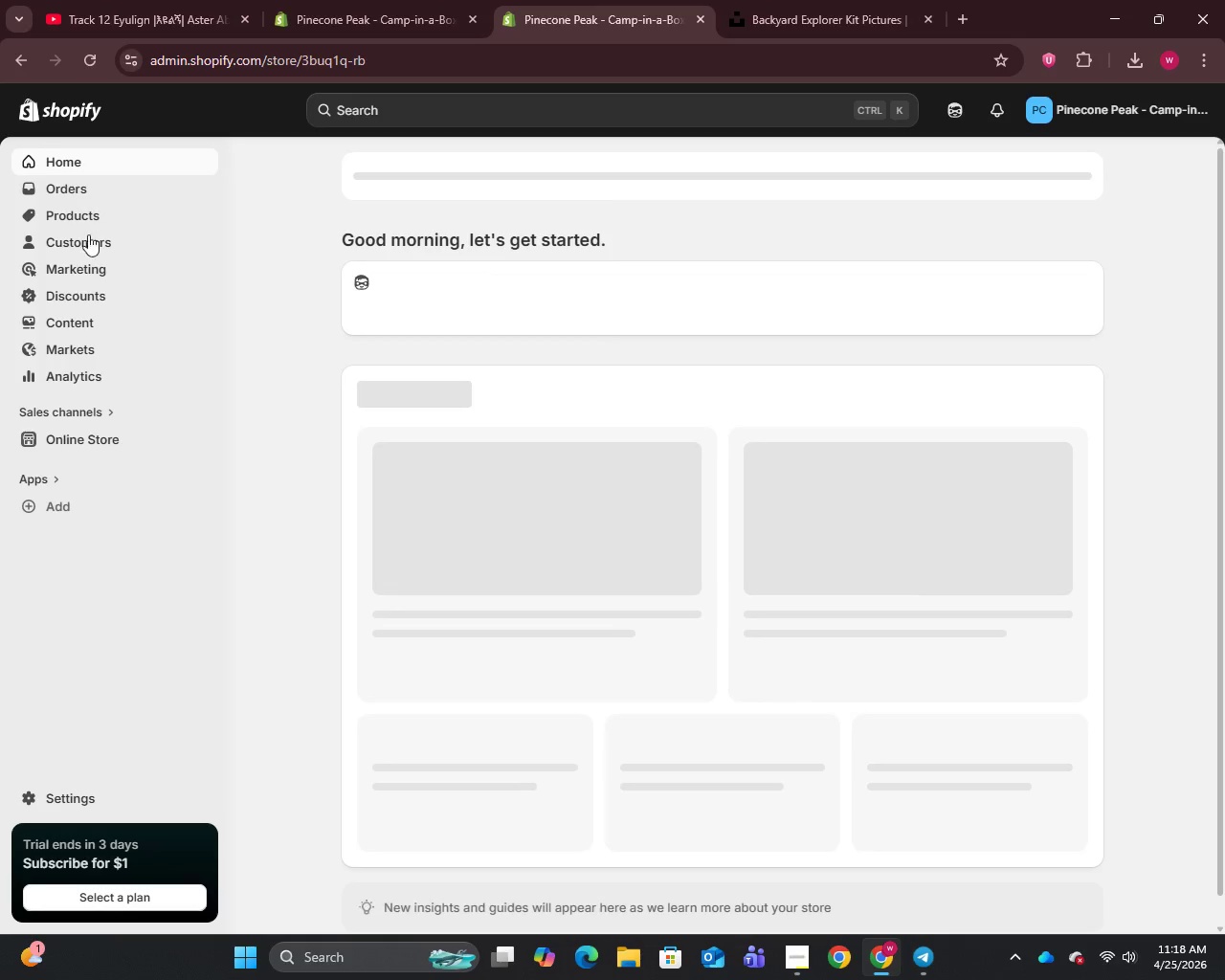 
left_click([81, 224])
 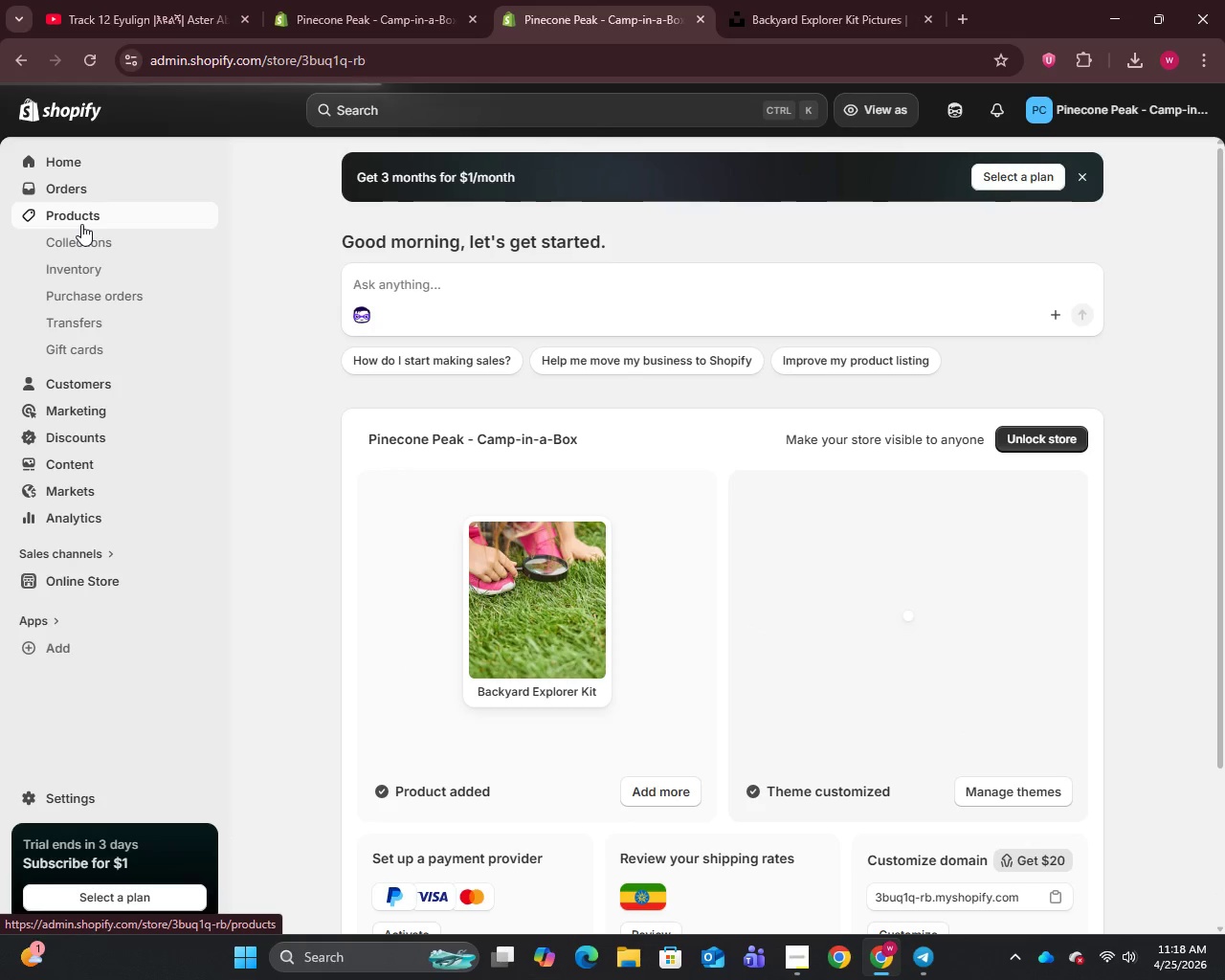 
left_click([81, 224])
 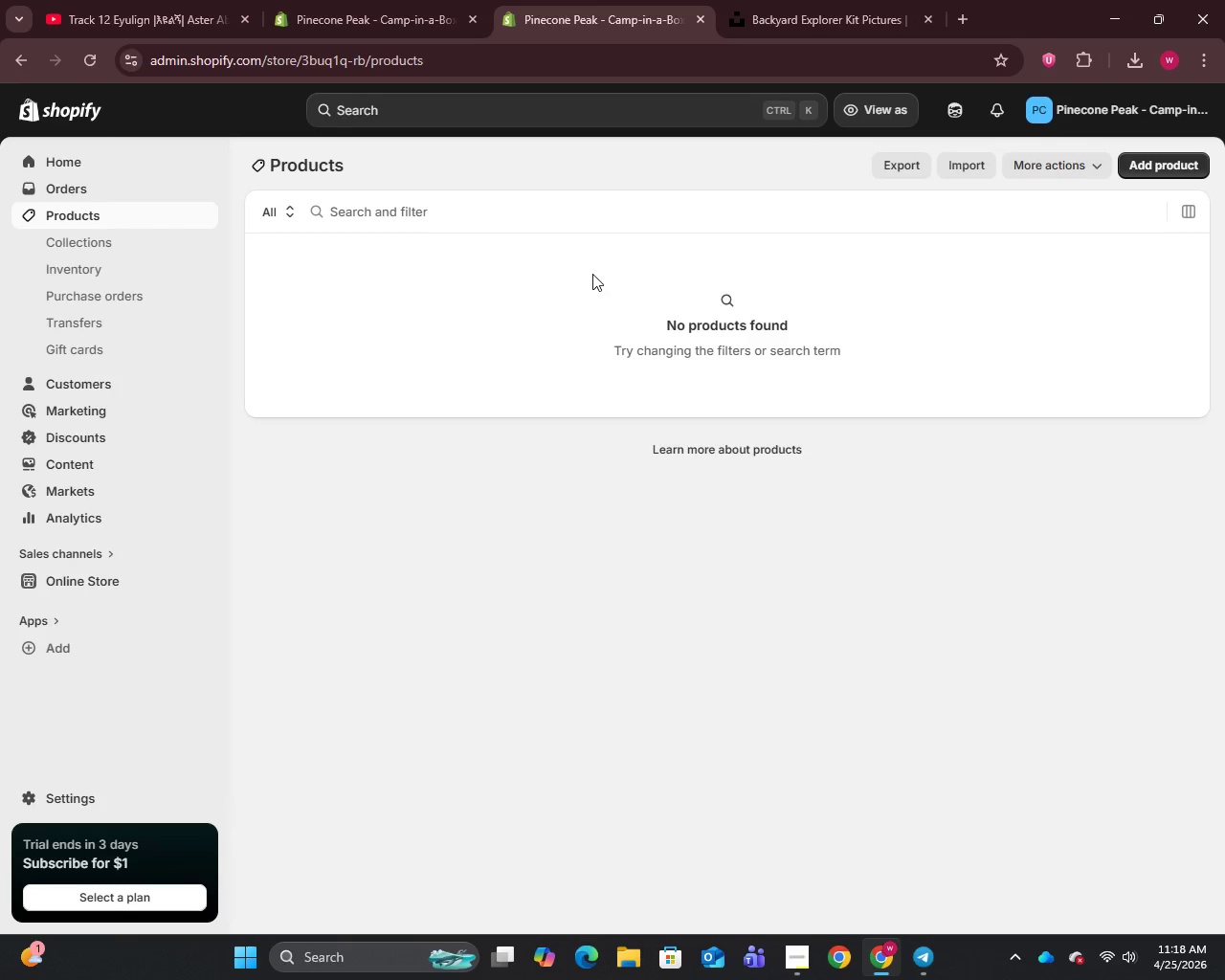 
wait(6.47)
 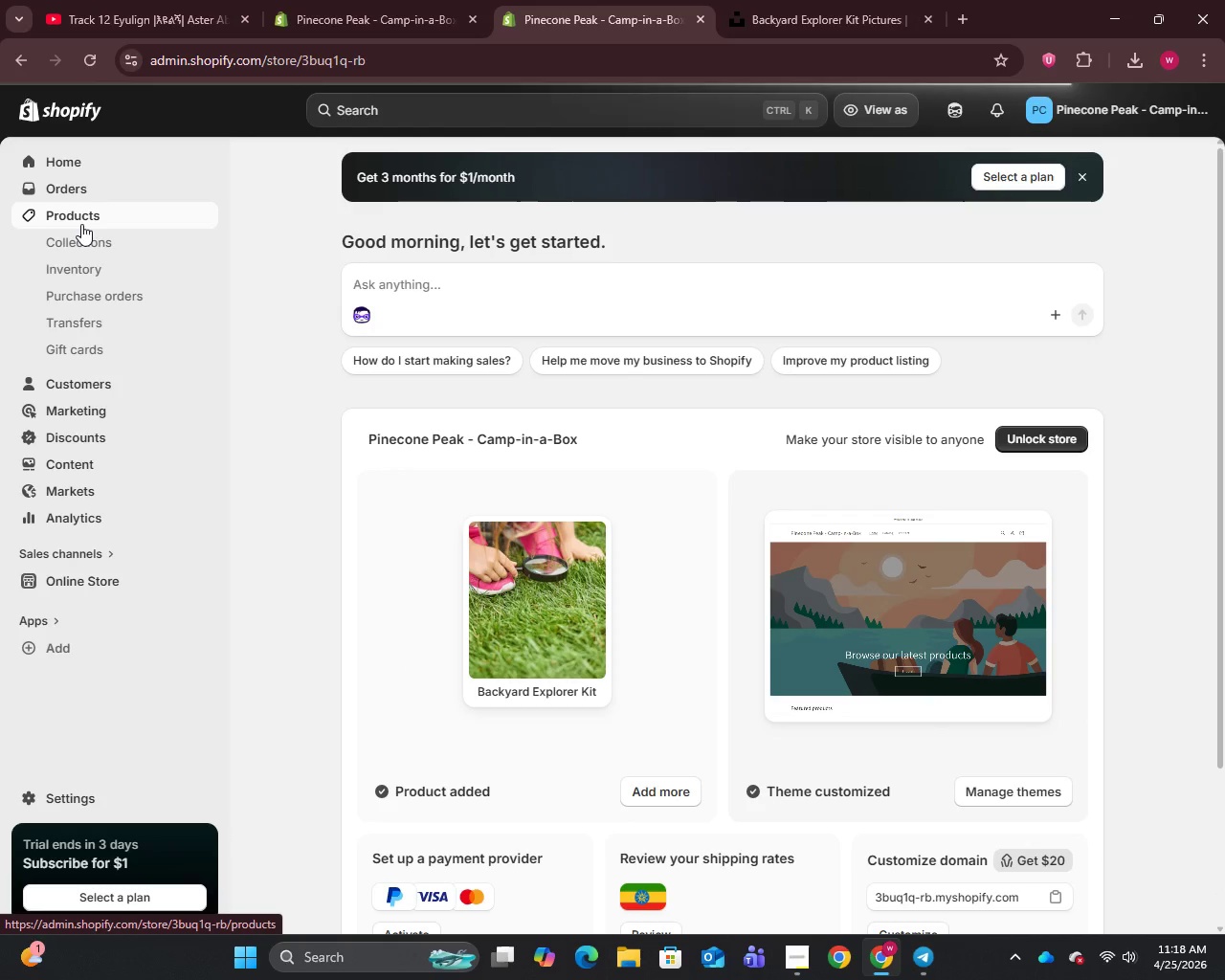 
left_click([88, 52])
 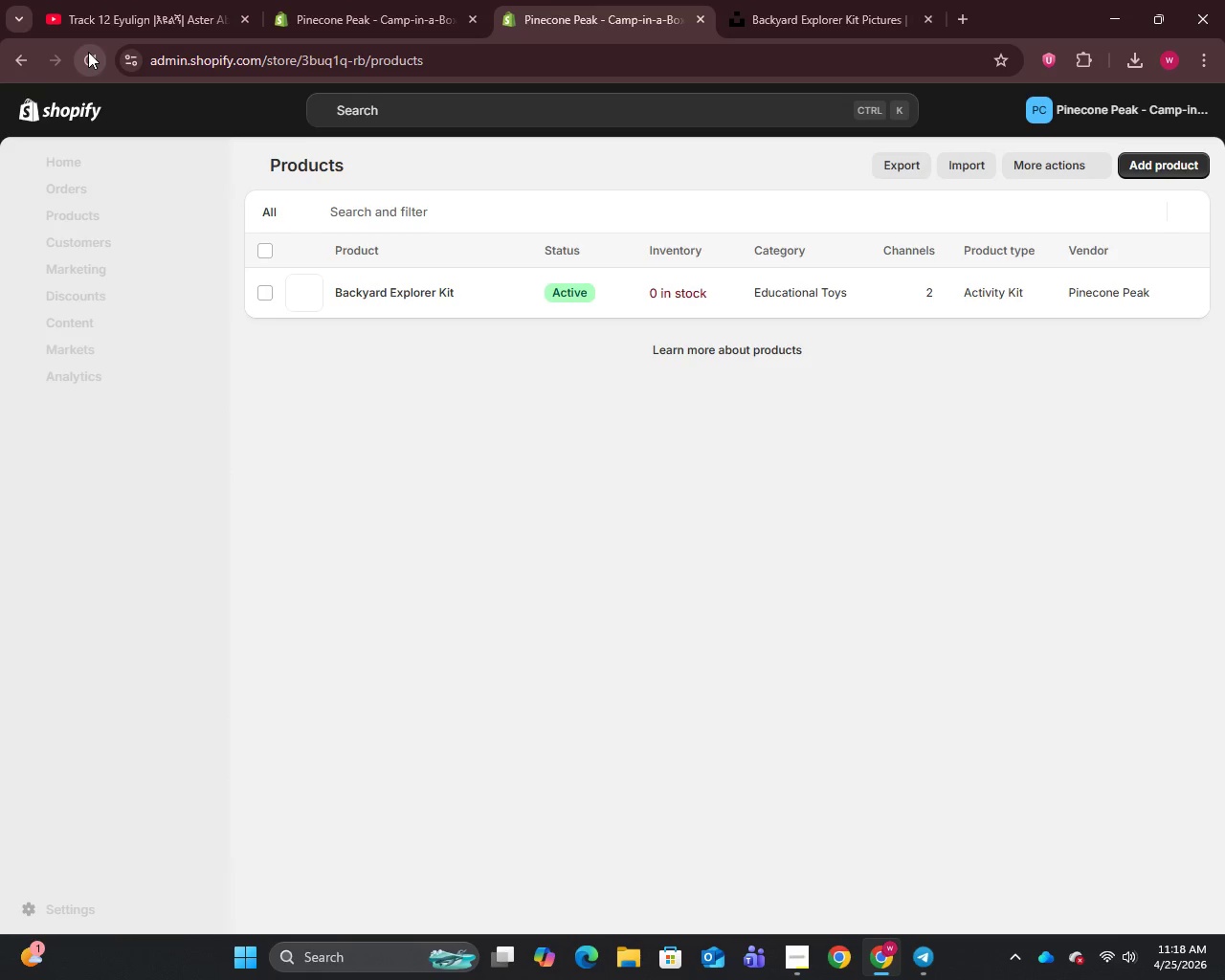 
left_click([396, 298])
 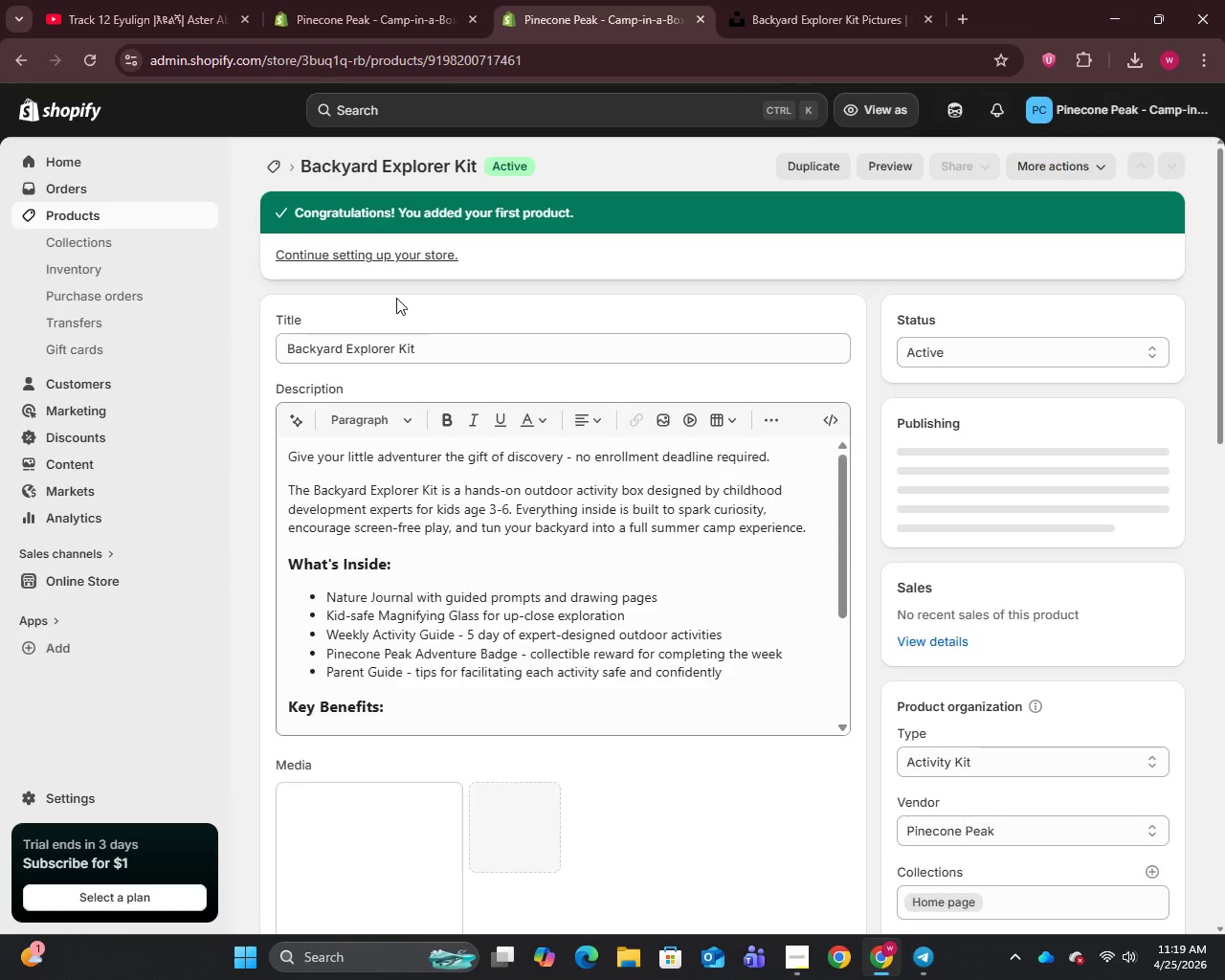 
wait(8.7)
 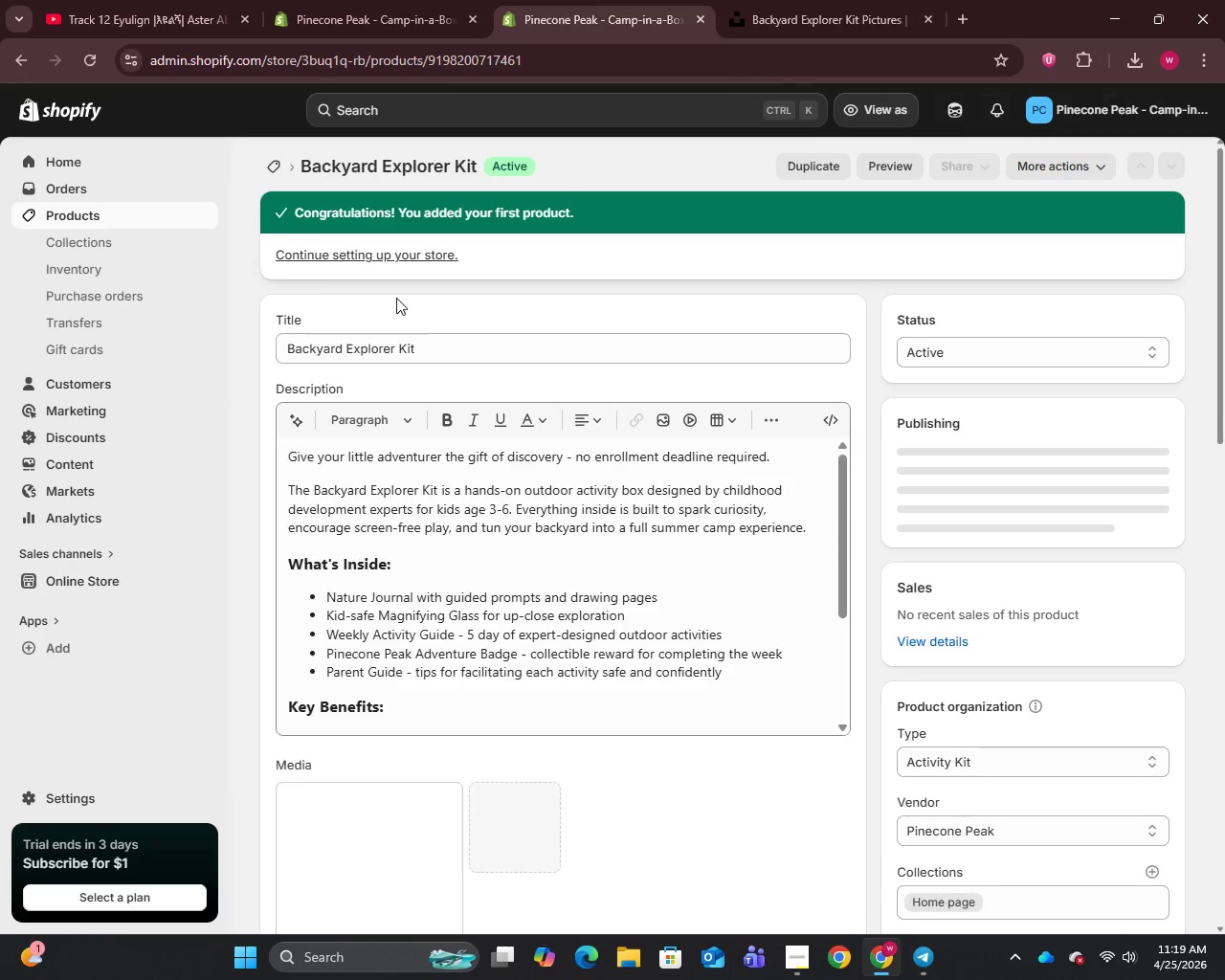 
scroll: coordinate [524, 649], scroll_direction: down, amount: 22.0
 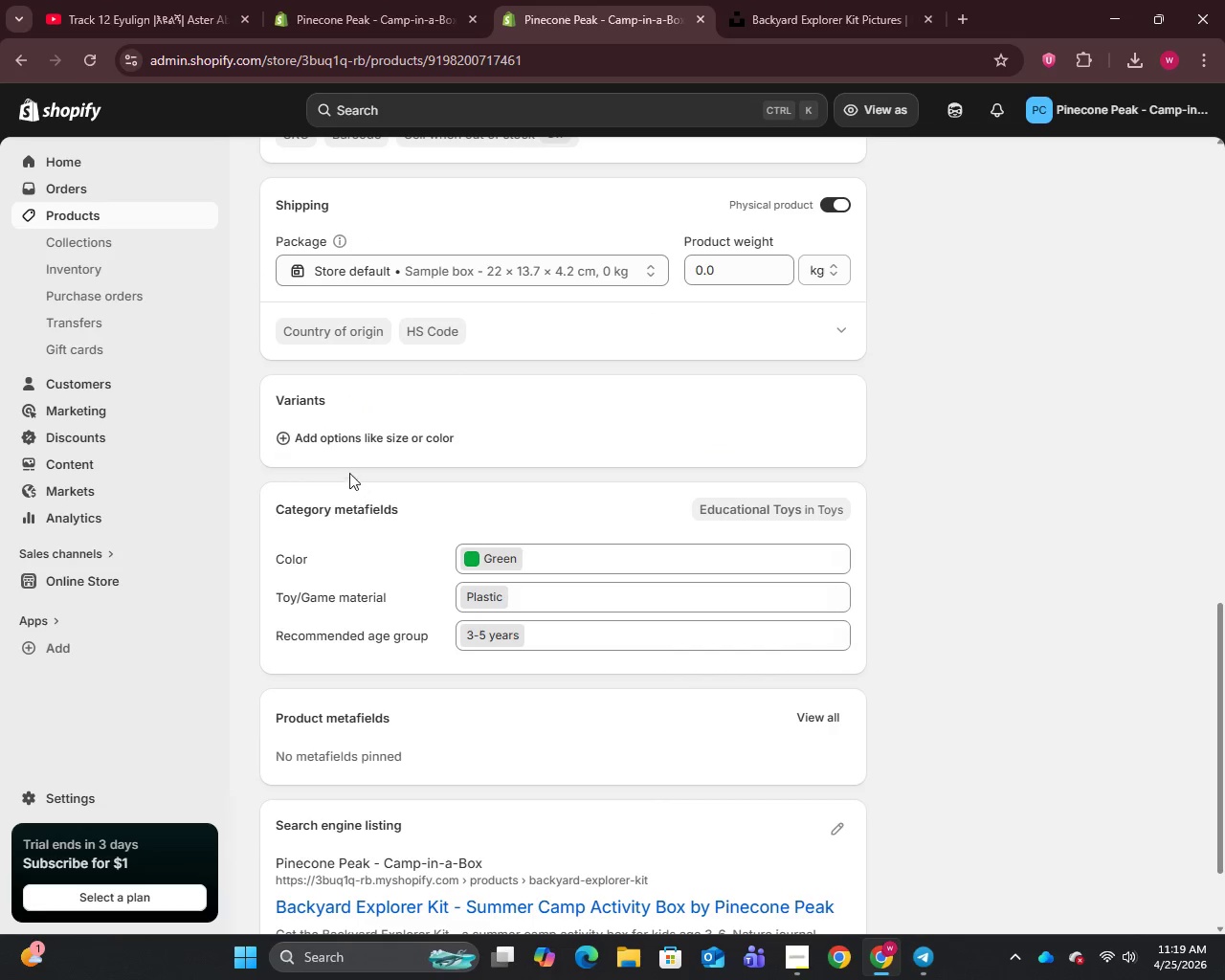 
left_click([340, 442])
 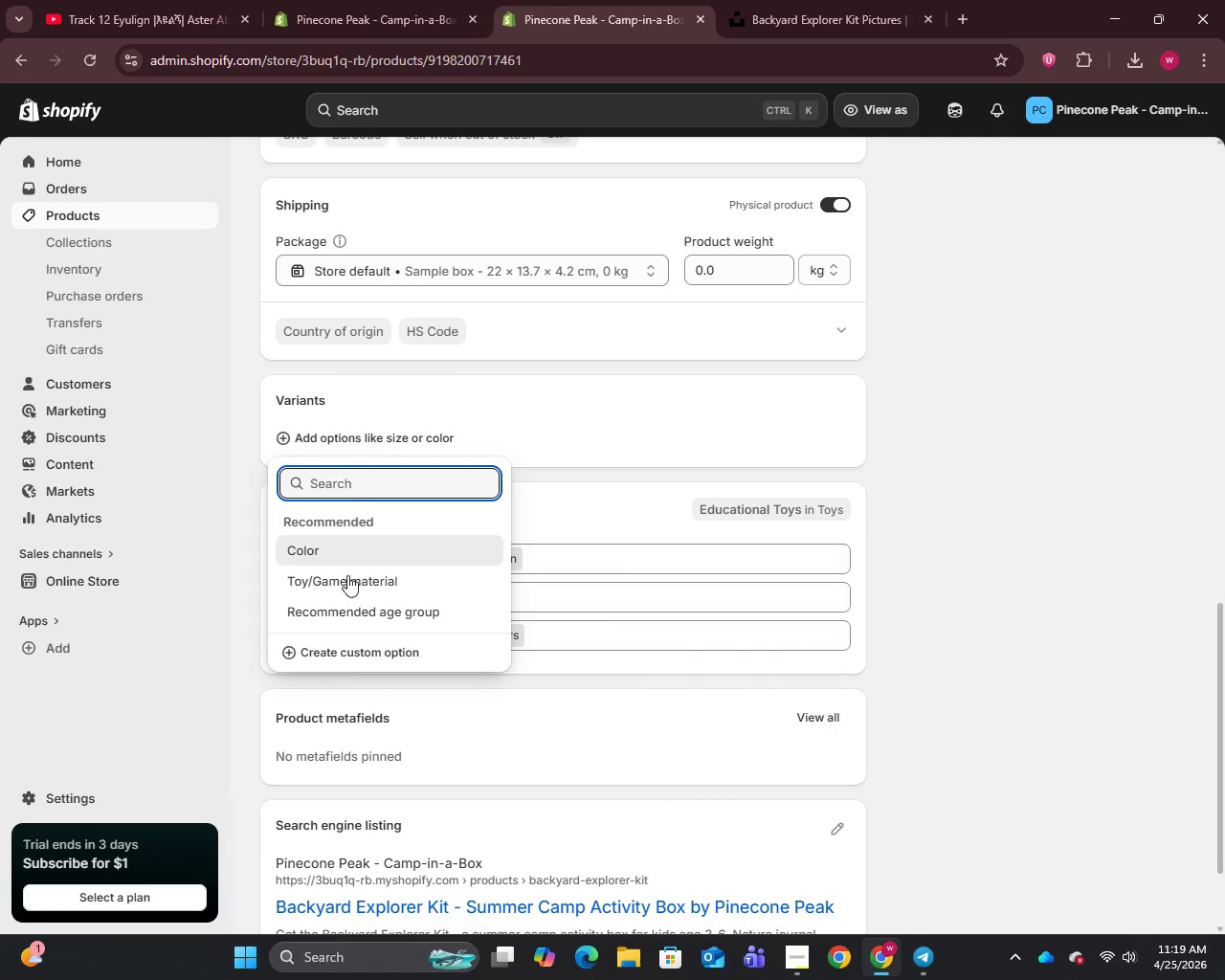 
left_click([346, 653])
 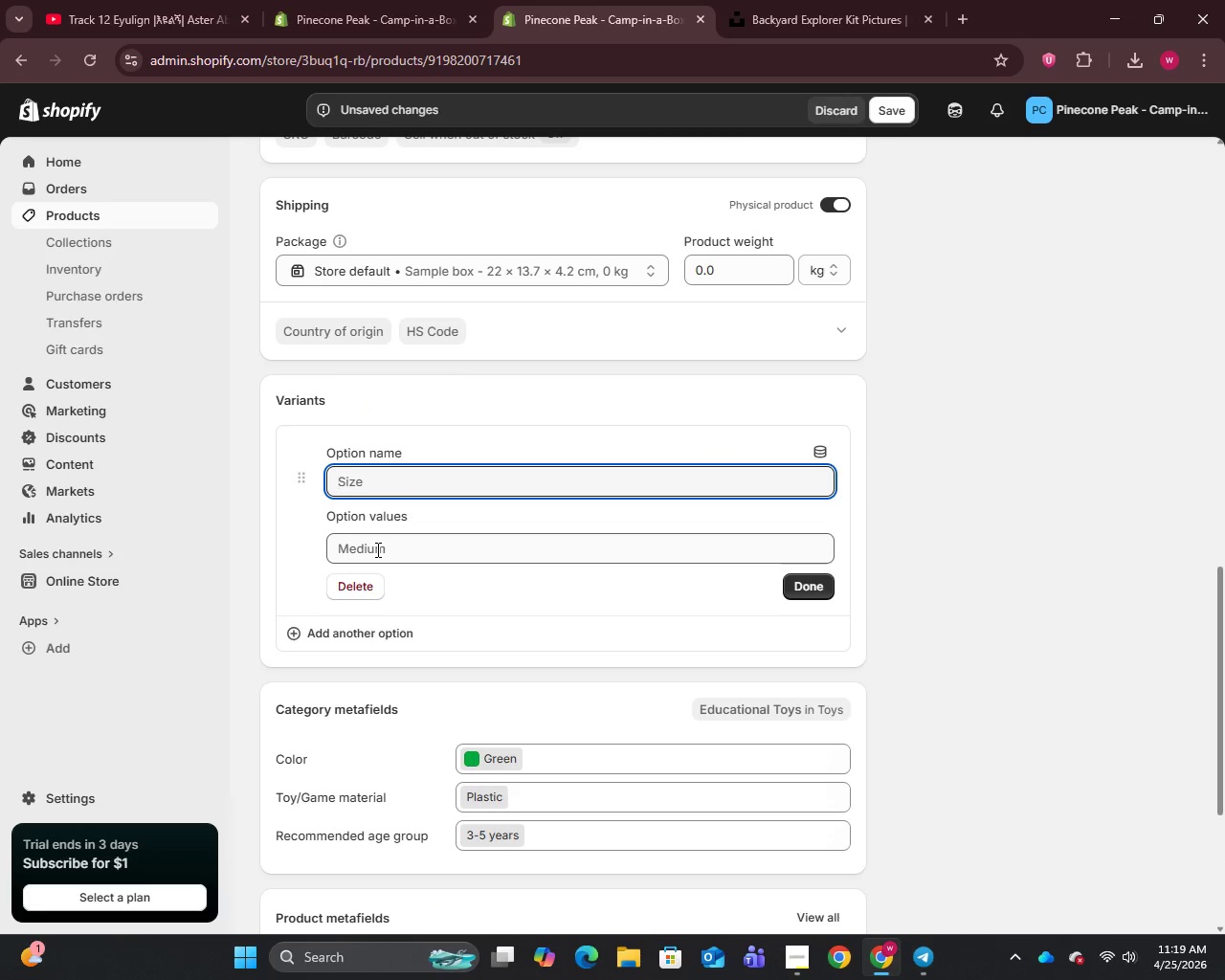 
type(Age Group)
 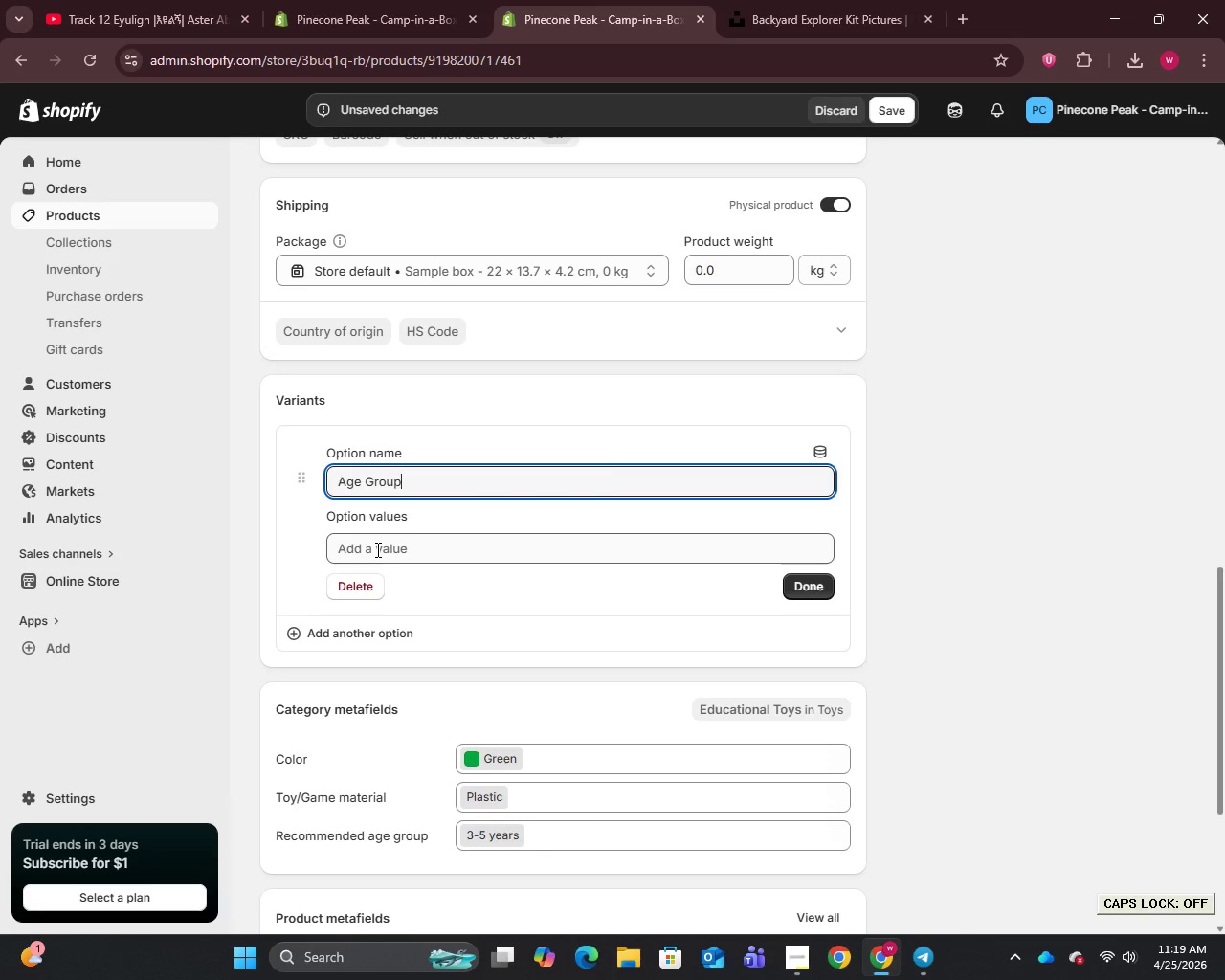 
left_click([376, 549])
 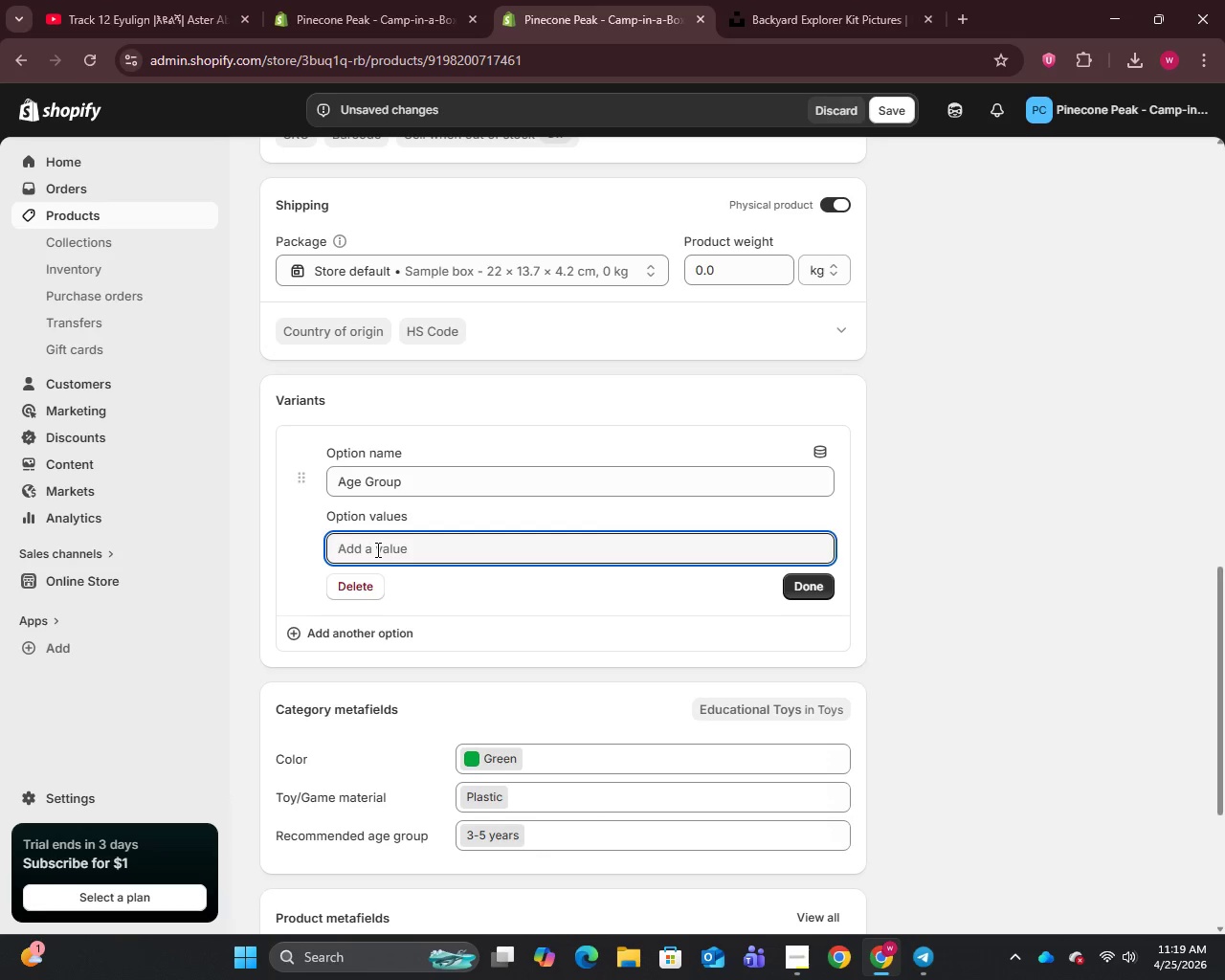 
wait(5.19)
 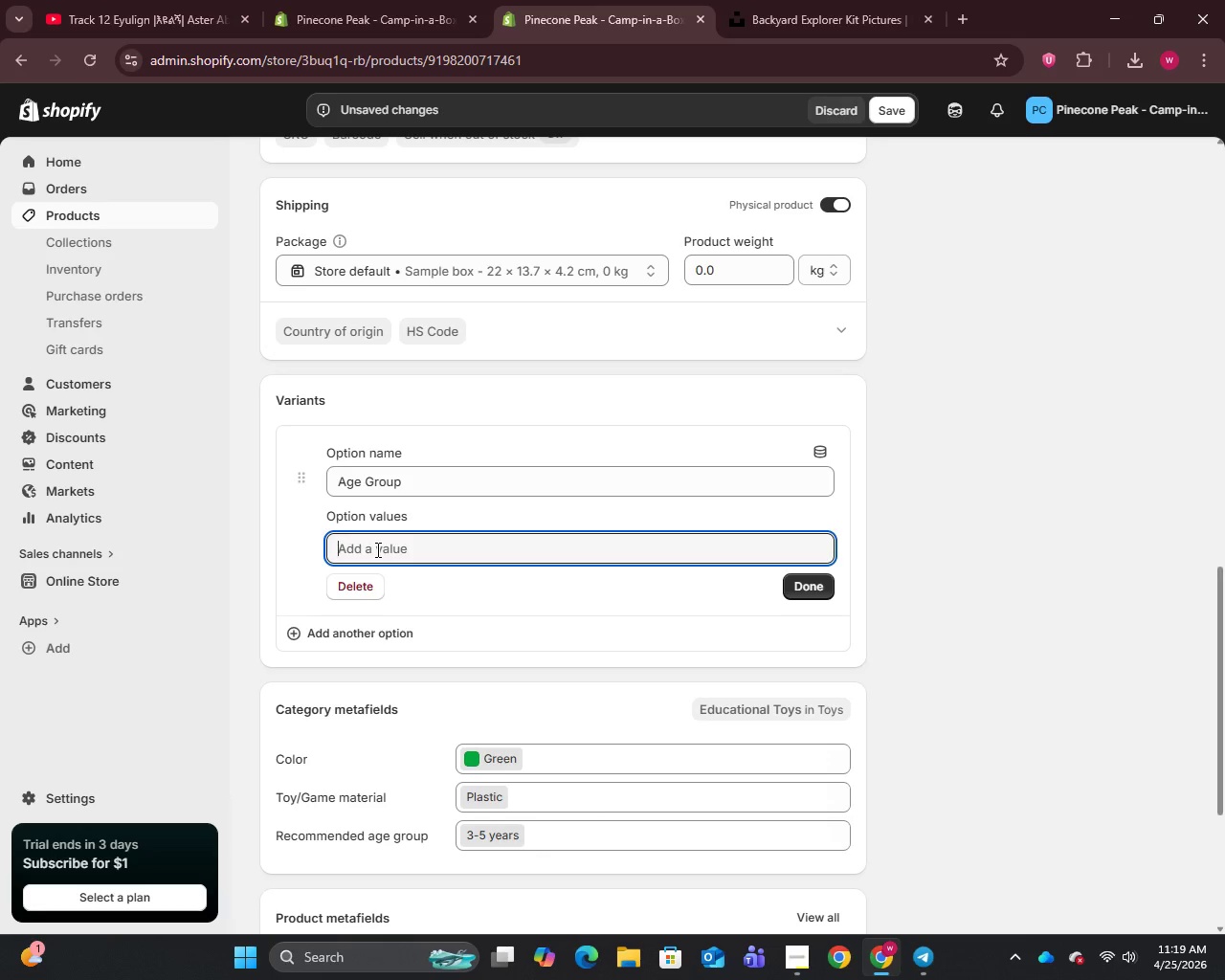 
type(Seedings (Age 3-4))
 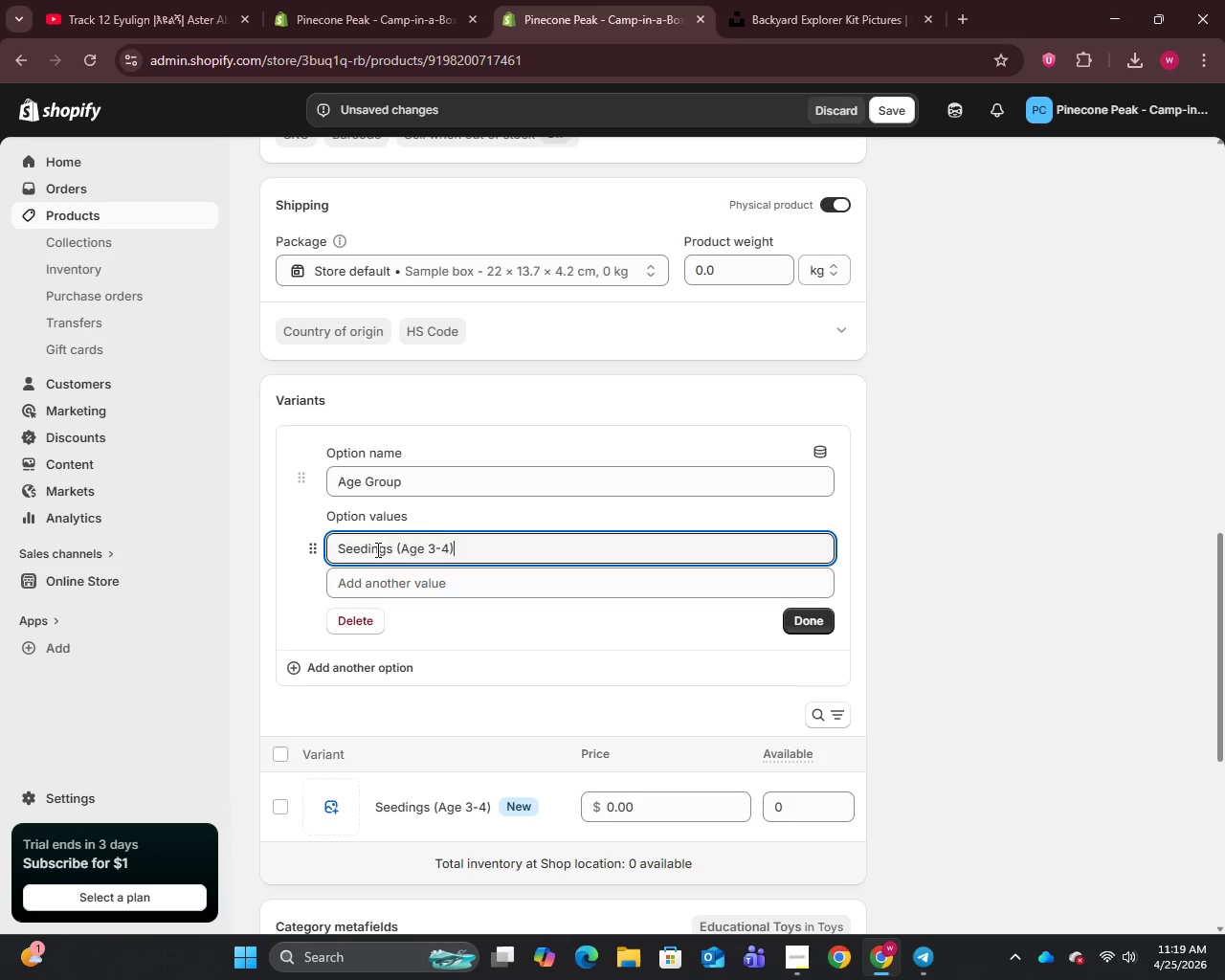 
key(Enter)
 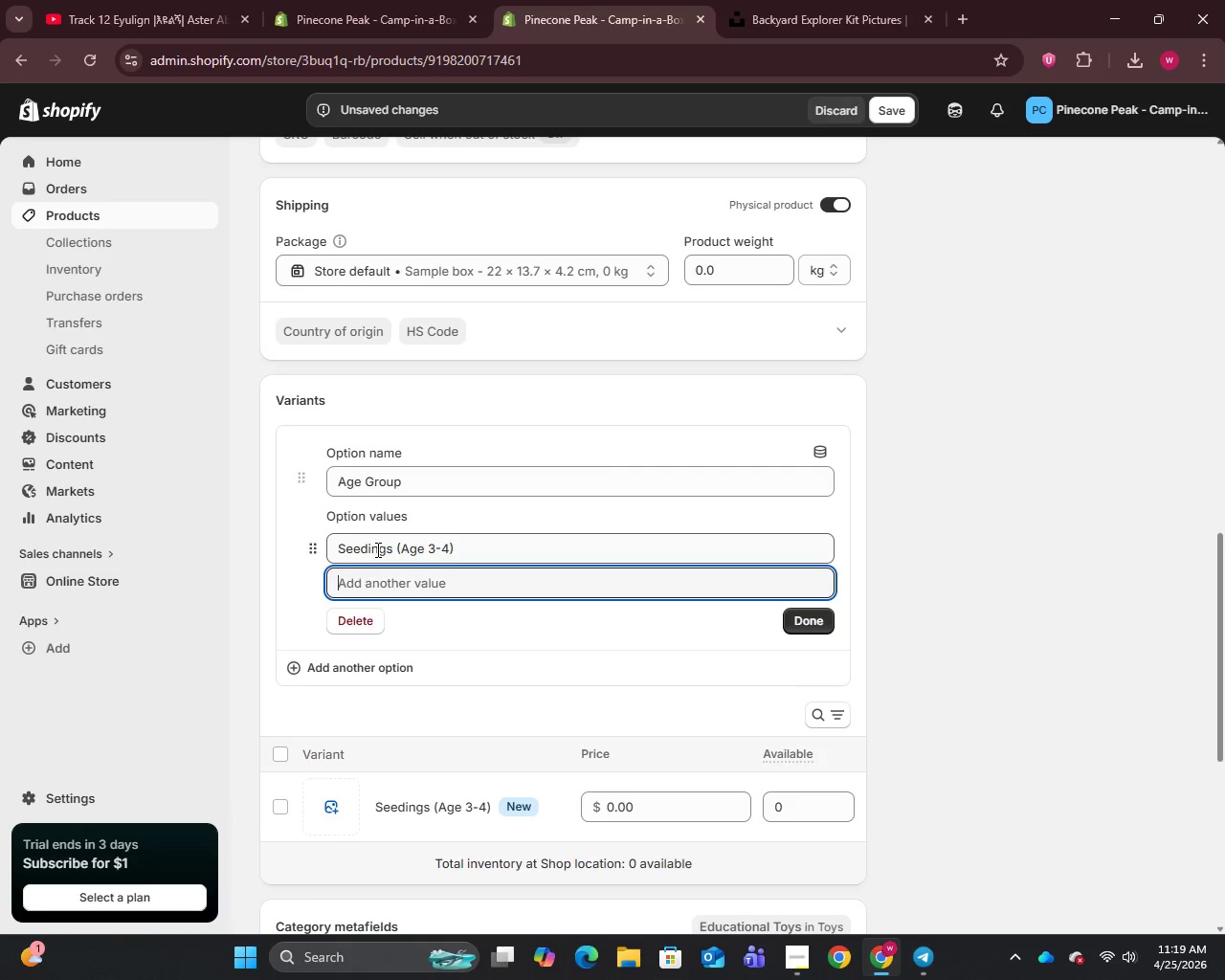 
type(Sprouts (Age 5-6))
 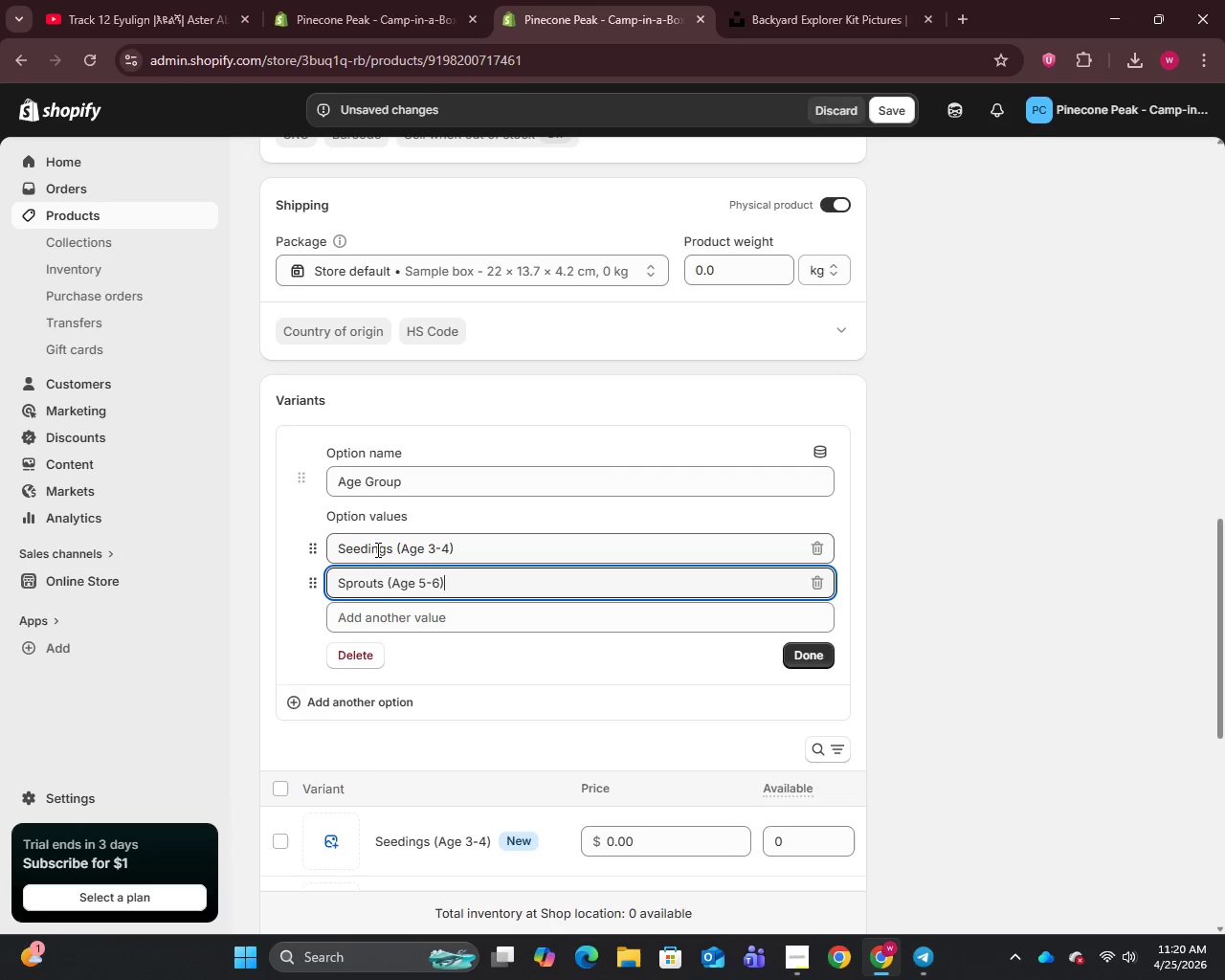 
left_click([808, 657])
 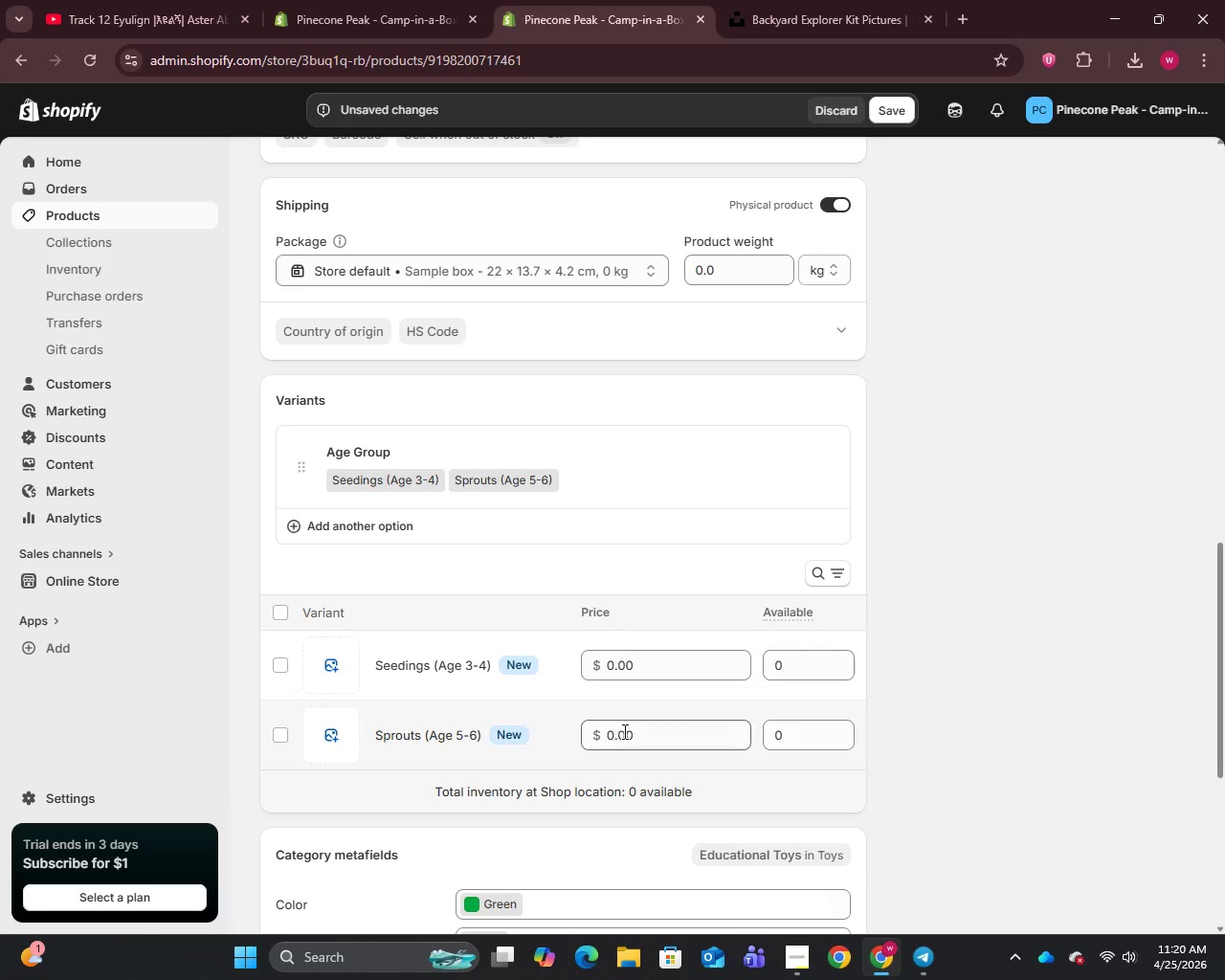 
left_click([632, 665])
 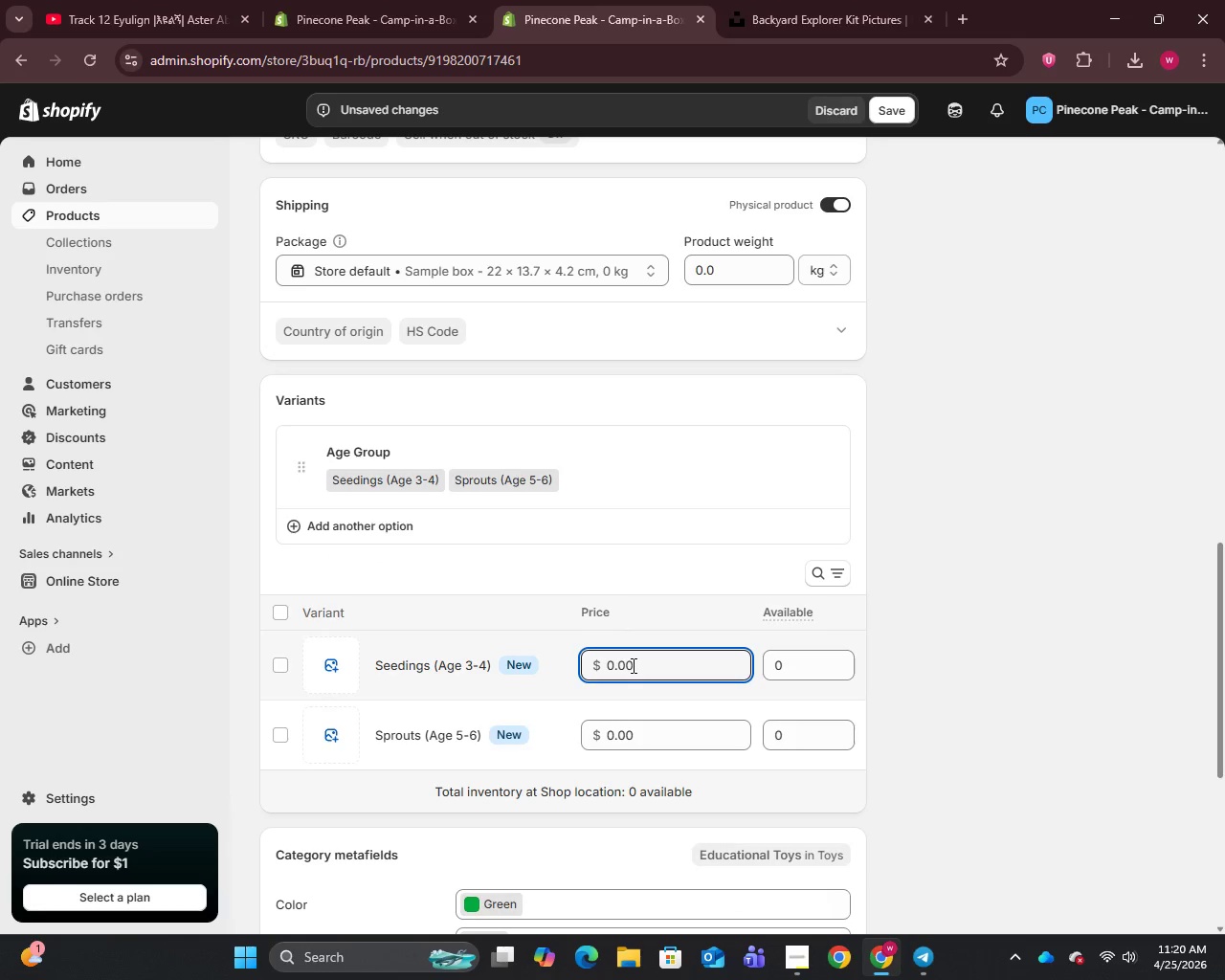 
left_click_drag(start_coordinate=[648, 665], to_coordinate=[572, 656])
 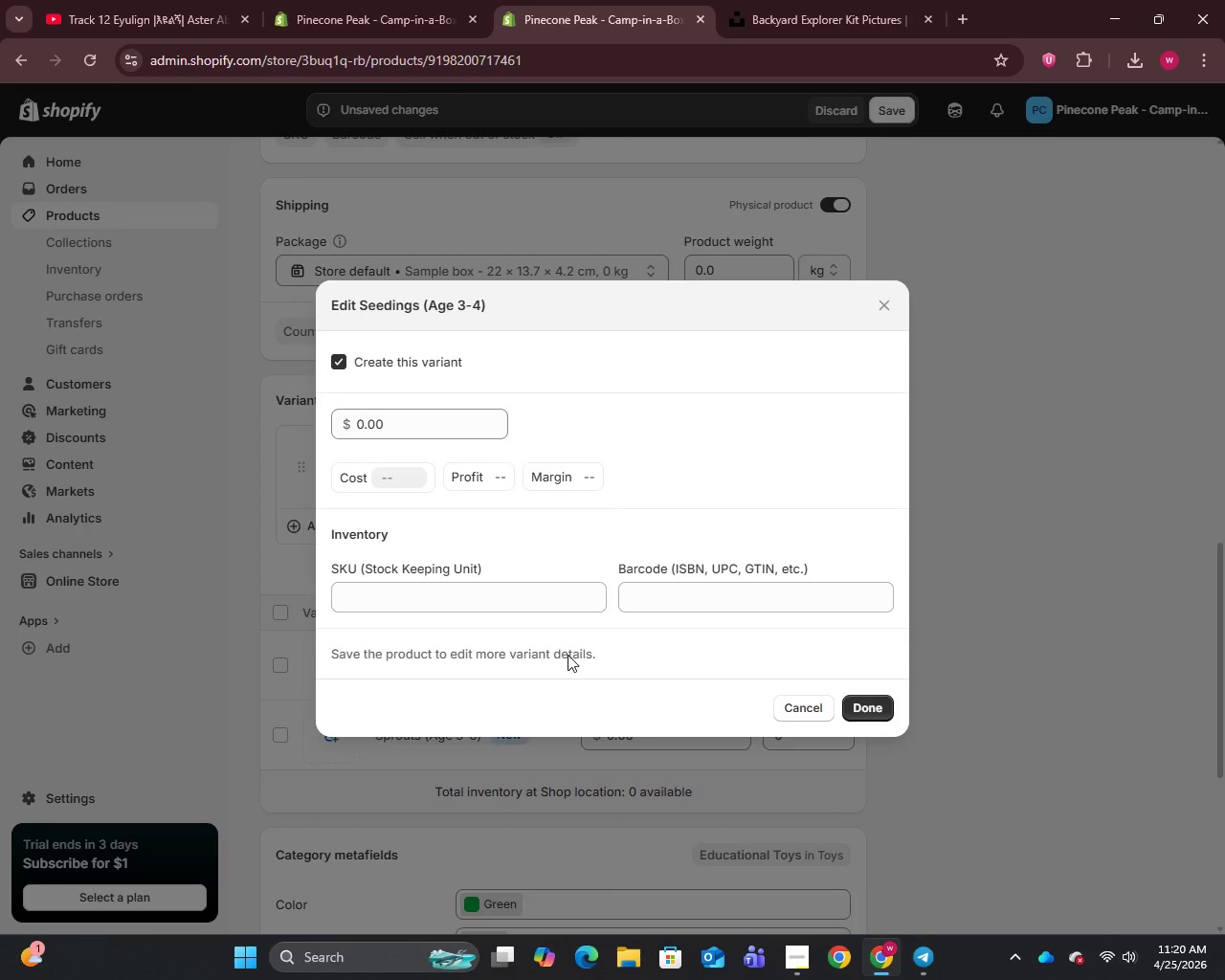 
type(59)
 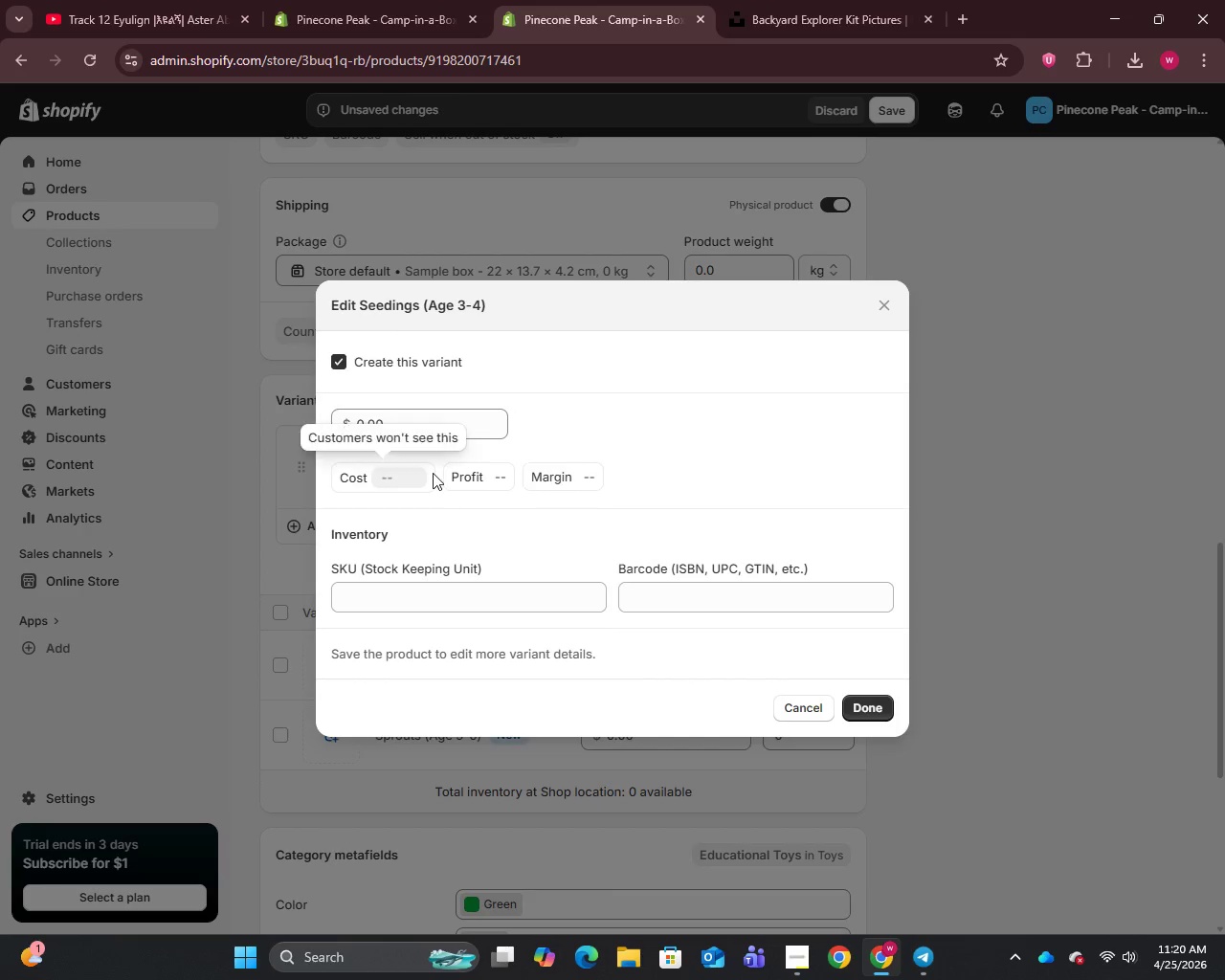 
left_click([415, 431])
 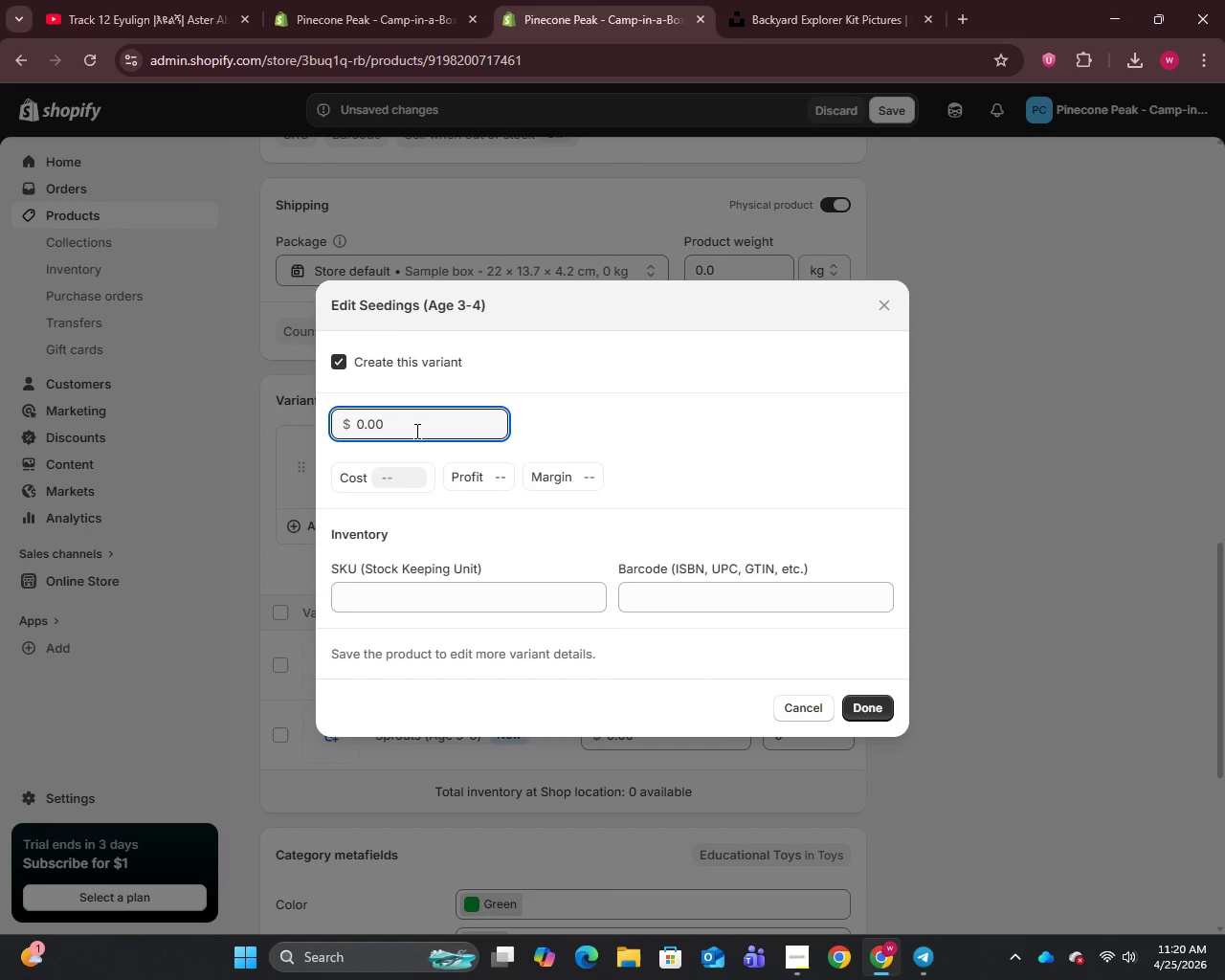 
left_click_drag(start_coordinate=[415, 431], to_coordinate=[285, 427])
 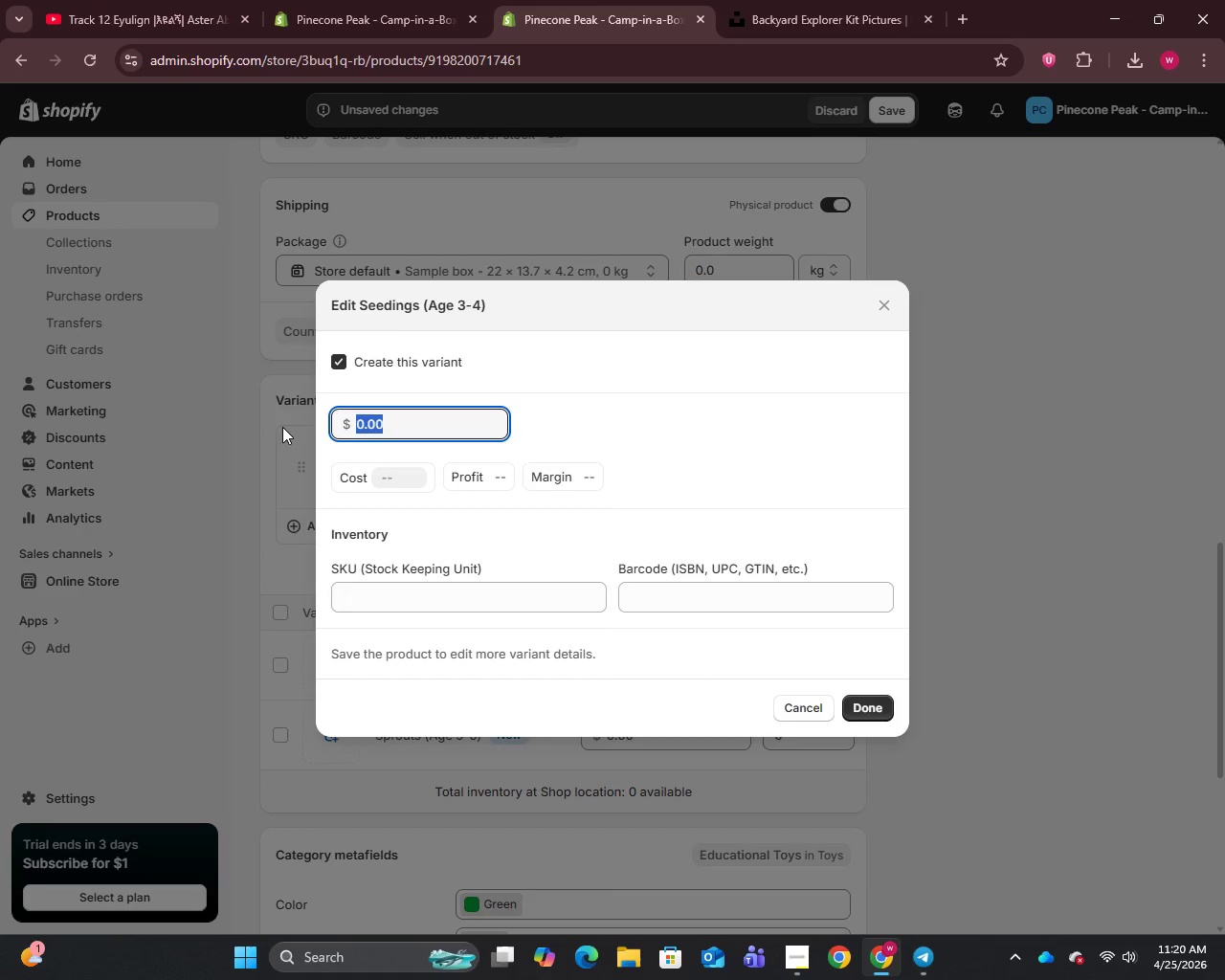 
type(59)
 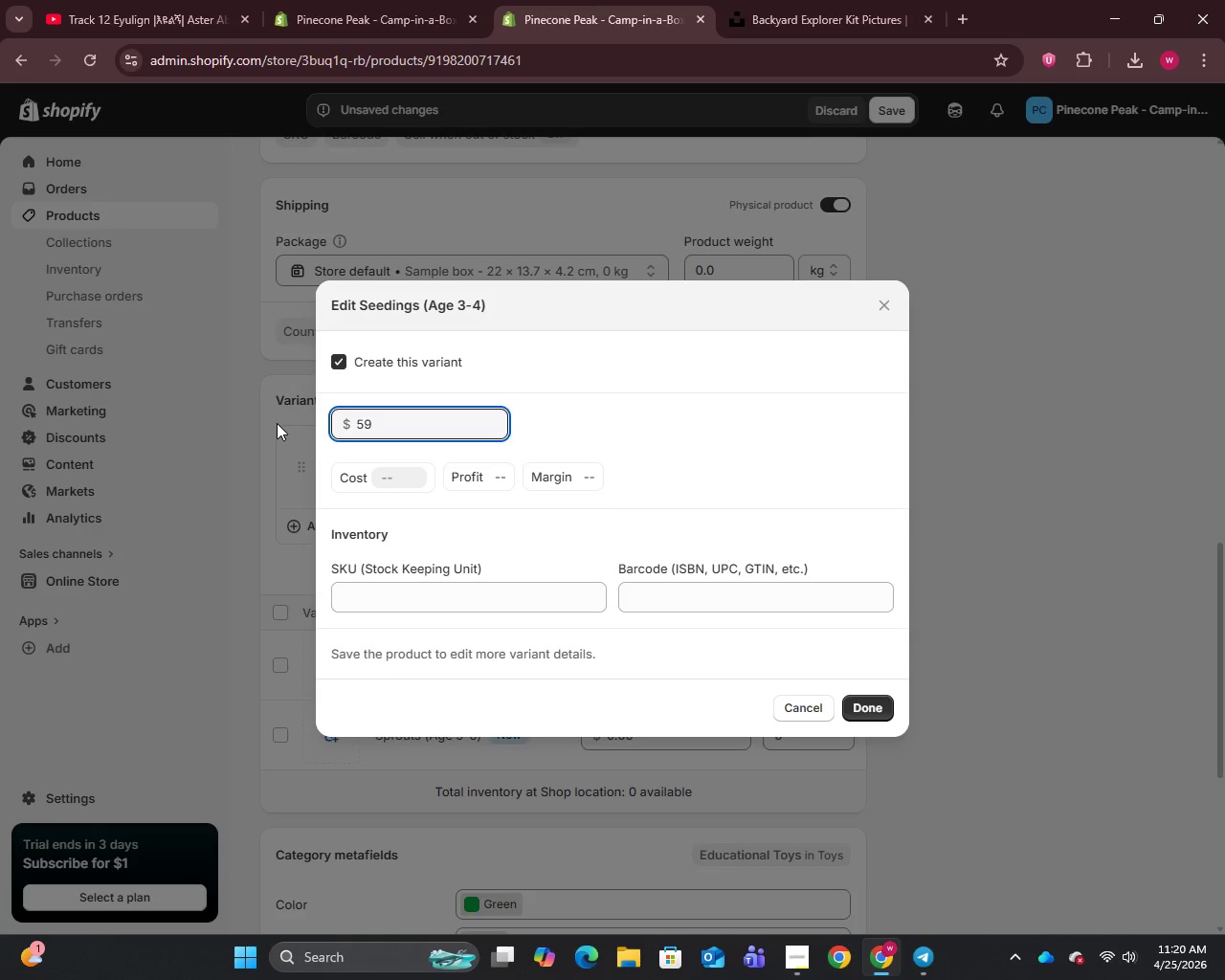 
wait(7.97)
 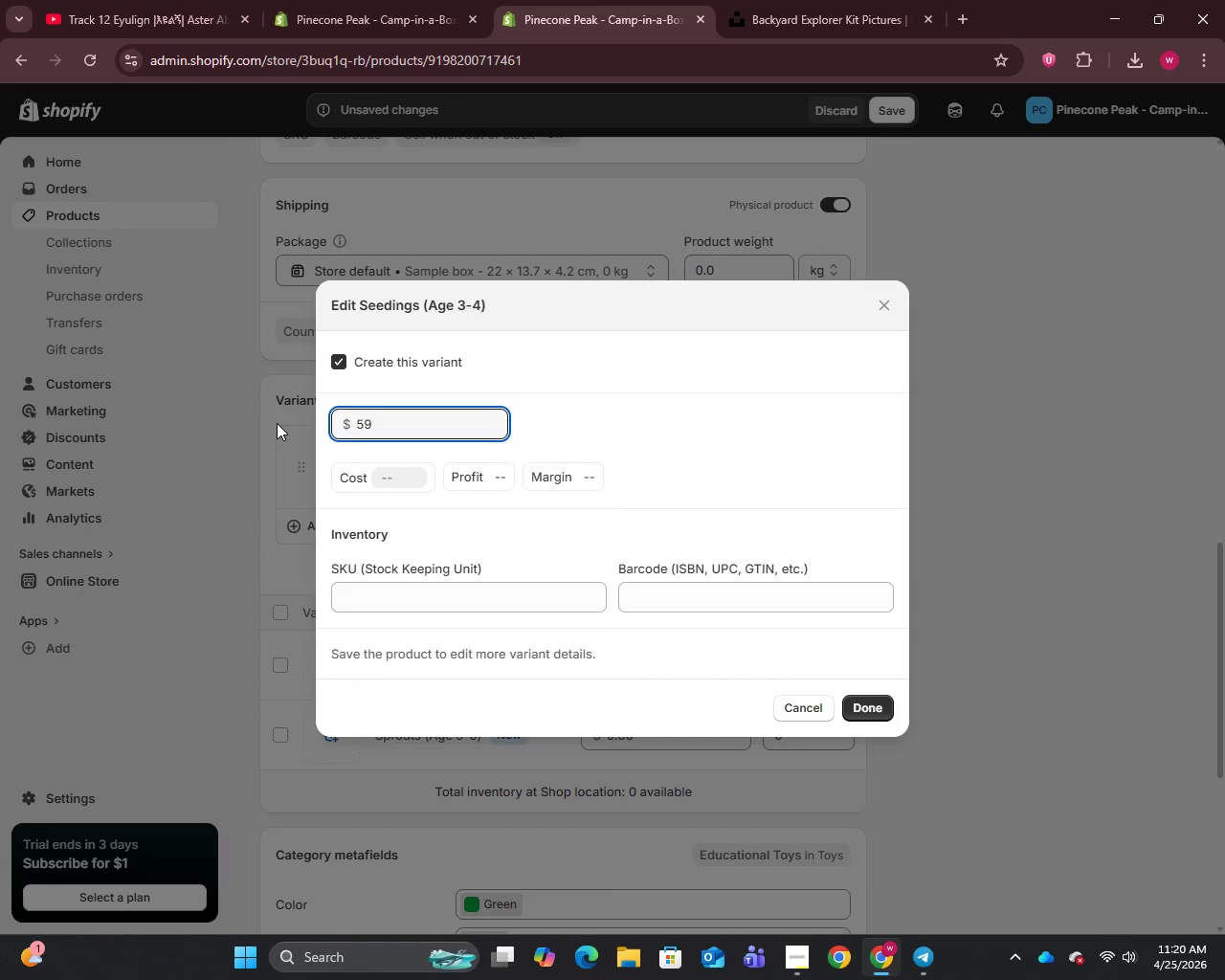 
left_click([455, 592])
 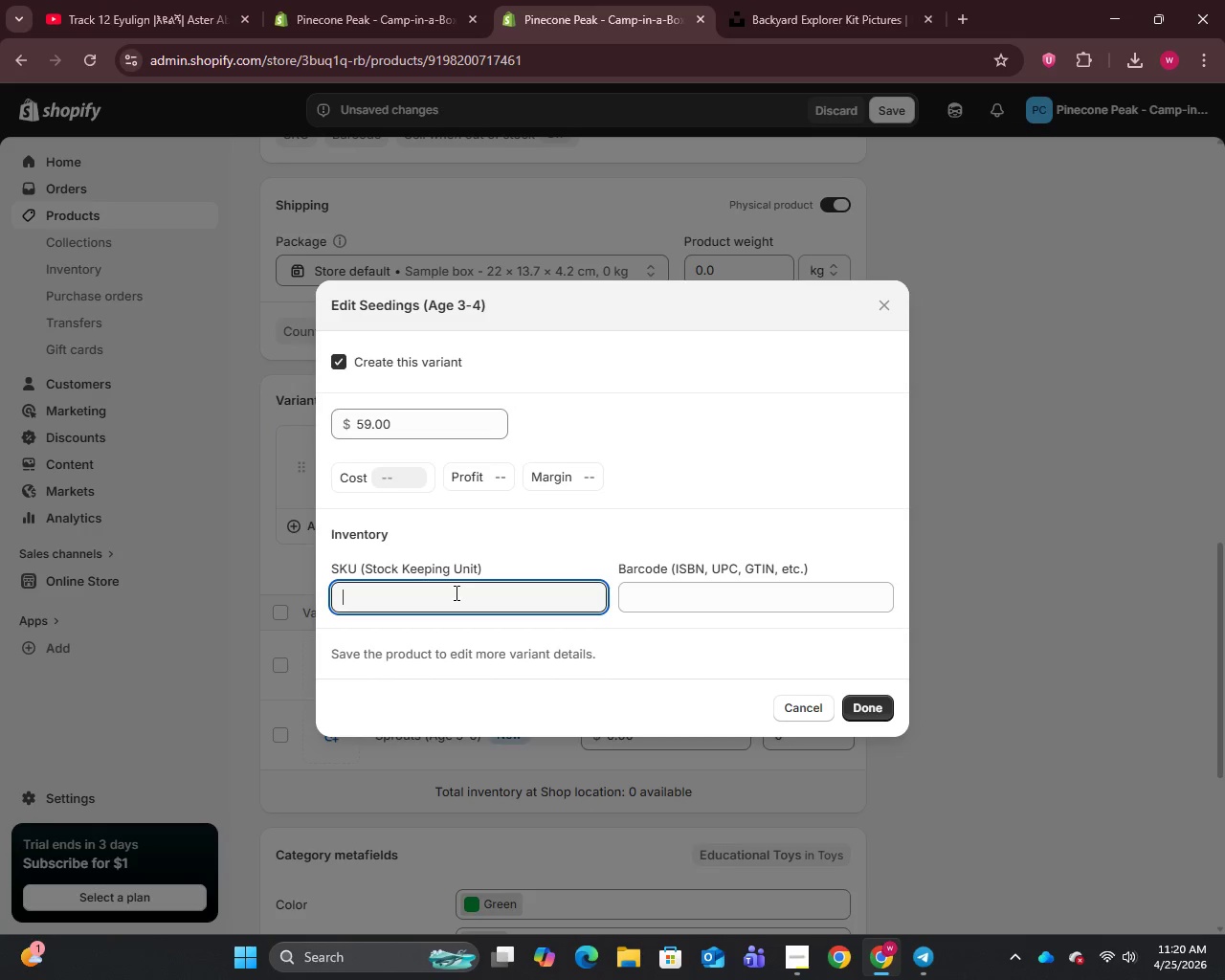 
type(PPK-SEED-01)
 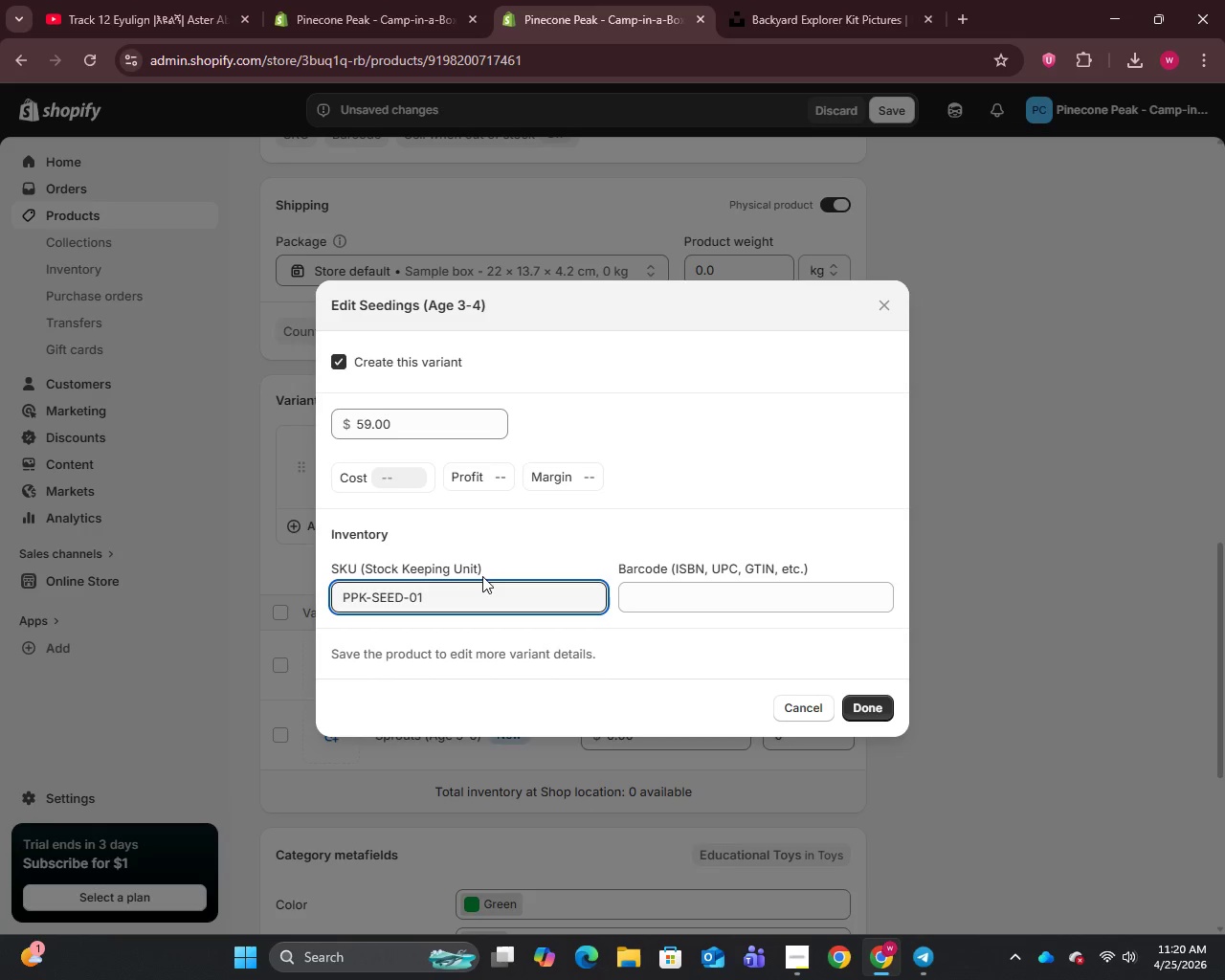 
wait(5.25)
 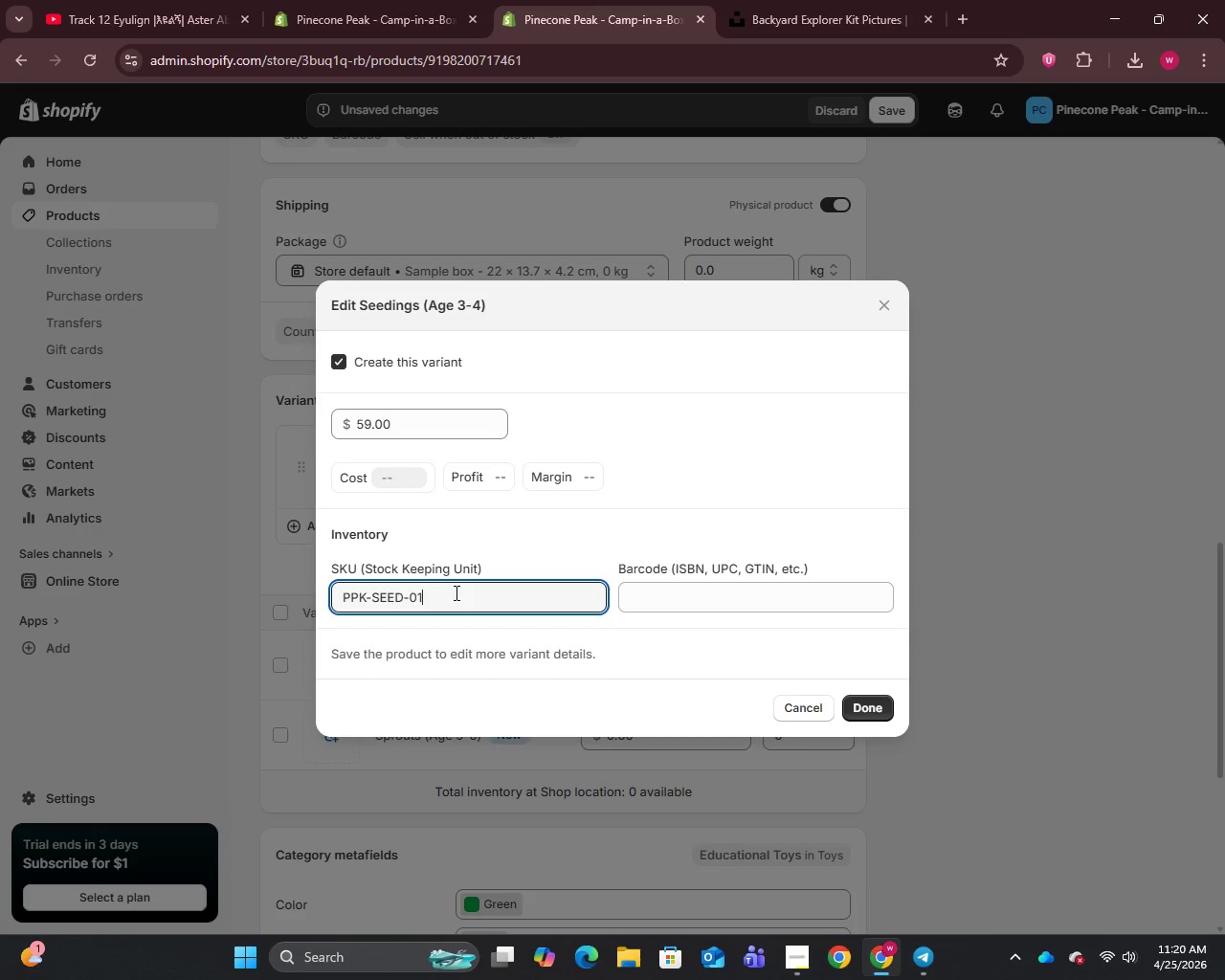 
left_click([867, 710])
 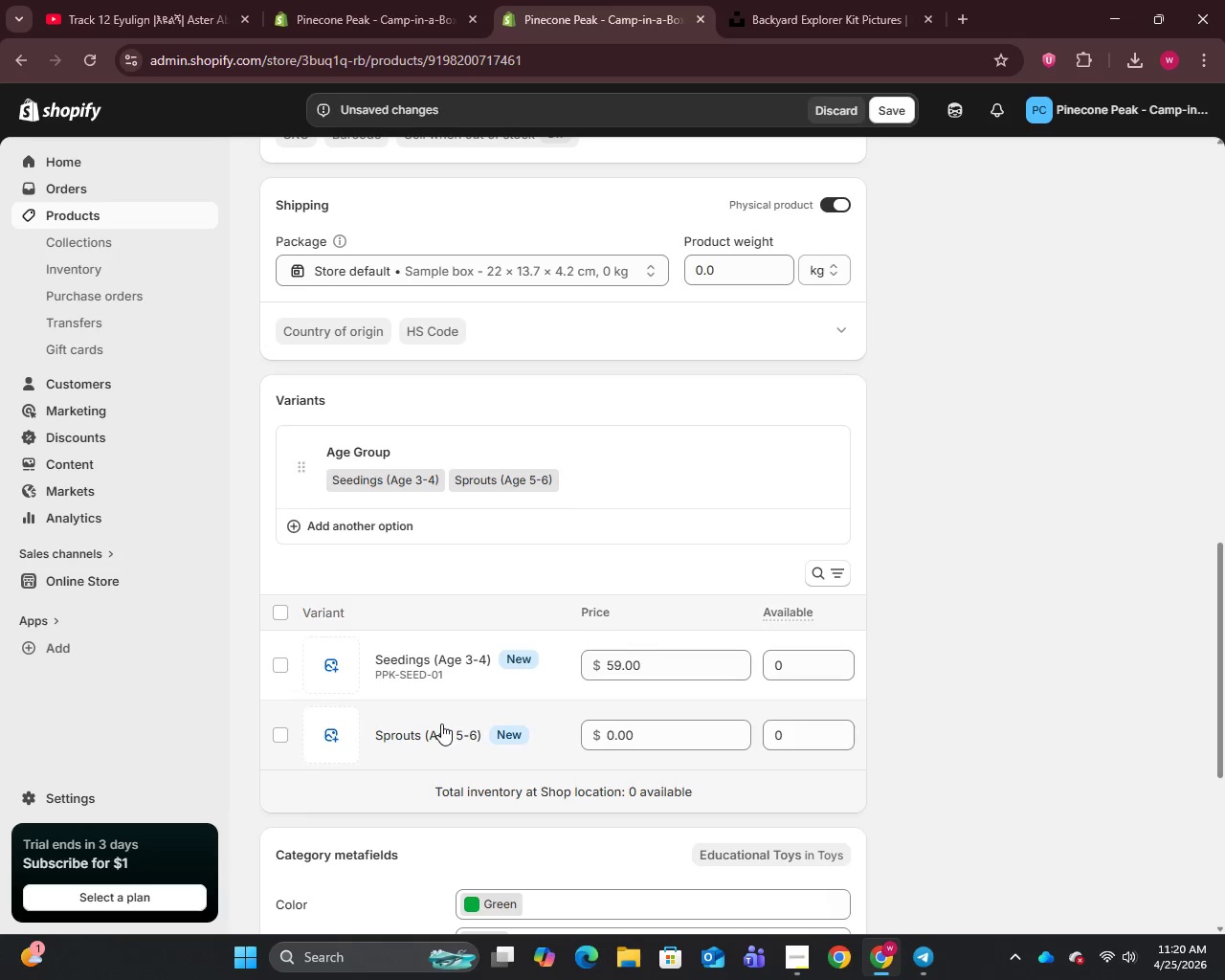 
left_click([437, 726])
 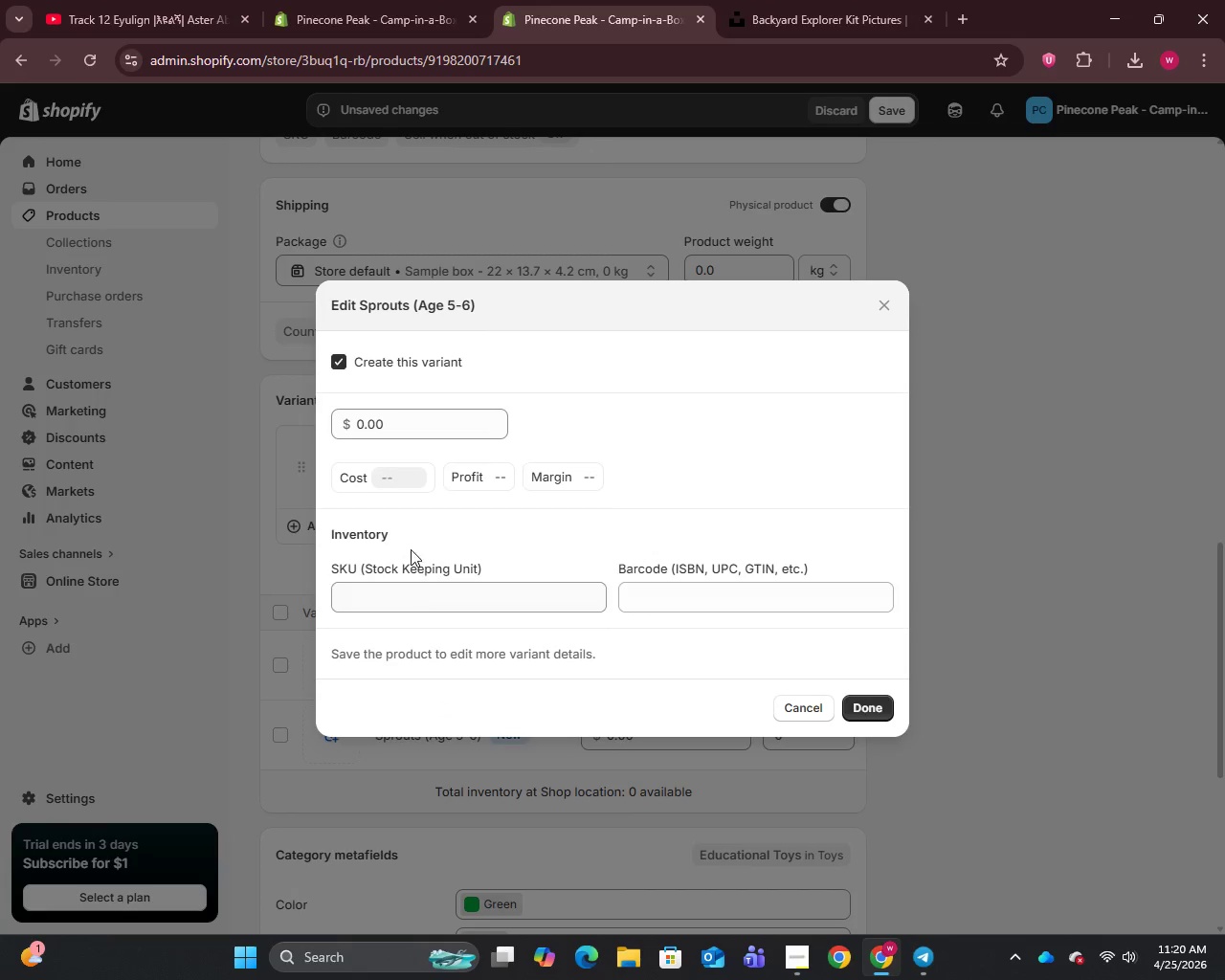 
left_click_drag(start_coordinate=[394, 423], to_coordinate=[319, 431])
 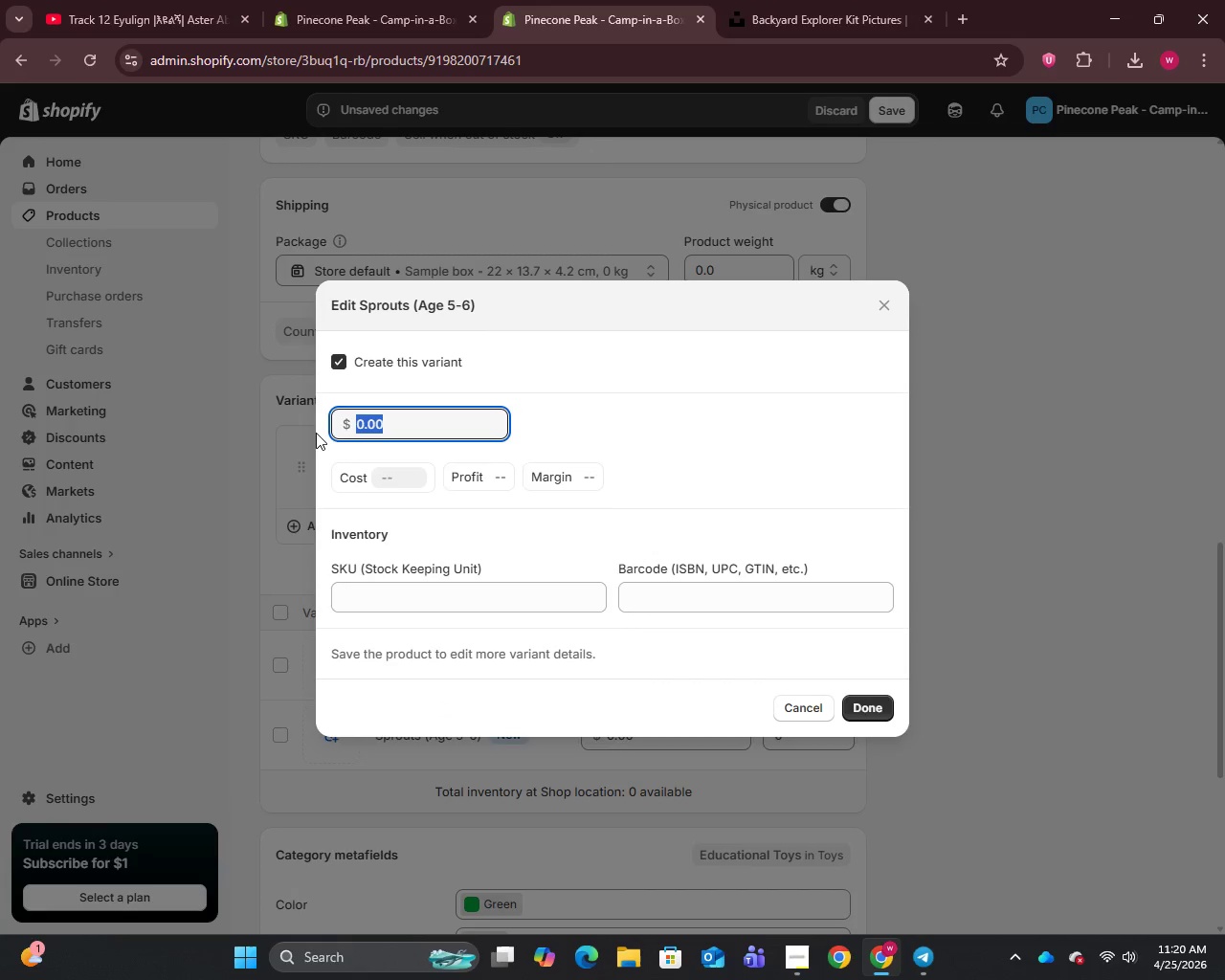 
type(59)
 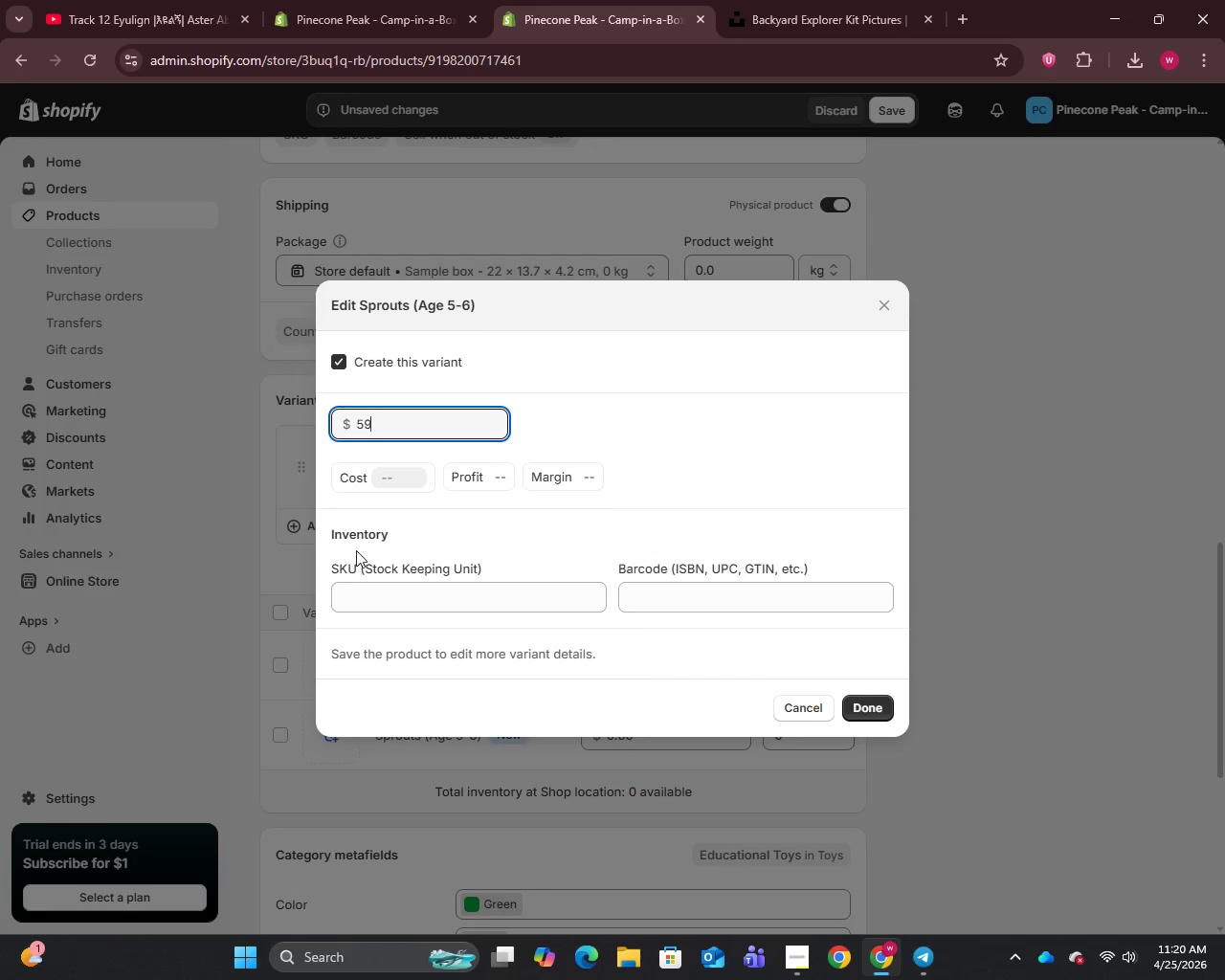 
left_click([430, 612])
 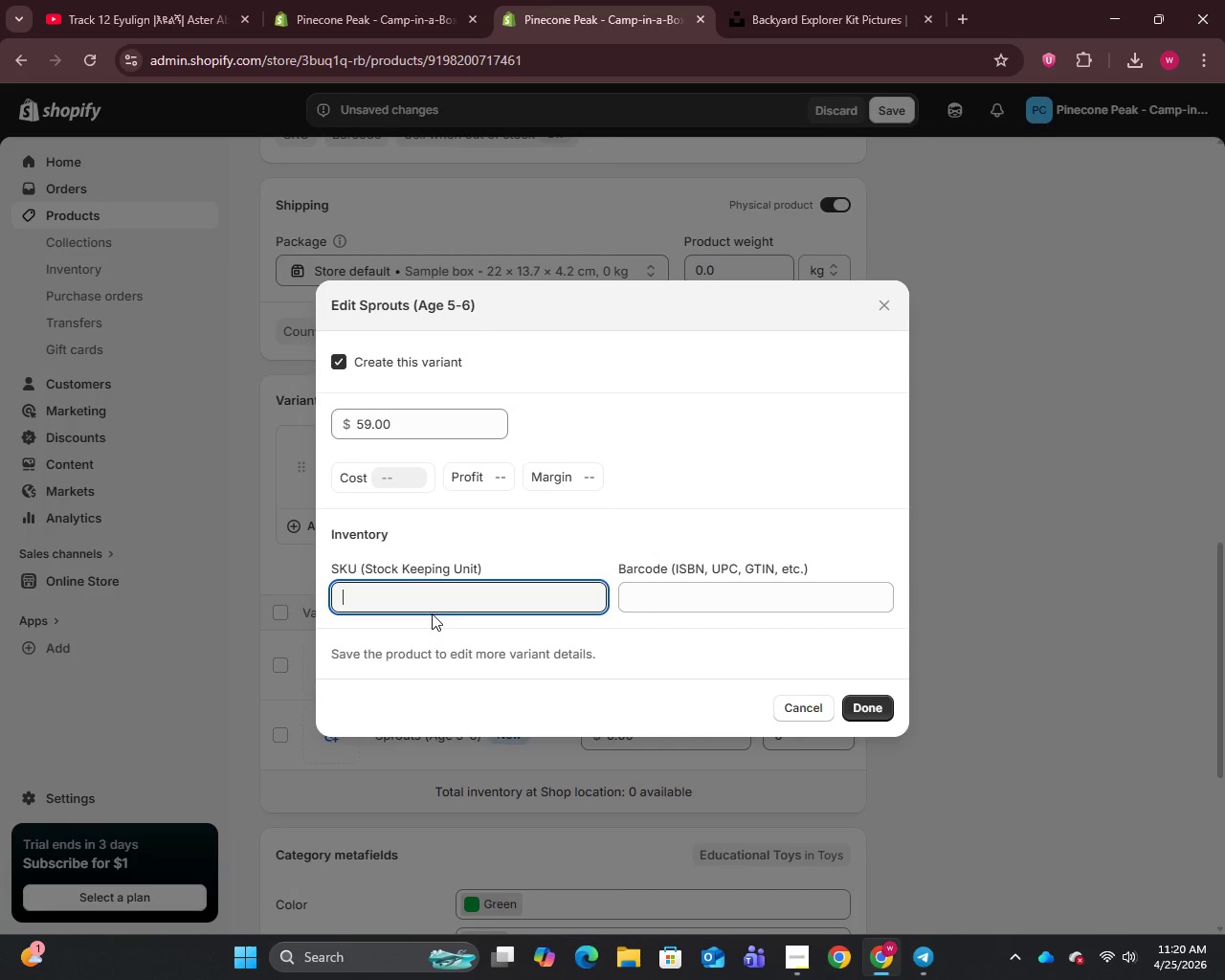 
type(PPK-SPRT-01)
 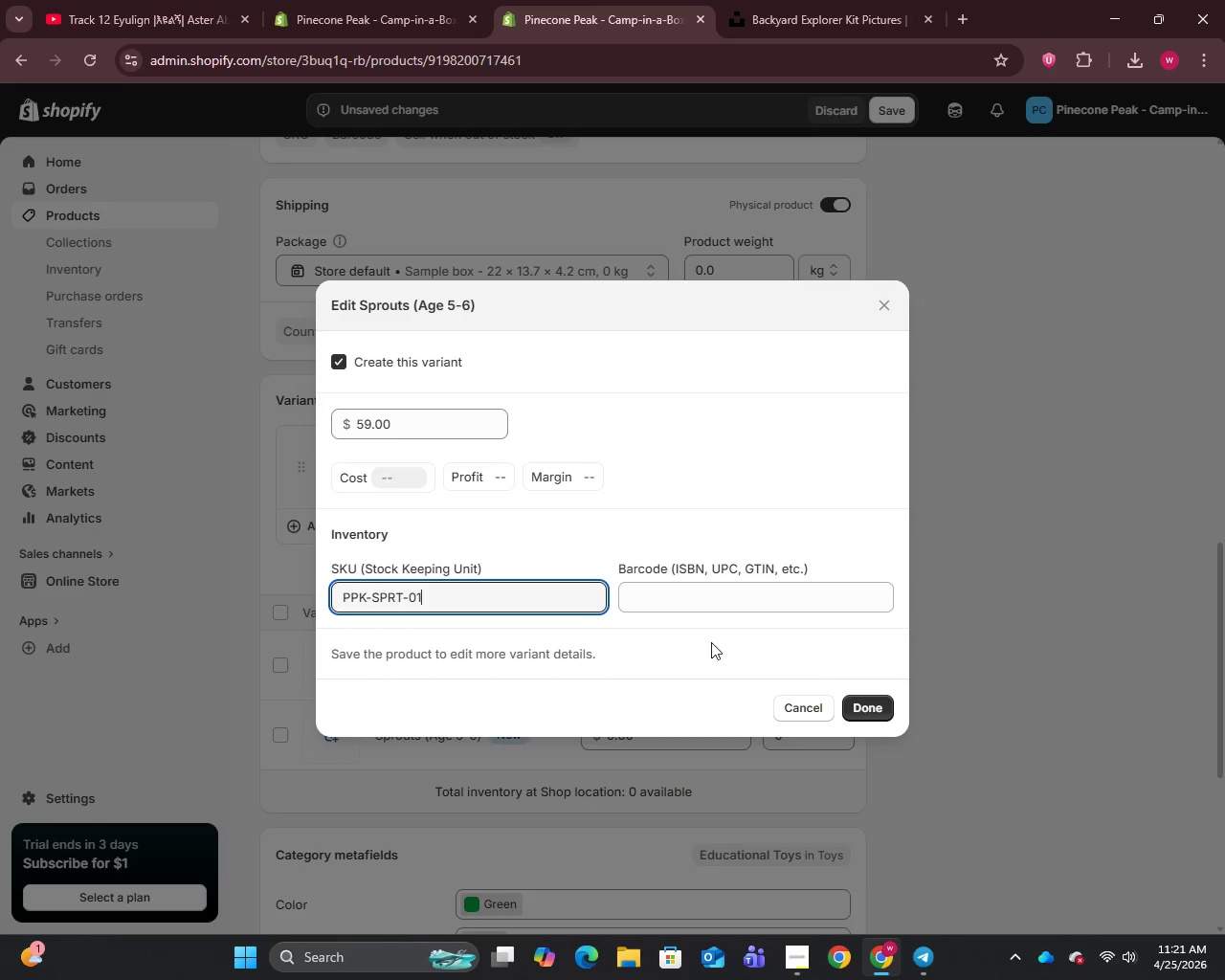 
left_click([862, 707])
 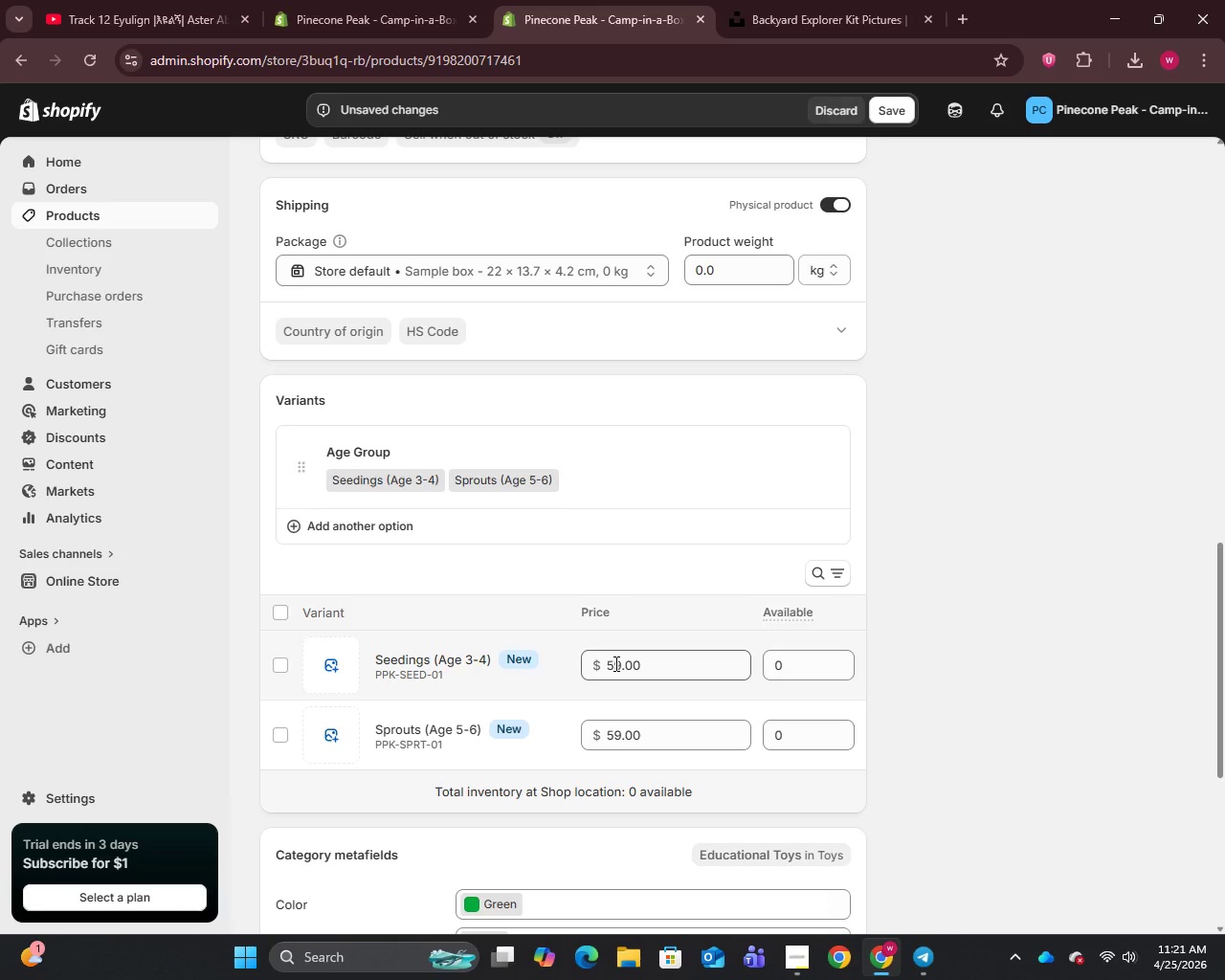 
wait(41.08)
 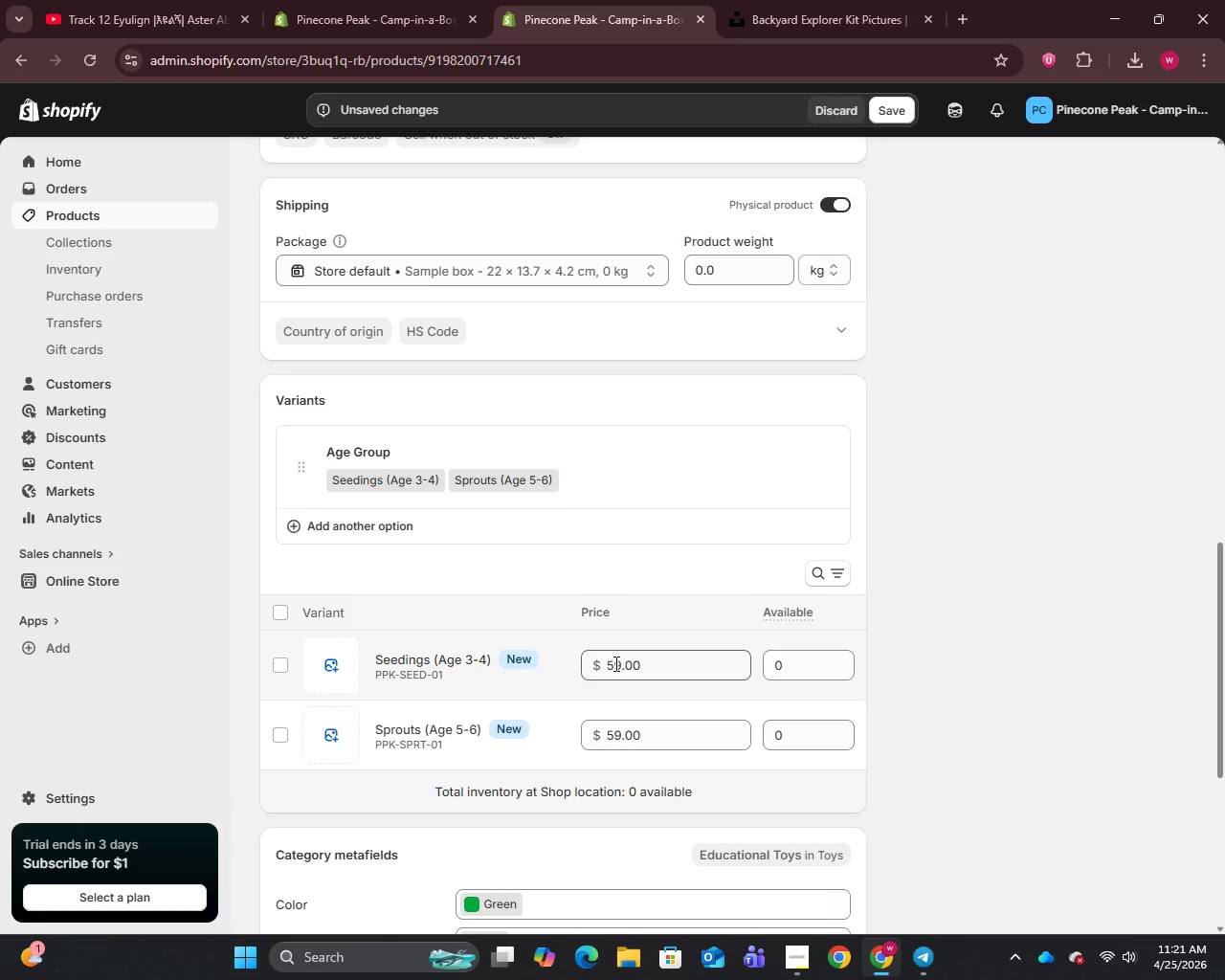 
left_click([793, 0])
 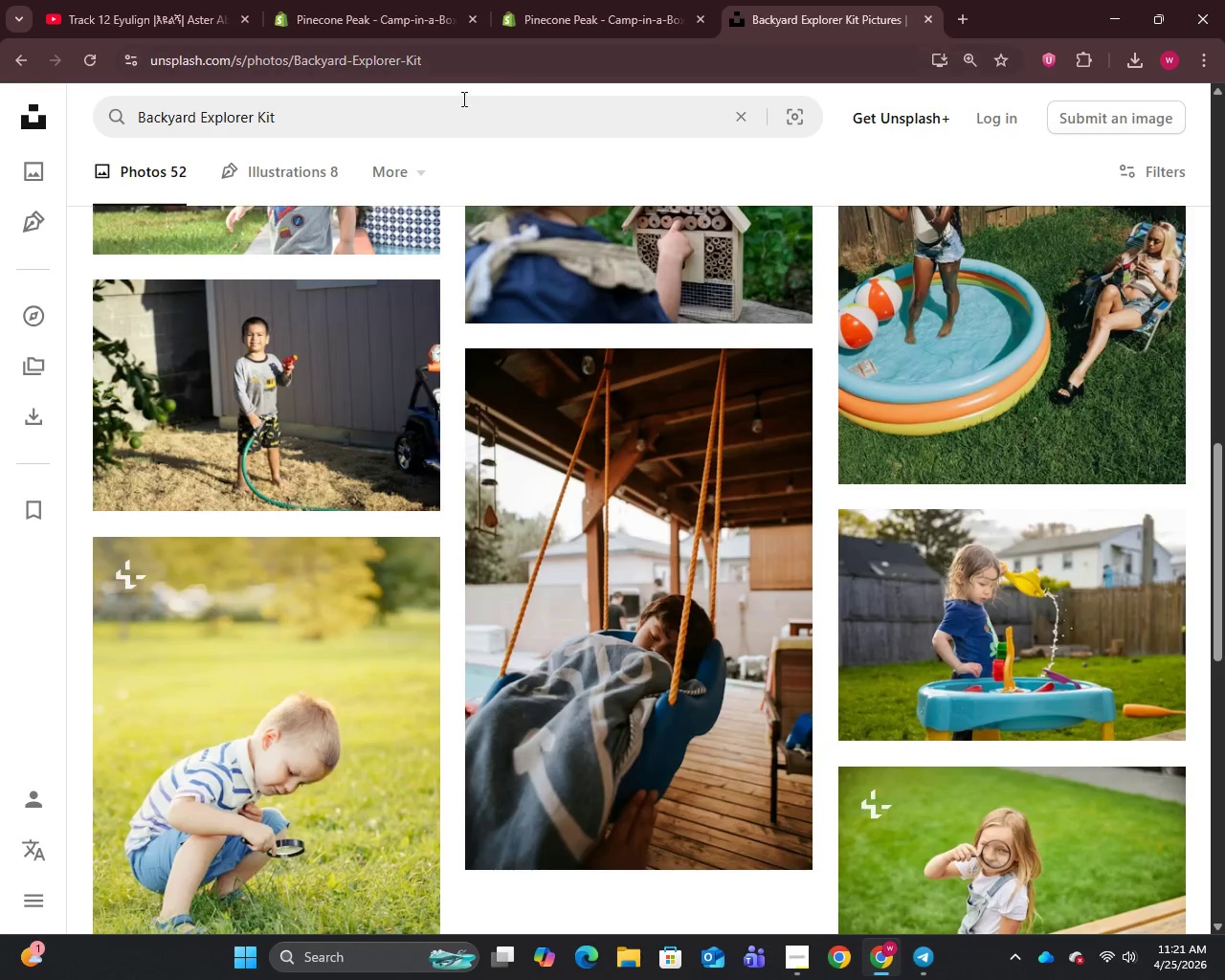 
left_click_drag(start_coordinate=[462, 99], to_coordinate=[132, 128])
 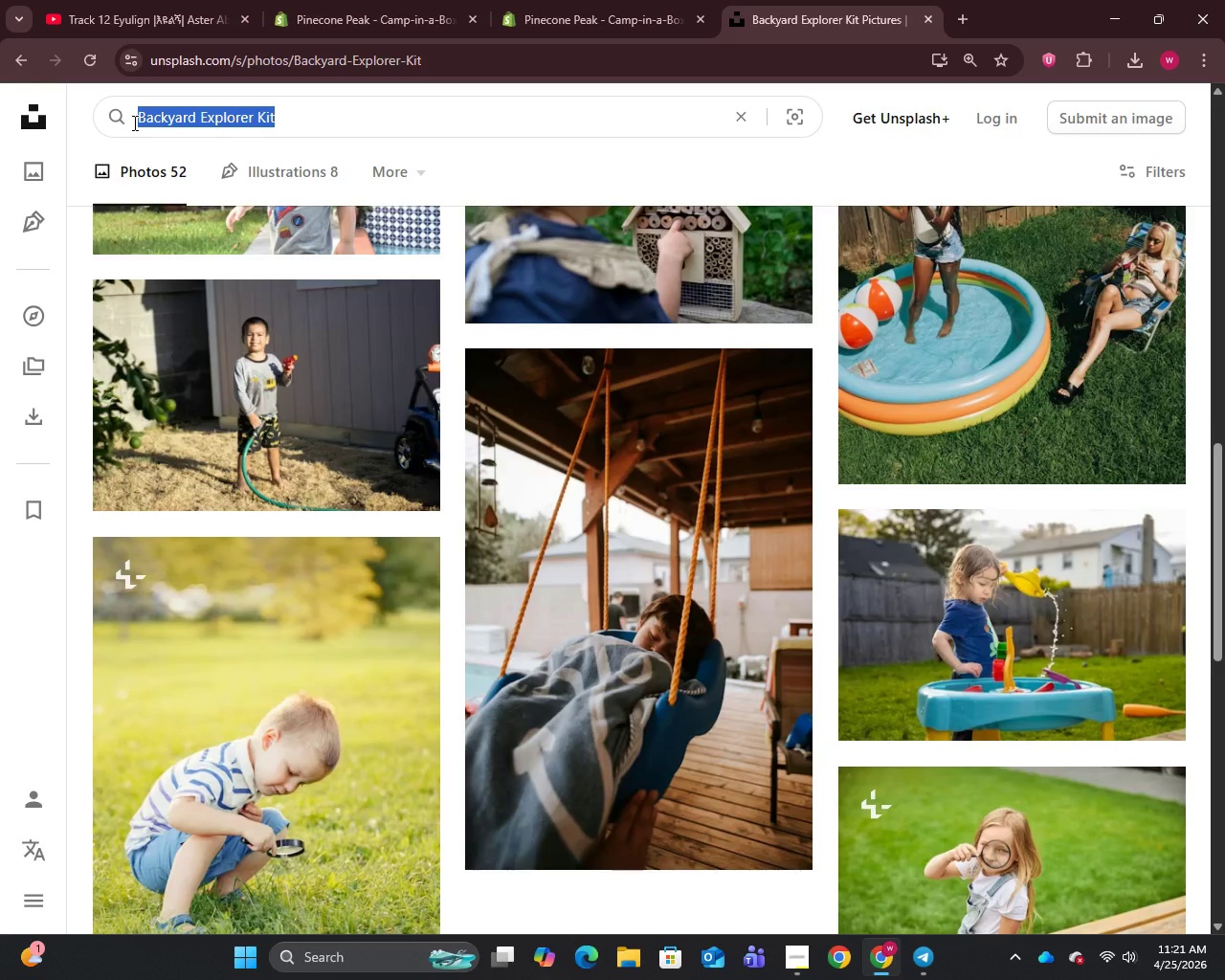 
type(KIDS NATURE ACTIVITY BOX)
 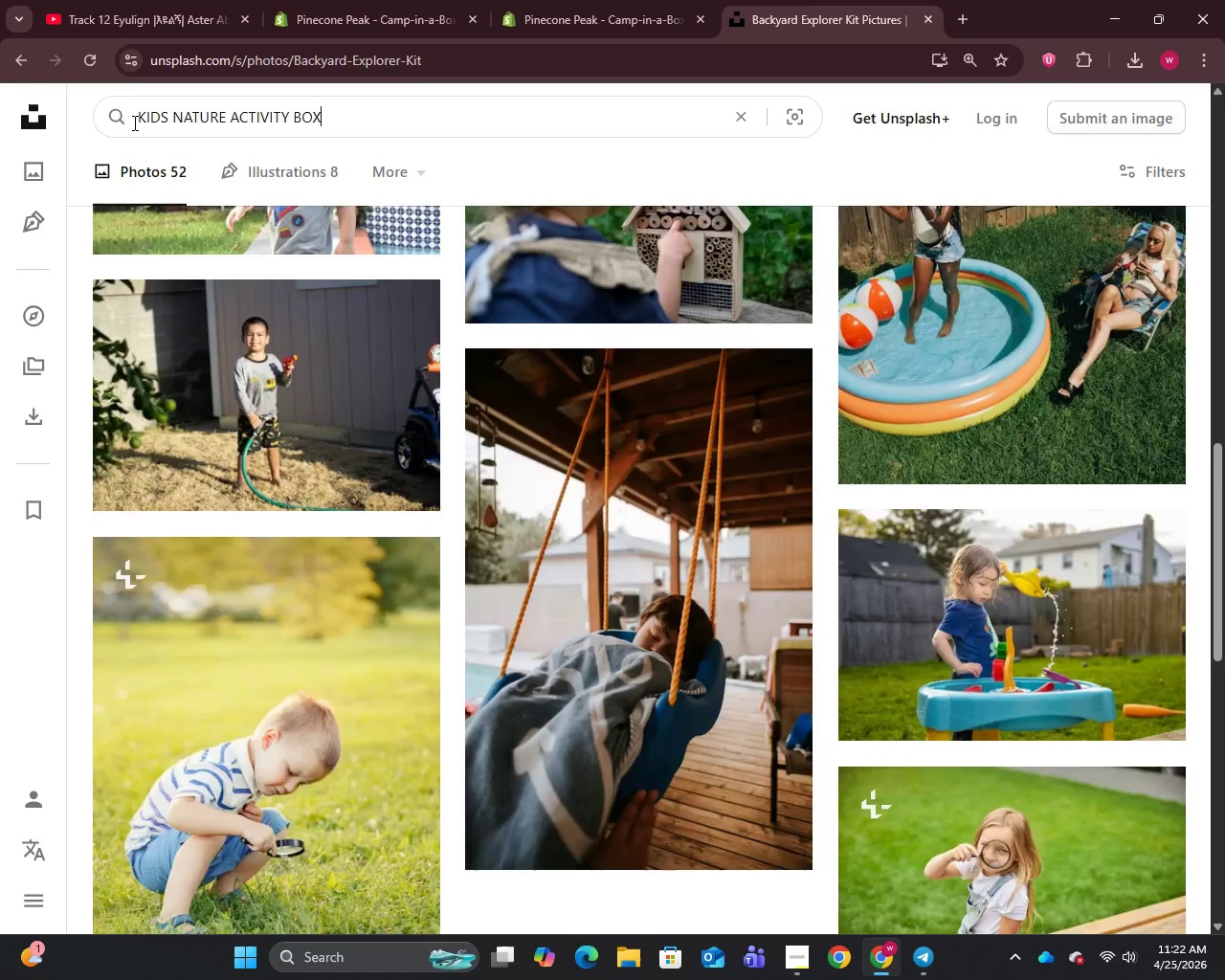 
key(Enter)
 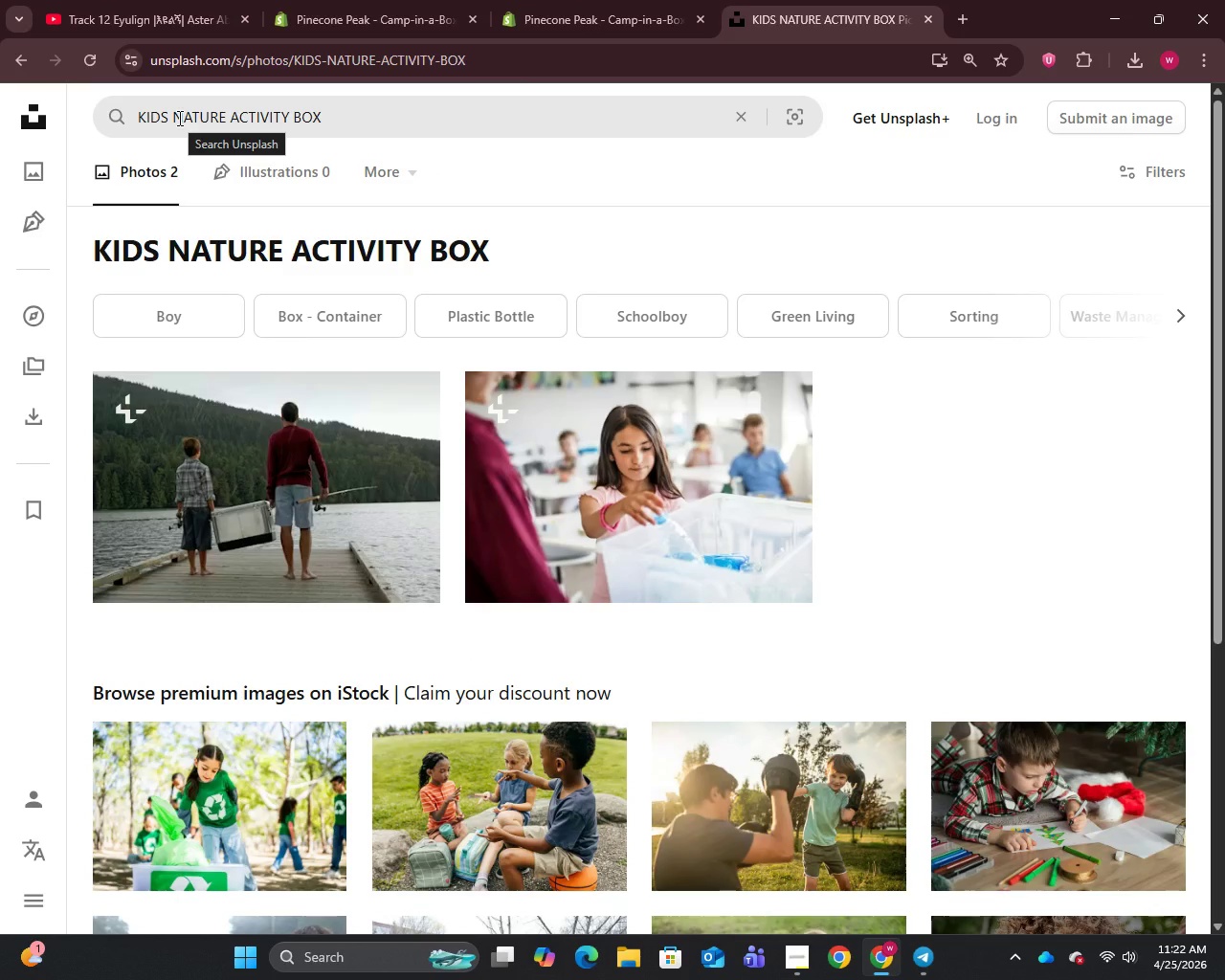 
wait(5.03)
 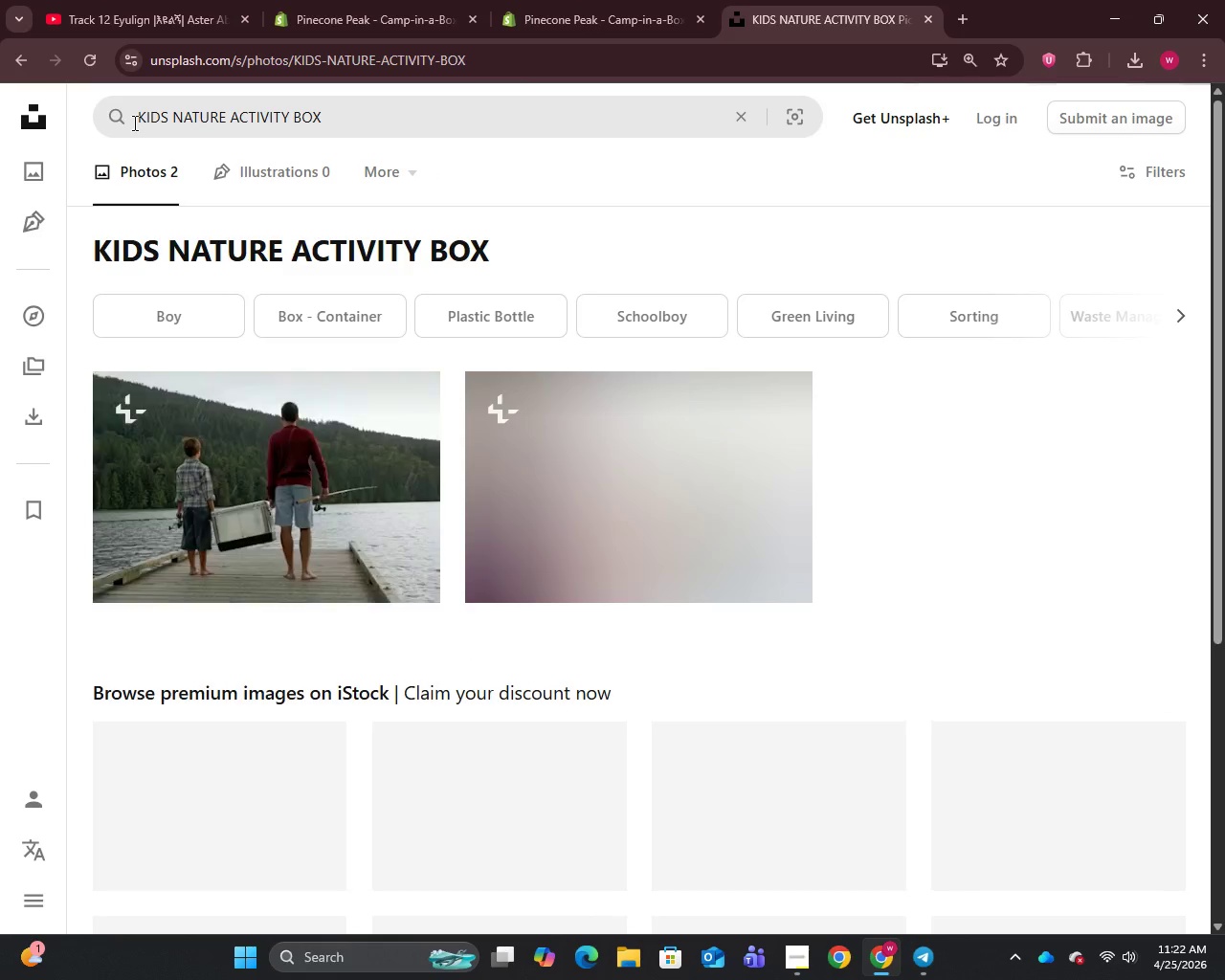 
scroll: coordinate [228, 184], scroll_direction: down, amount: 7.0
 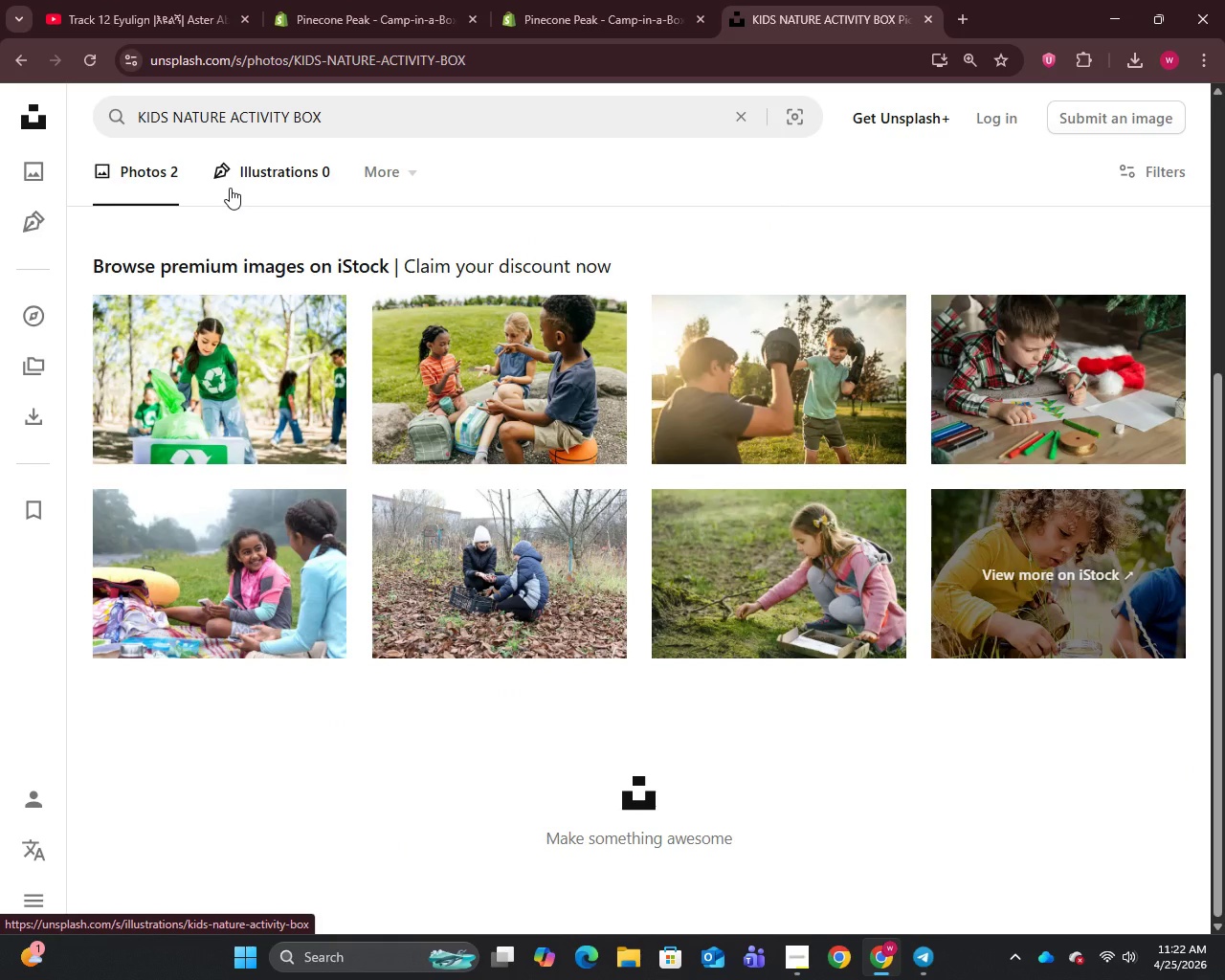 
scroll: coordinate [230, 188], scroll_direction: up, amount: 8.0
 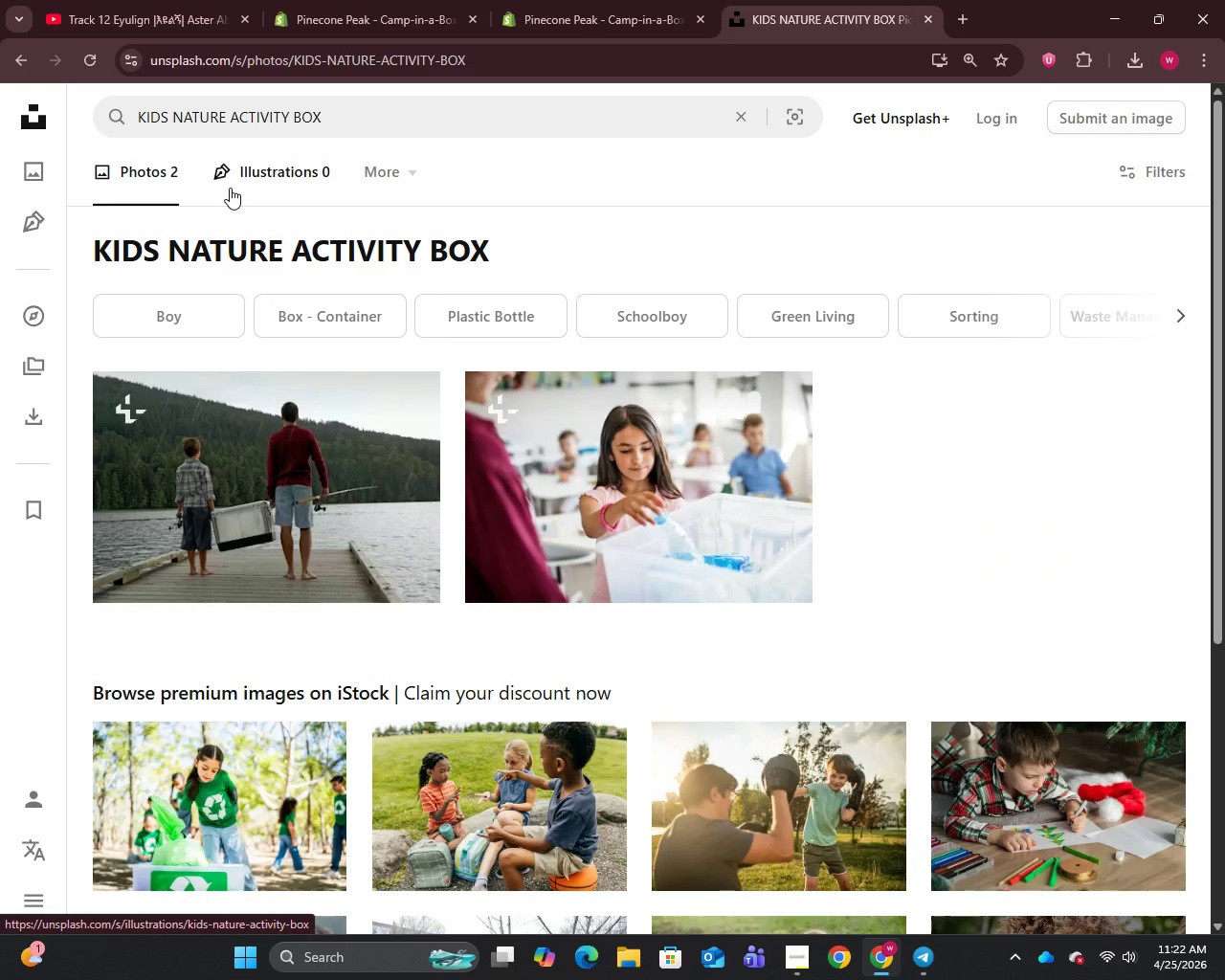 
wait(9.42)
 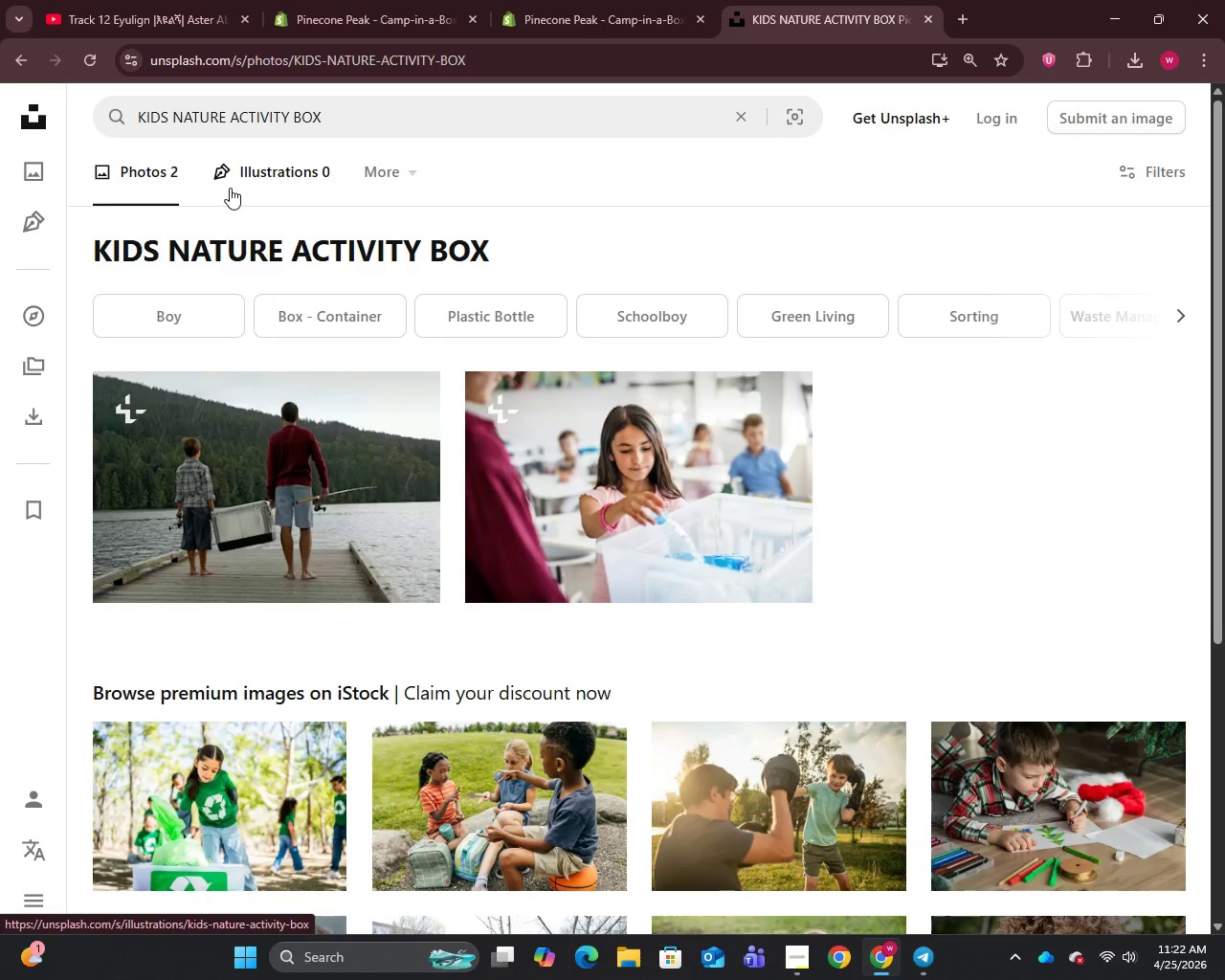 
scroll: coordinate [354, 486], scroll_direction: down, amount: 5.0
 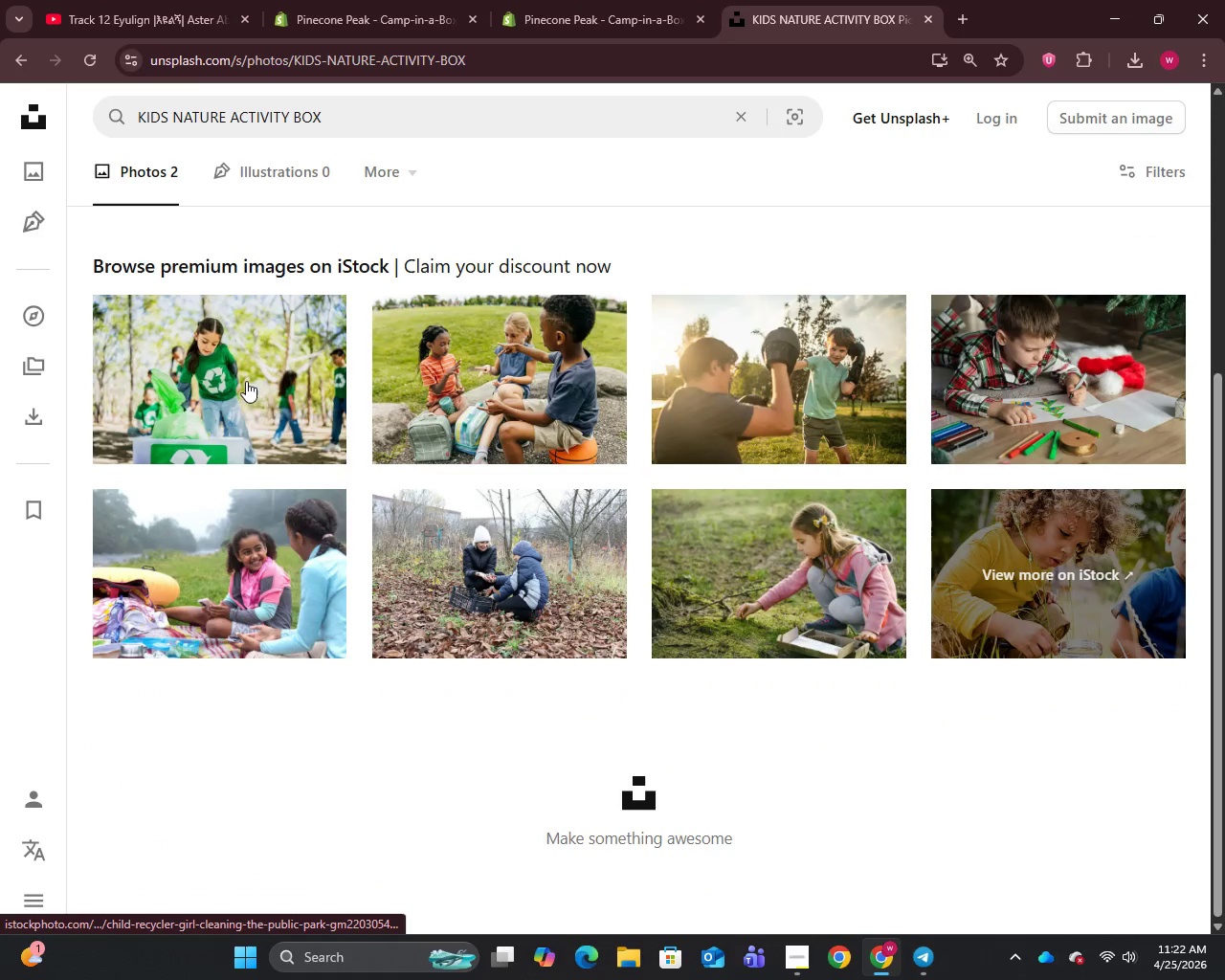 
right_click([244, 377])
 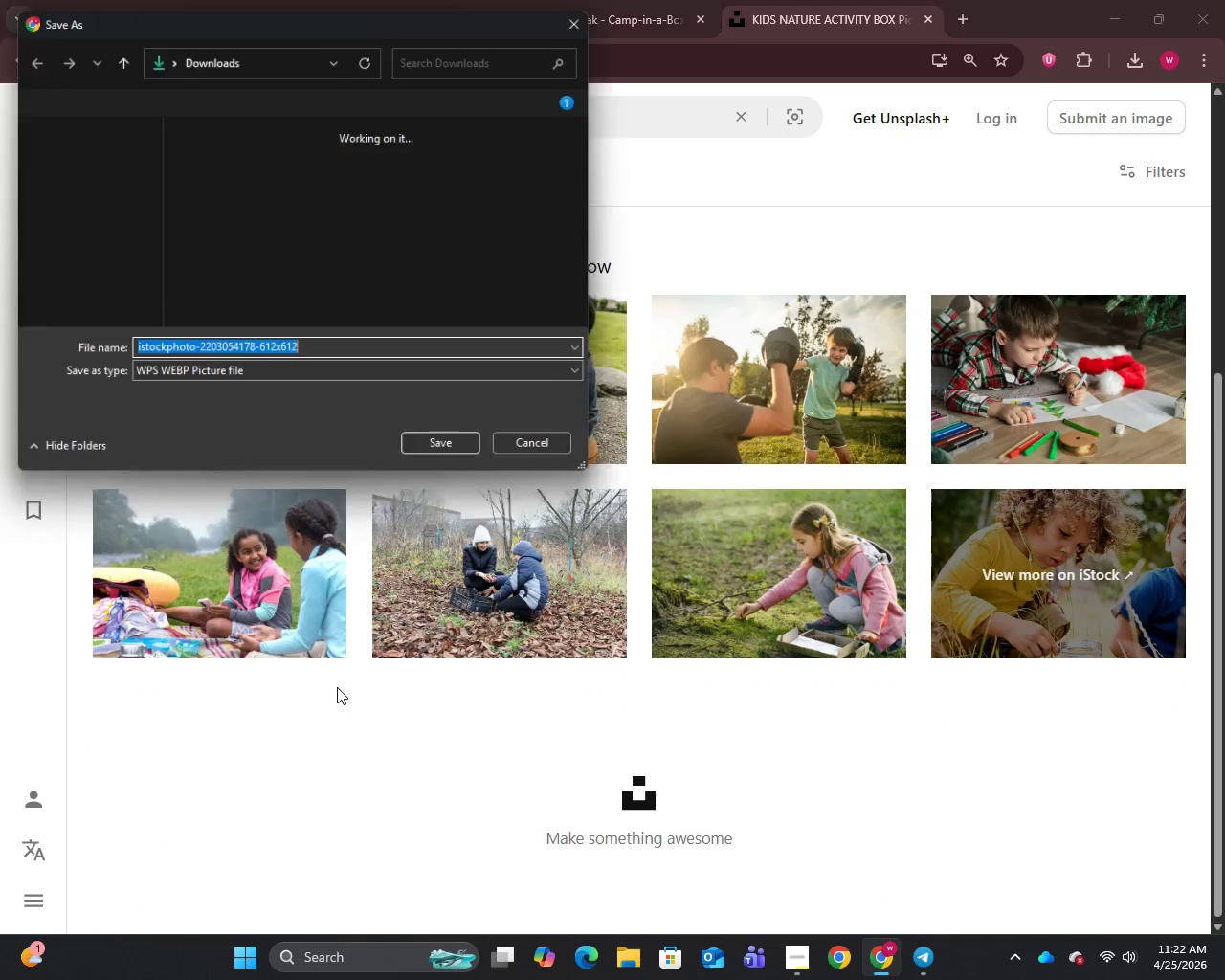 
left_click([444, 442])
 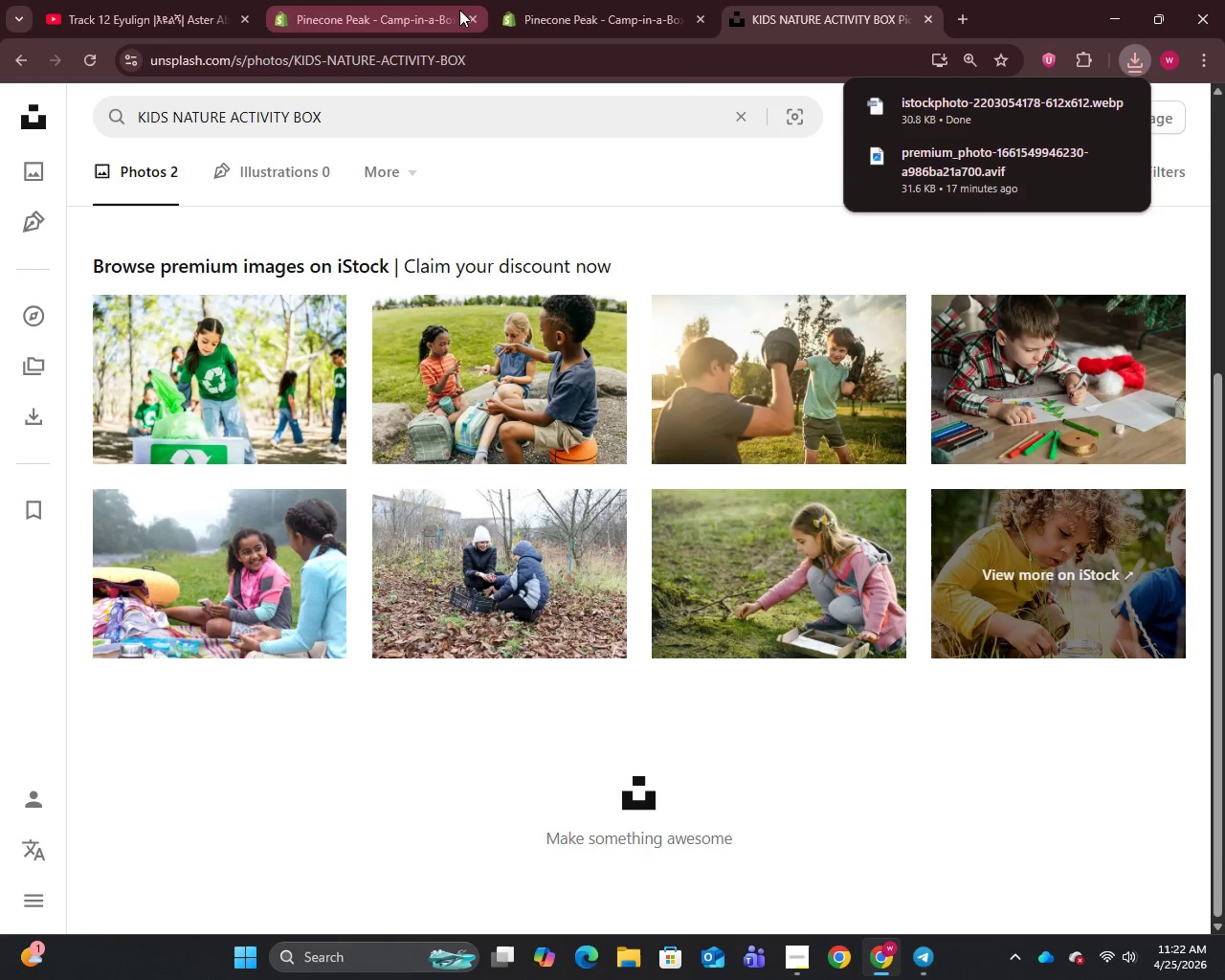 
left_click([569, 0])
 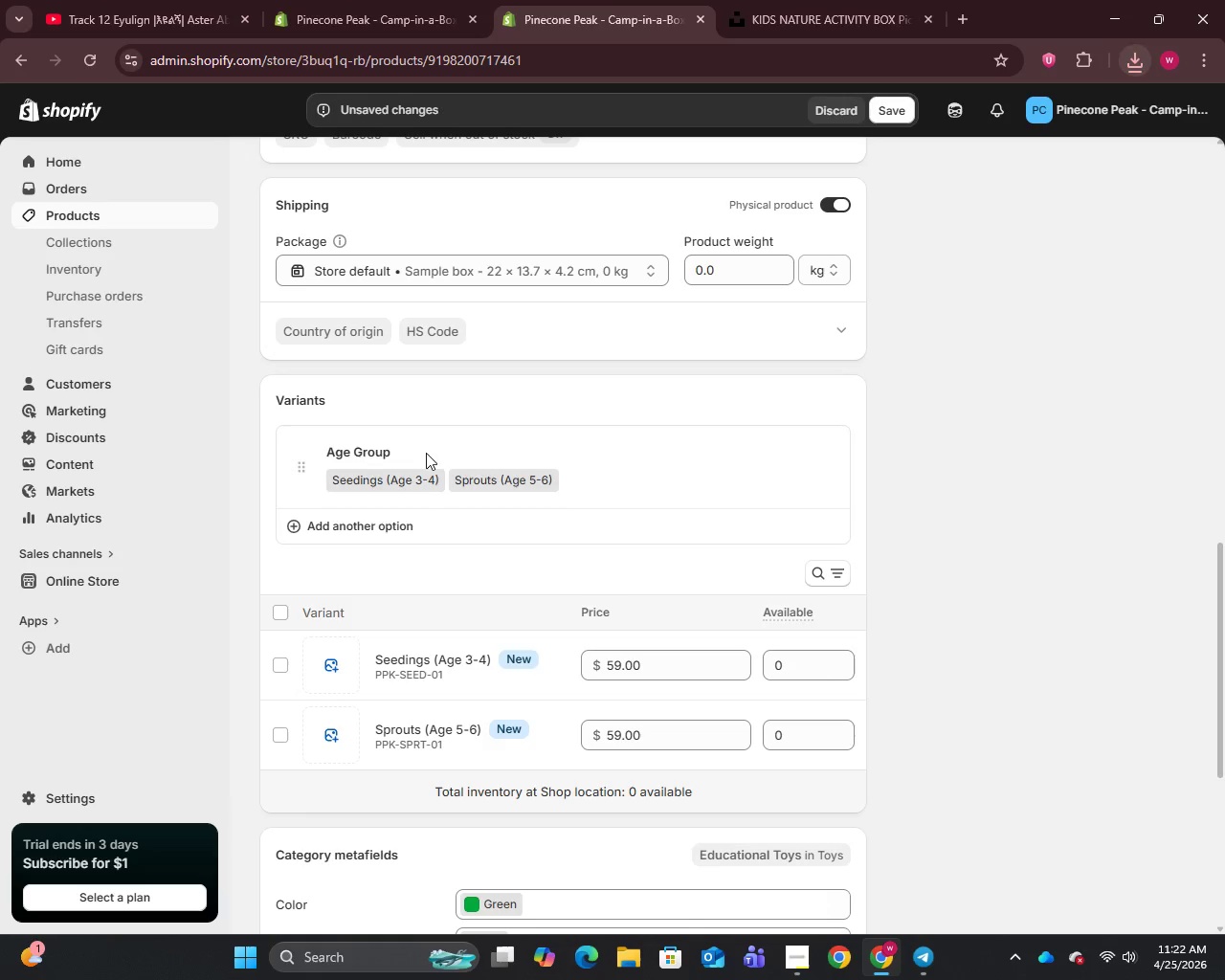 
scroll: coordinate [430, 515], scroll_direction: up, amount: 11.0
 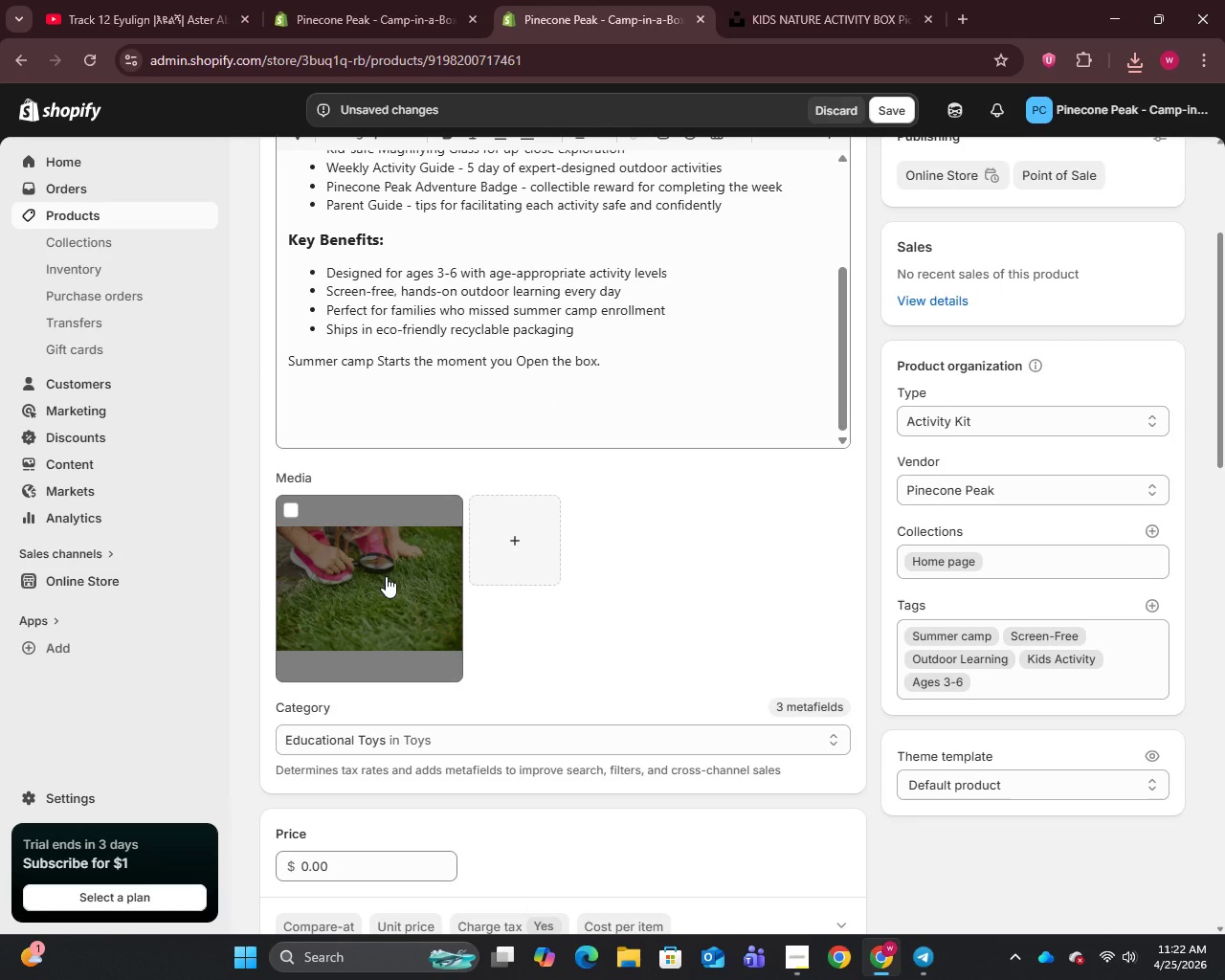 
left_click([386, 576])
 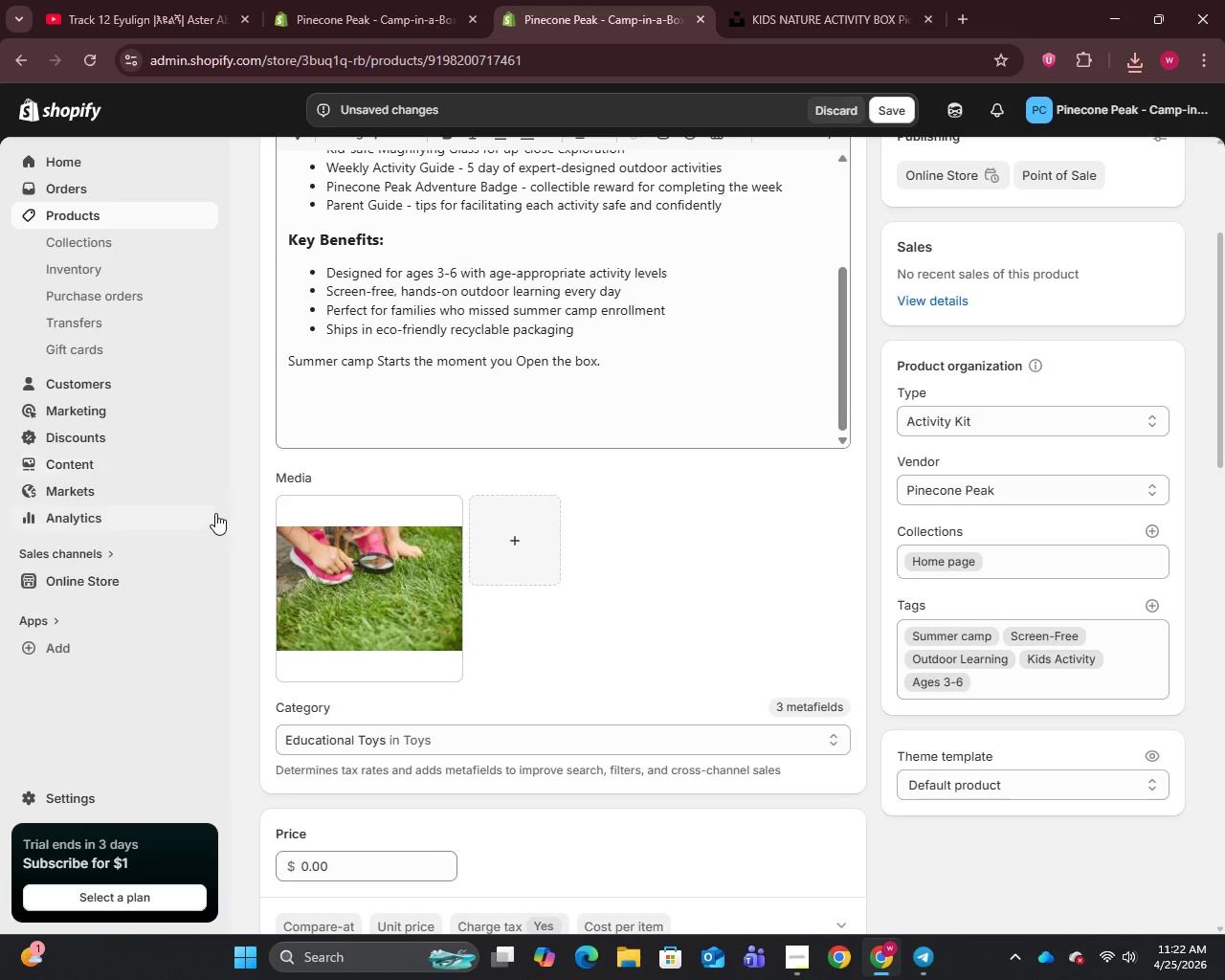 
left_click([287, 514])
 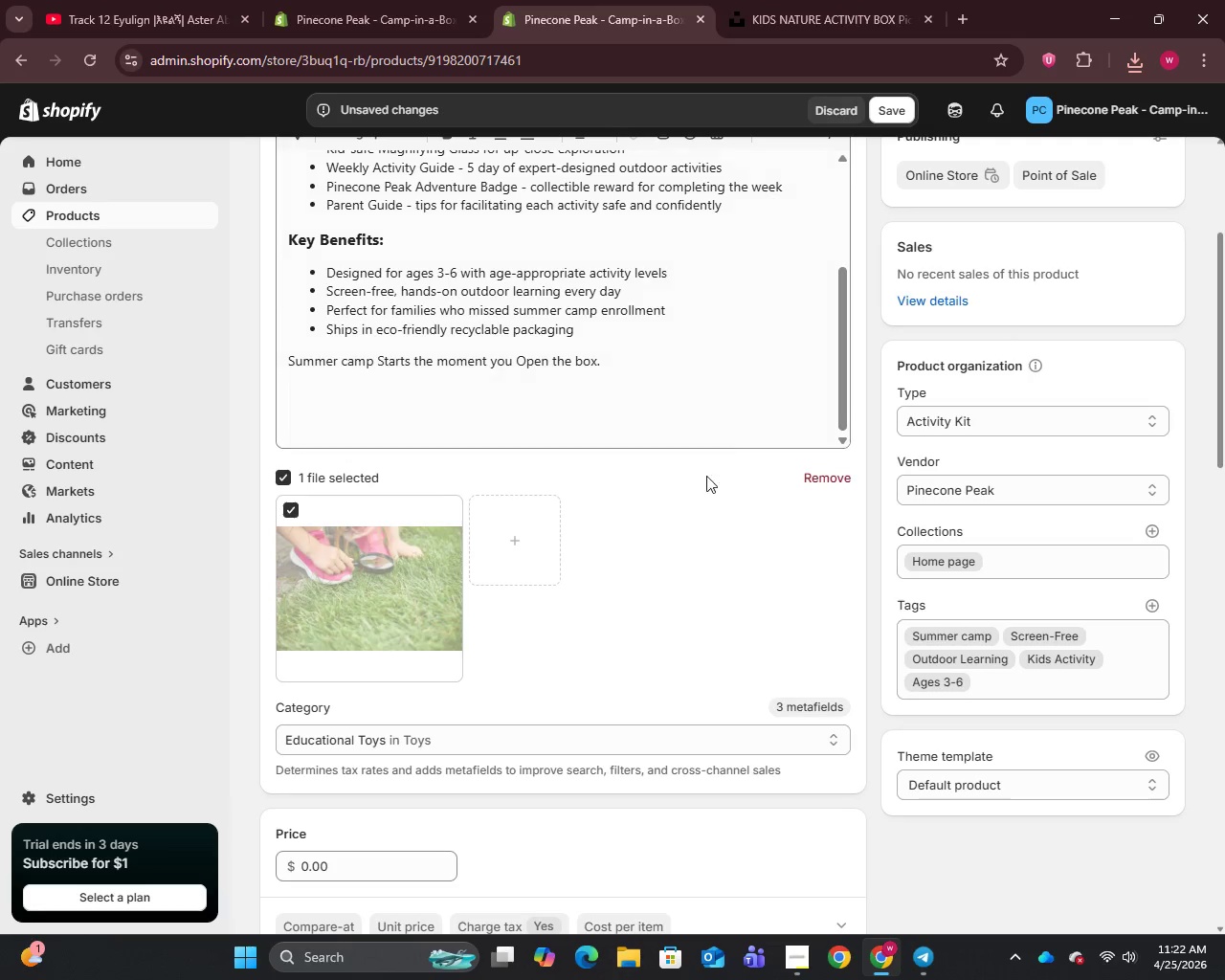 
left_click([818, 479])
 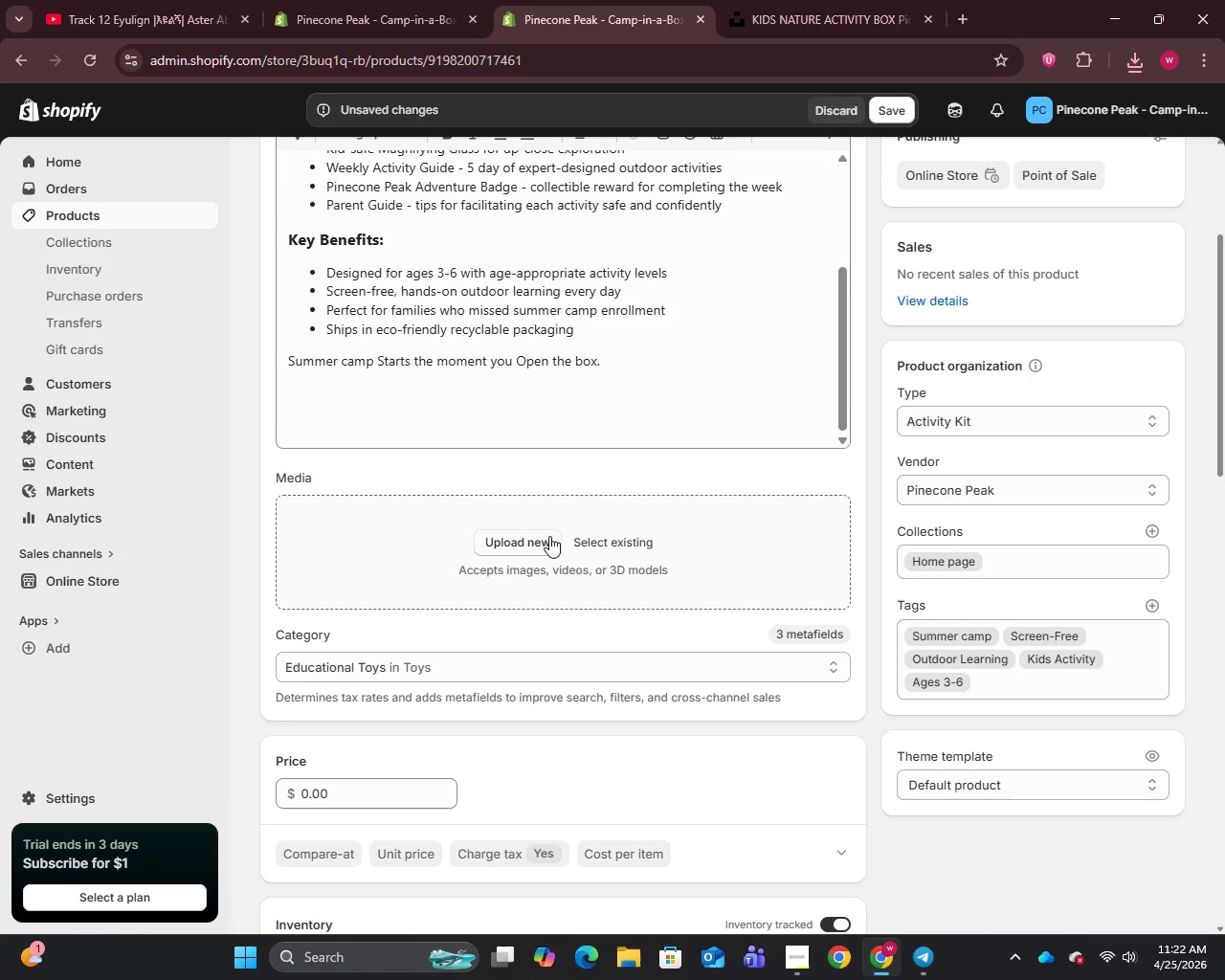 
left_click([526, 543])
 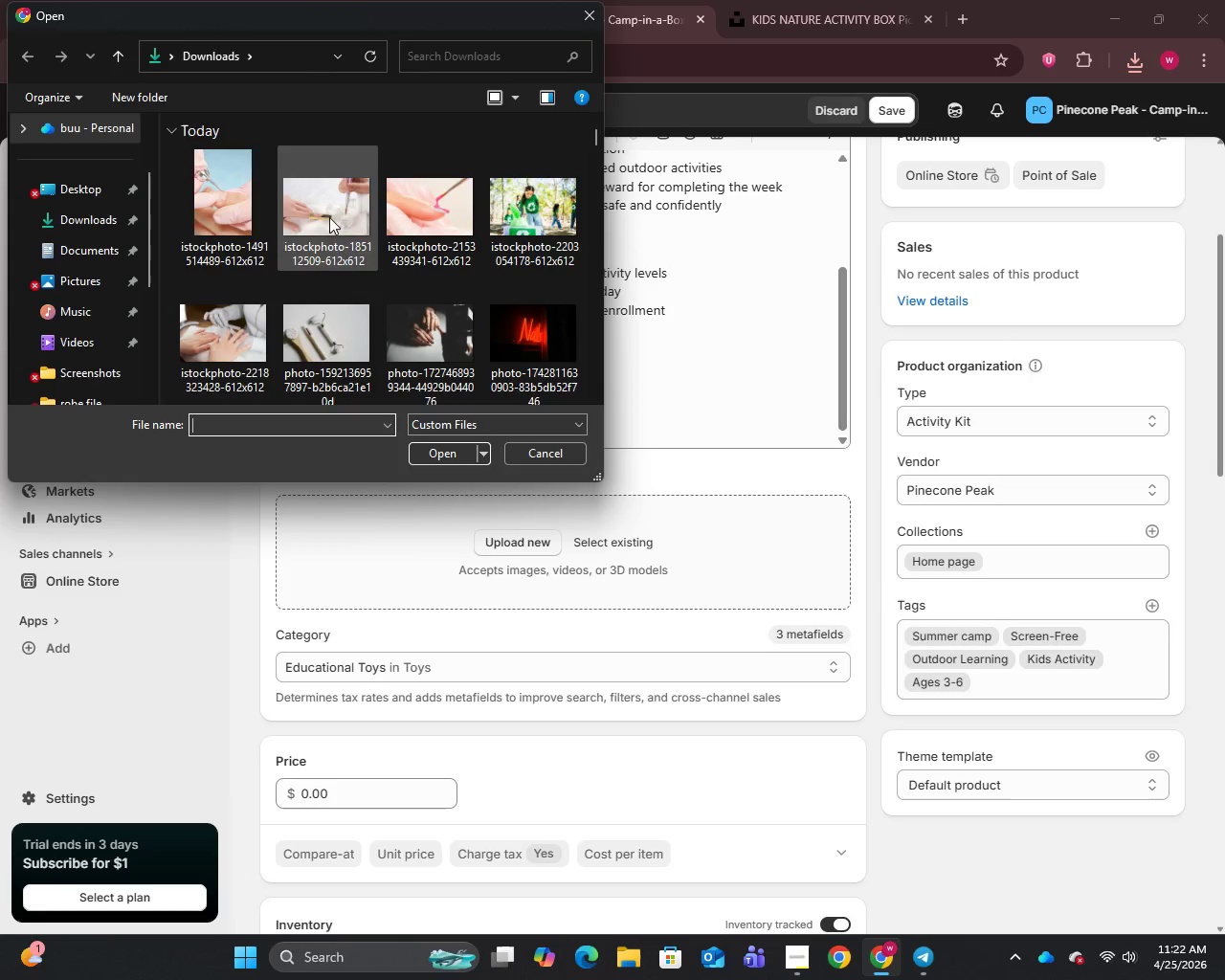 
left_click([80, 207])
 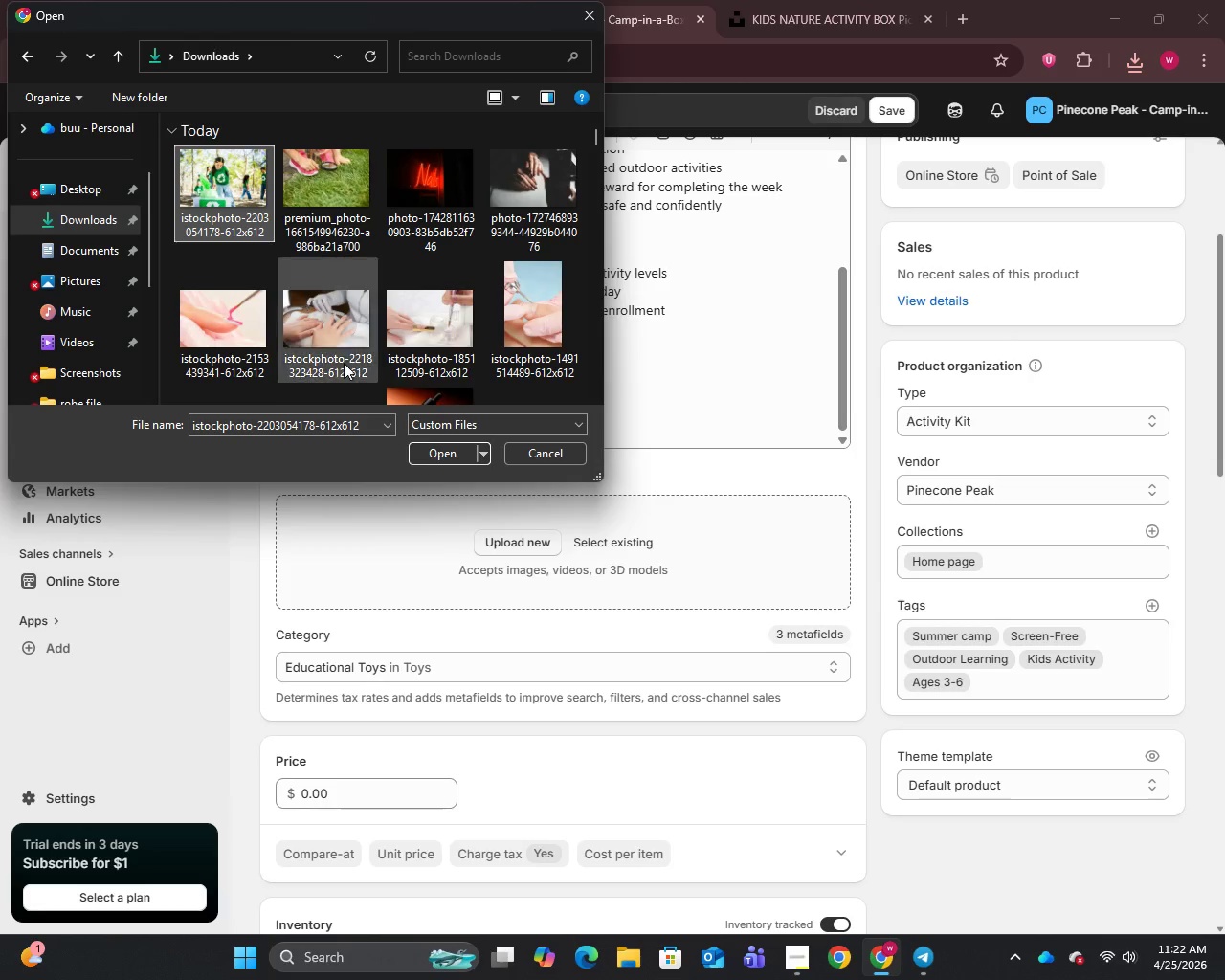 
left_click([440, 453])
 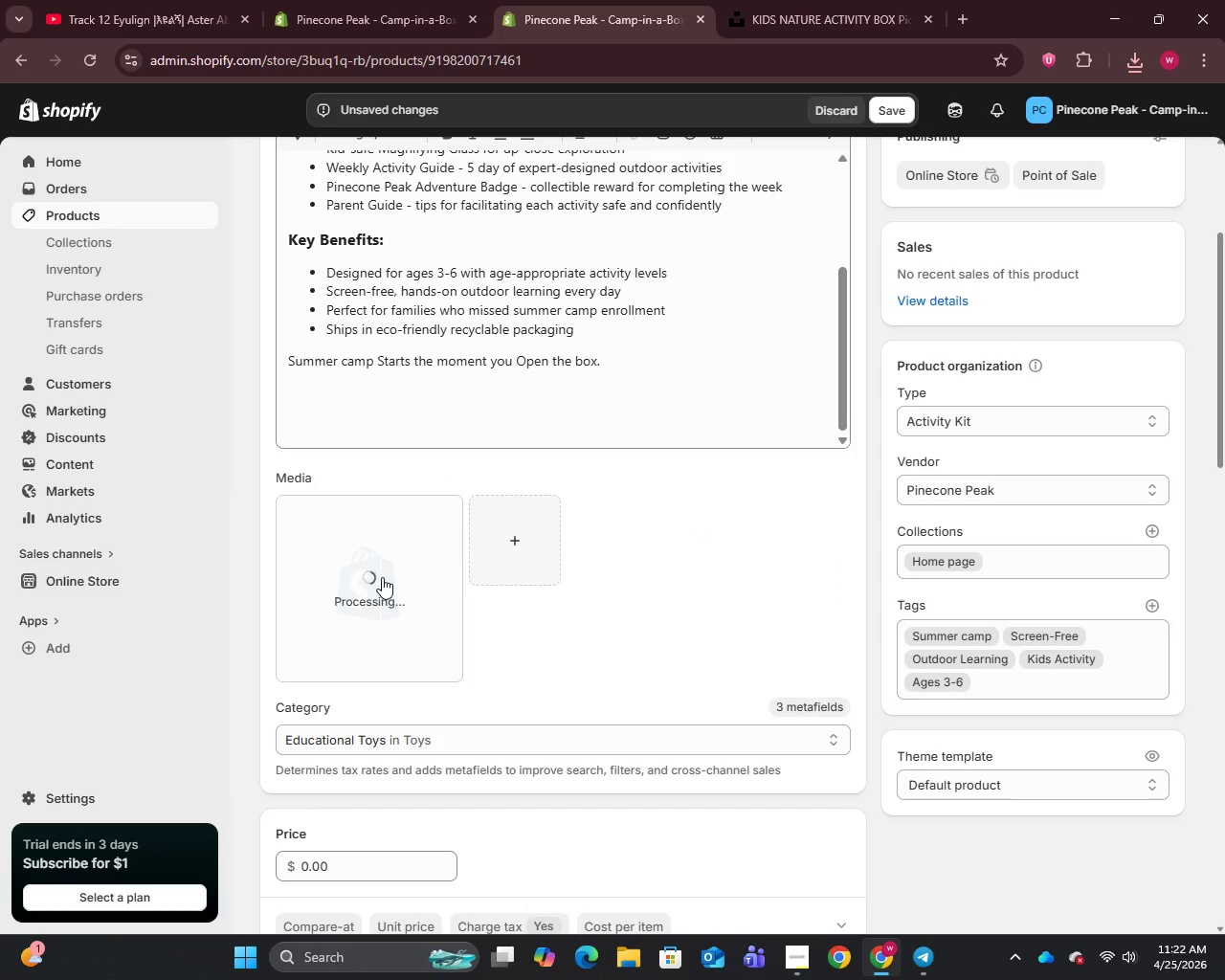 
wait(5.3)
 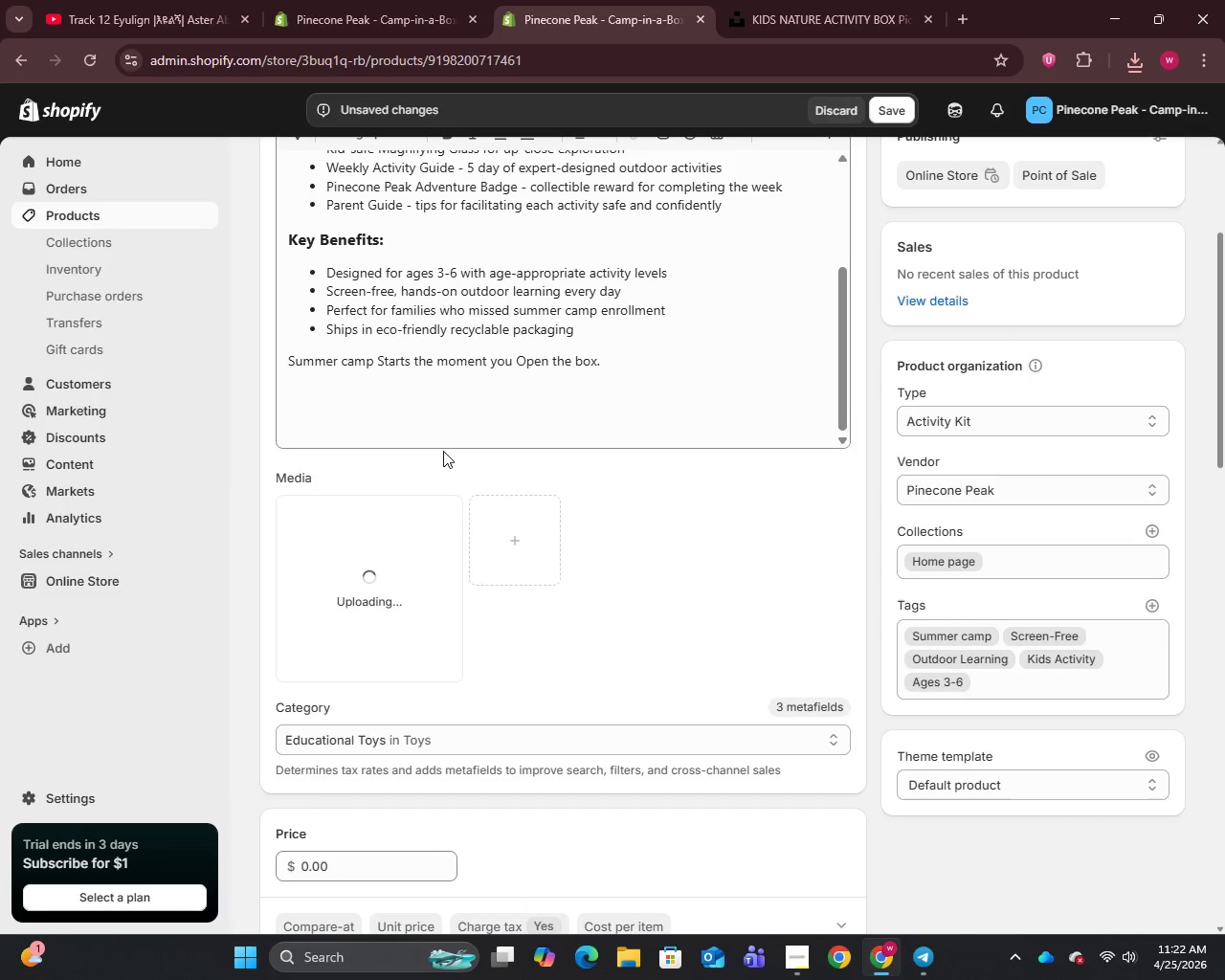 
left_click([382, 577])
 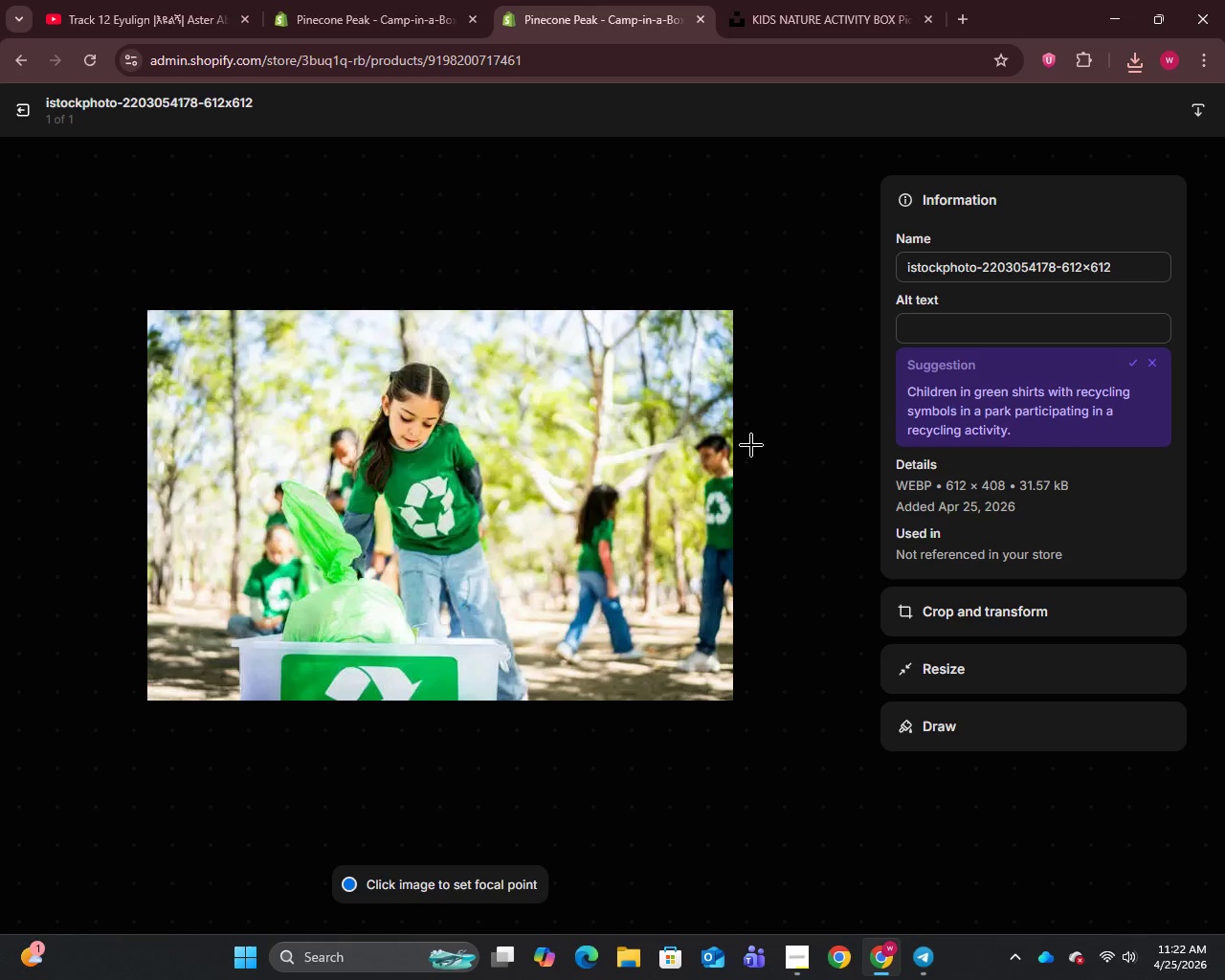 
left_click([922, 335])
 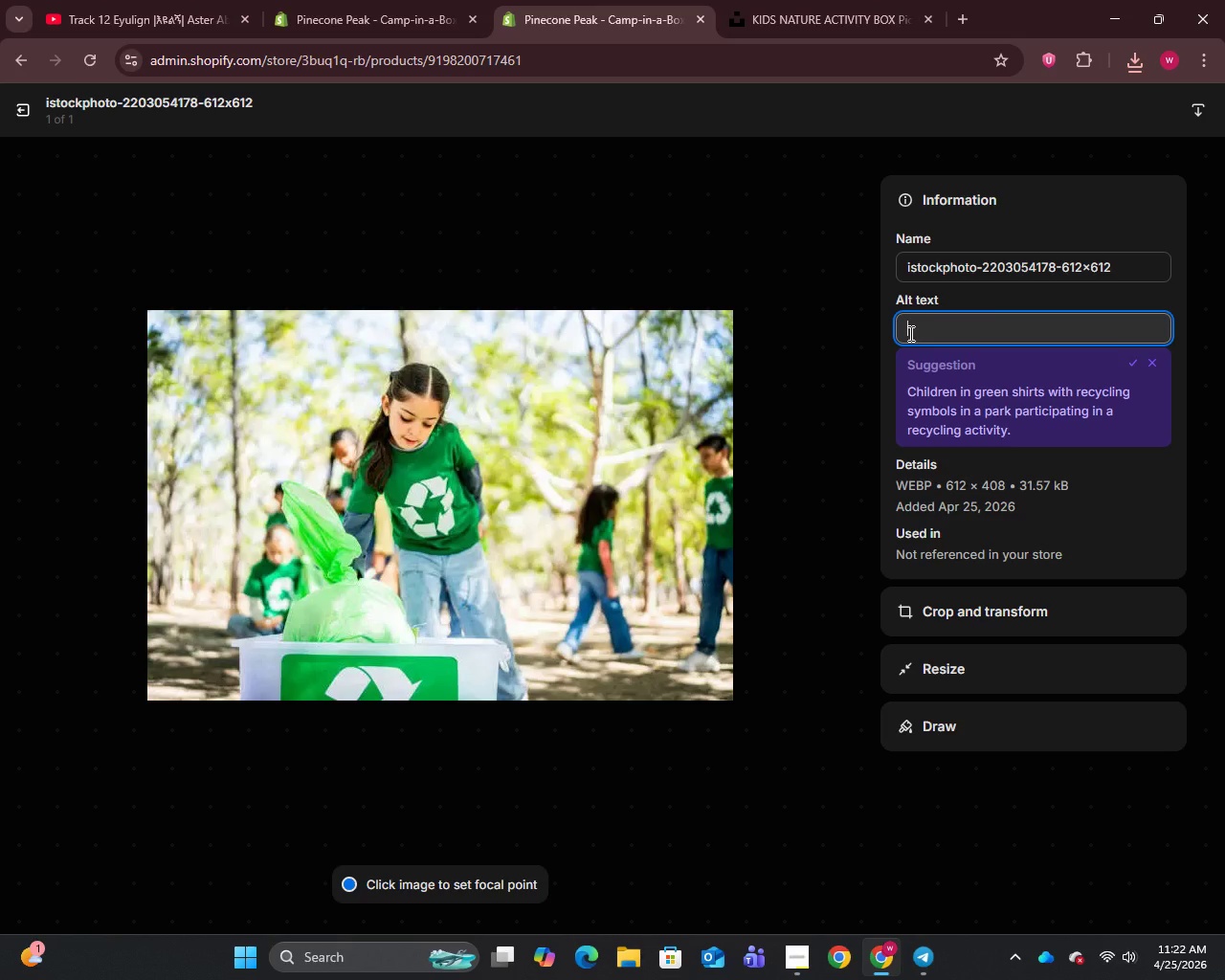 
type(Backyard Explorer)
key(Backspace)
type(r Kit by Pinecone Peak - summer camp activity box for kids age 3 to 6 imcluding nature journal and magnifying glass)
 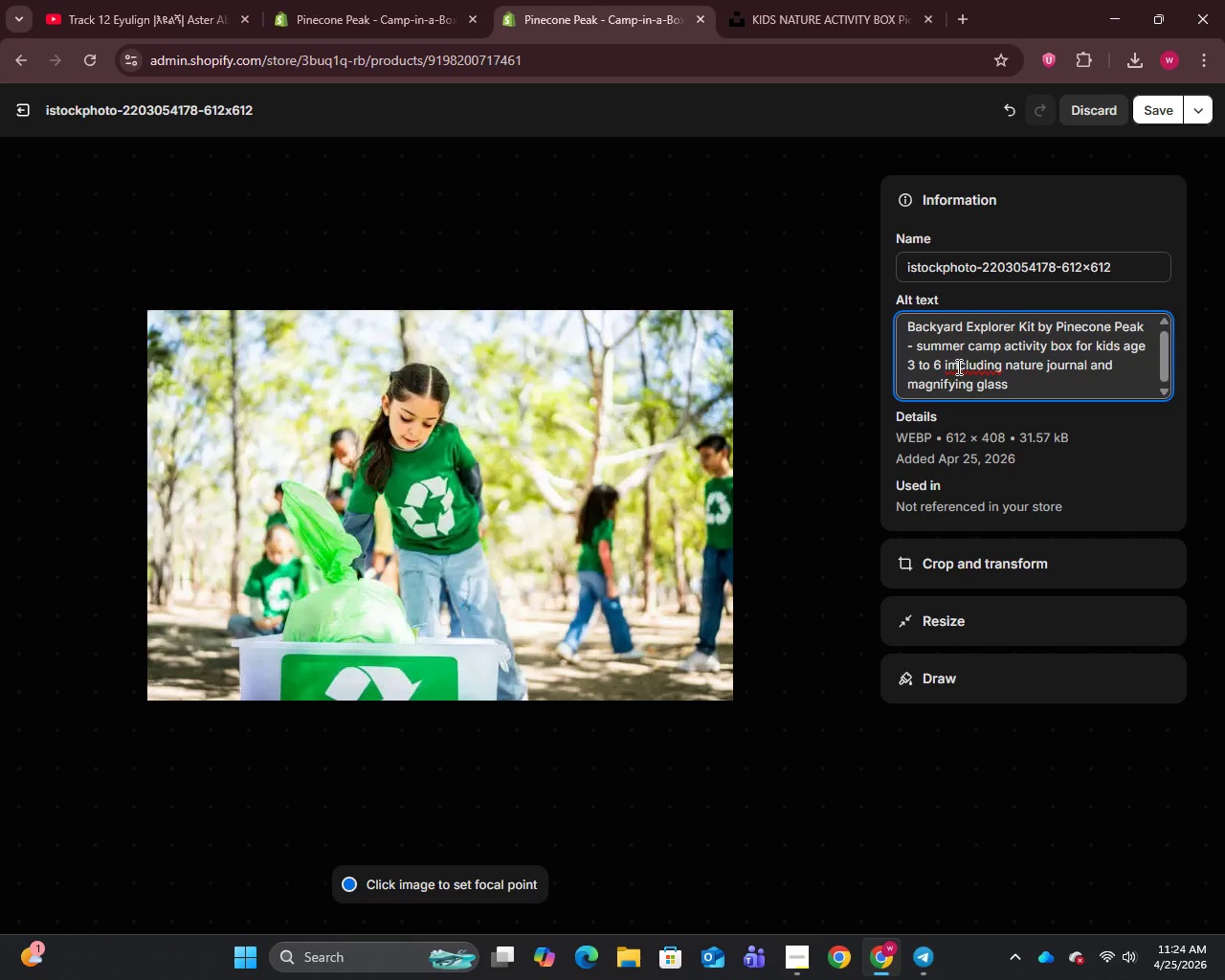 
wait(5.3)
 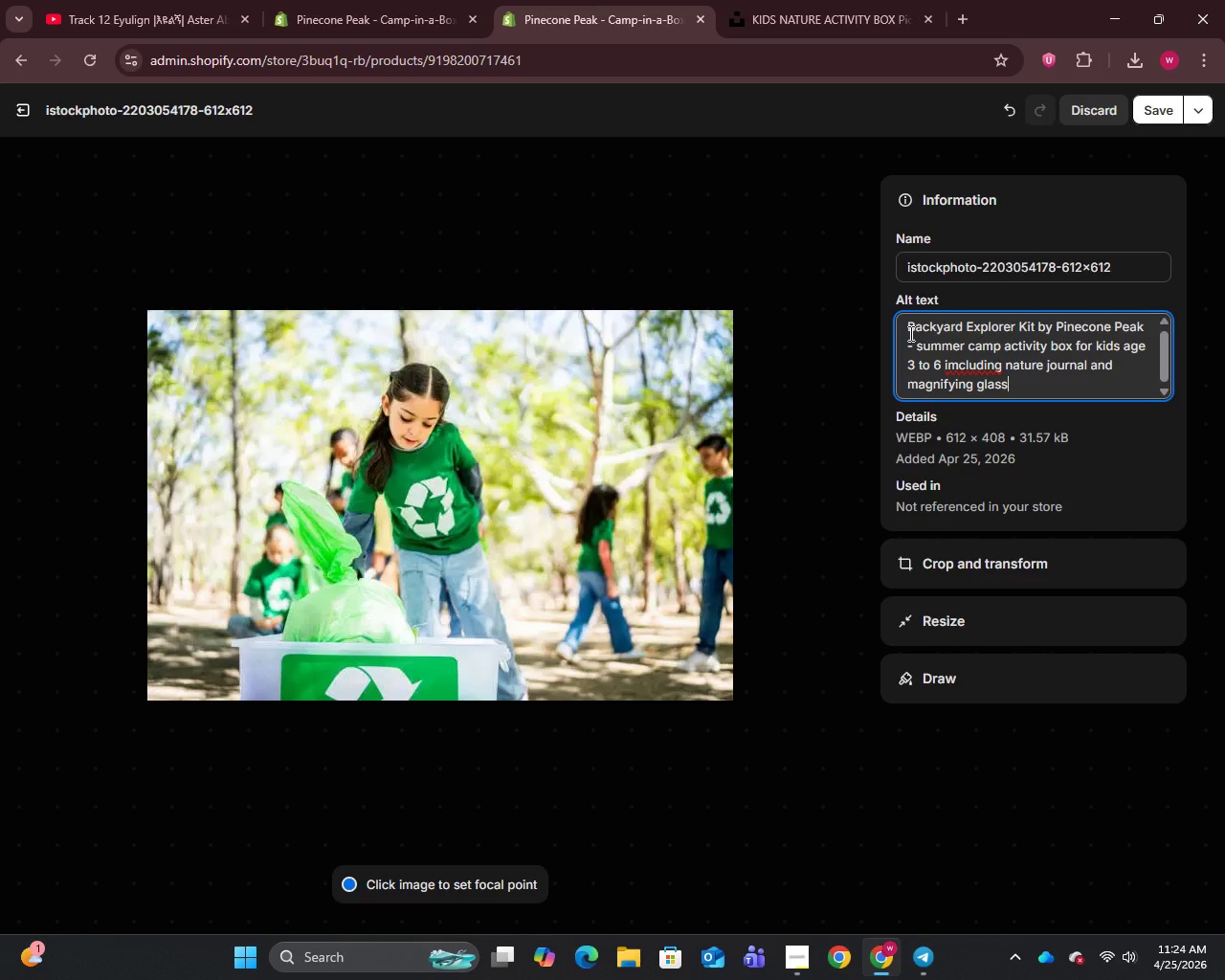 
key(Backspace)
 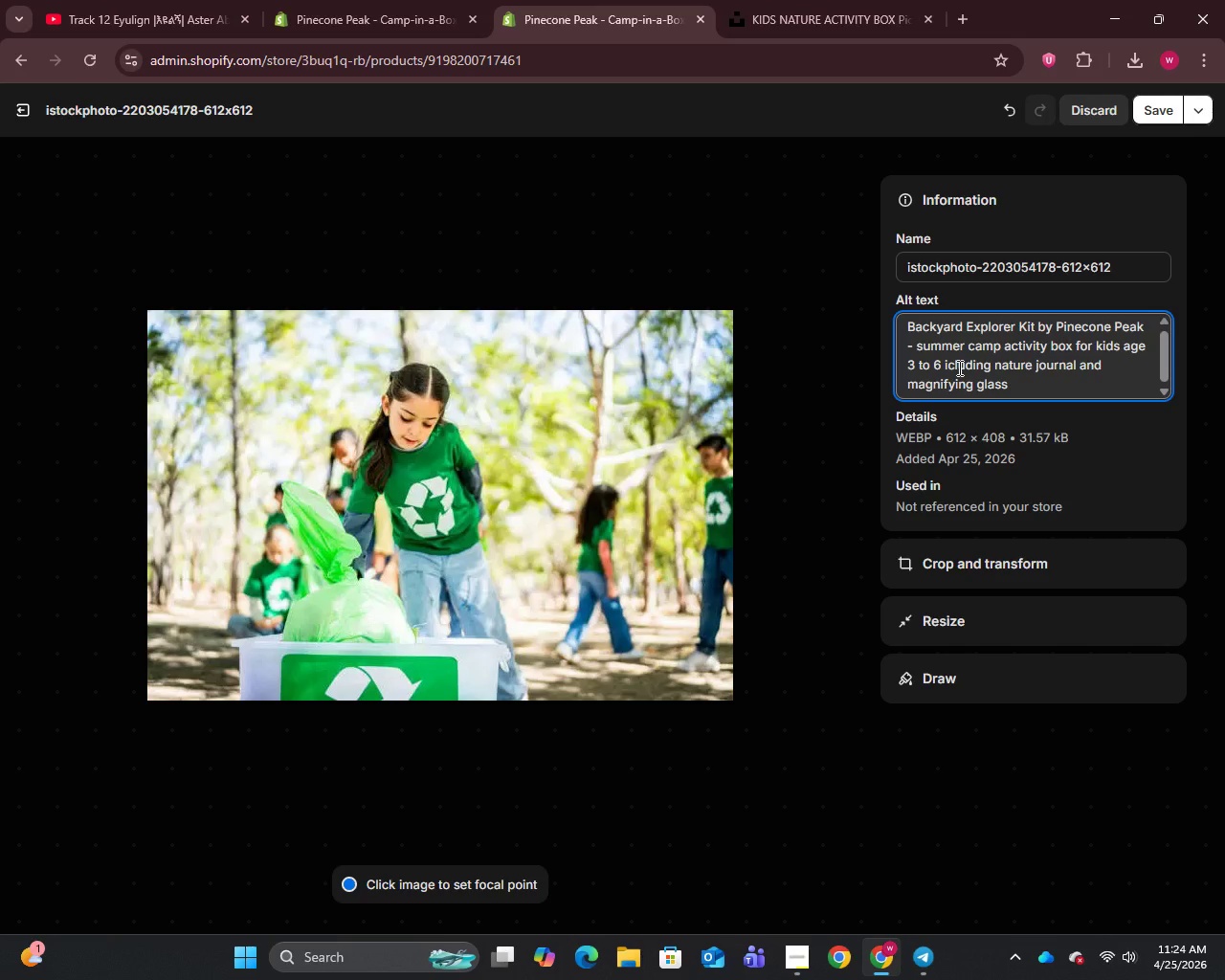 
key(N)
 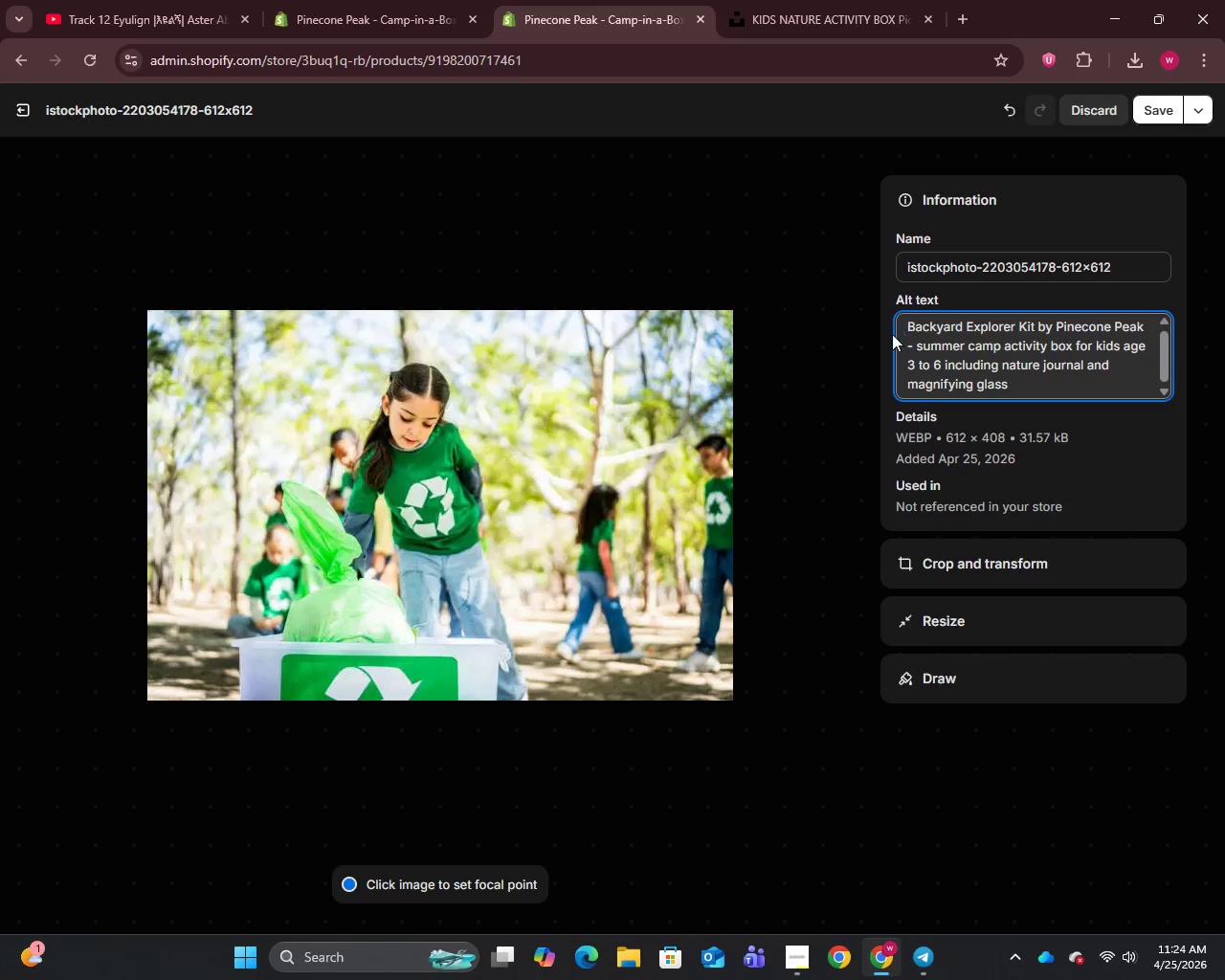 
left_click_drag(start_coordinate=[905, 326], to_coordinate=[1036, 334])
 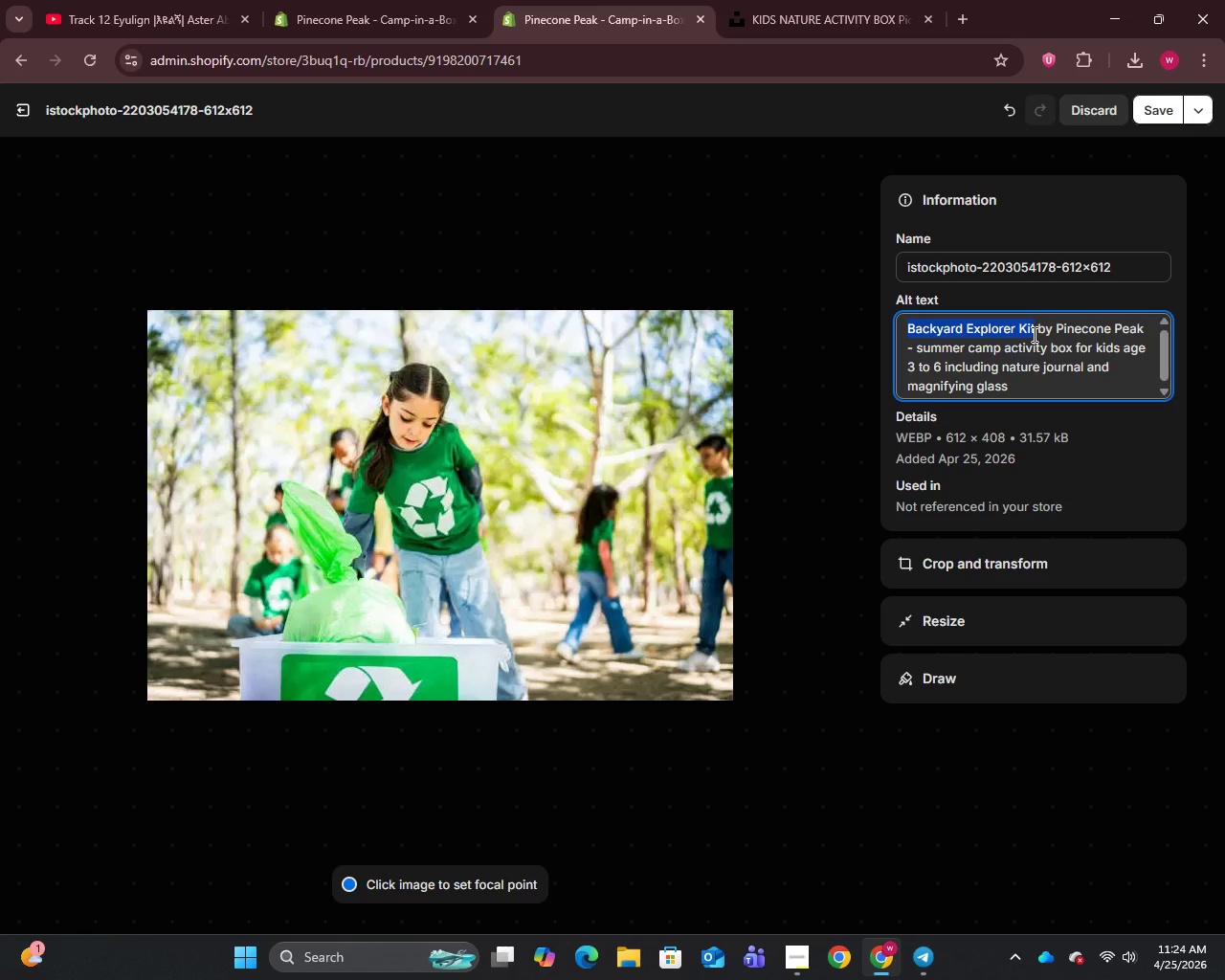 
key(Control+C)
 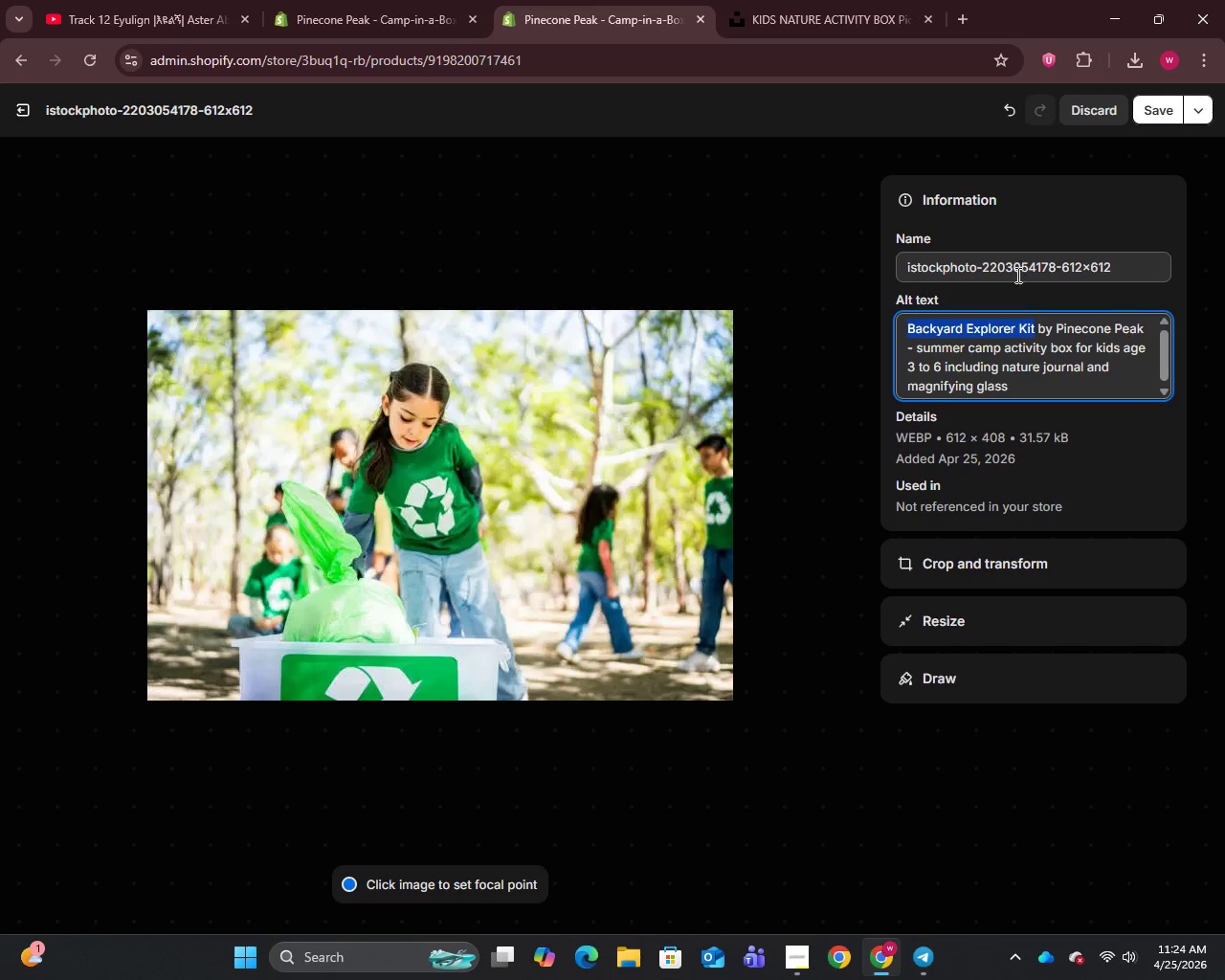 
left_click([1015, 280])
 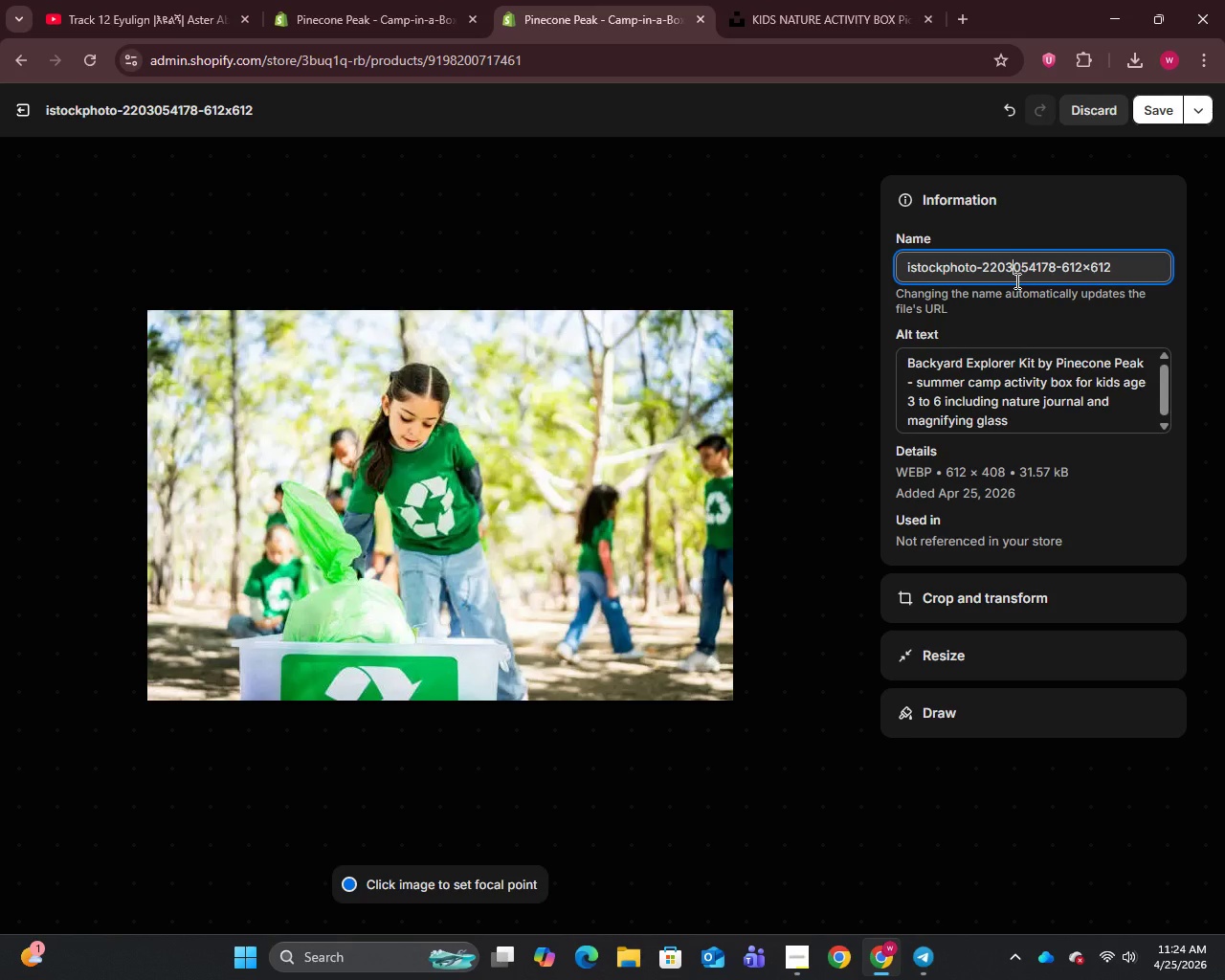 
key(Control+A)
 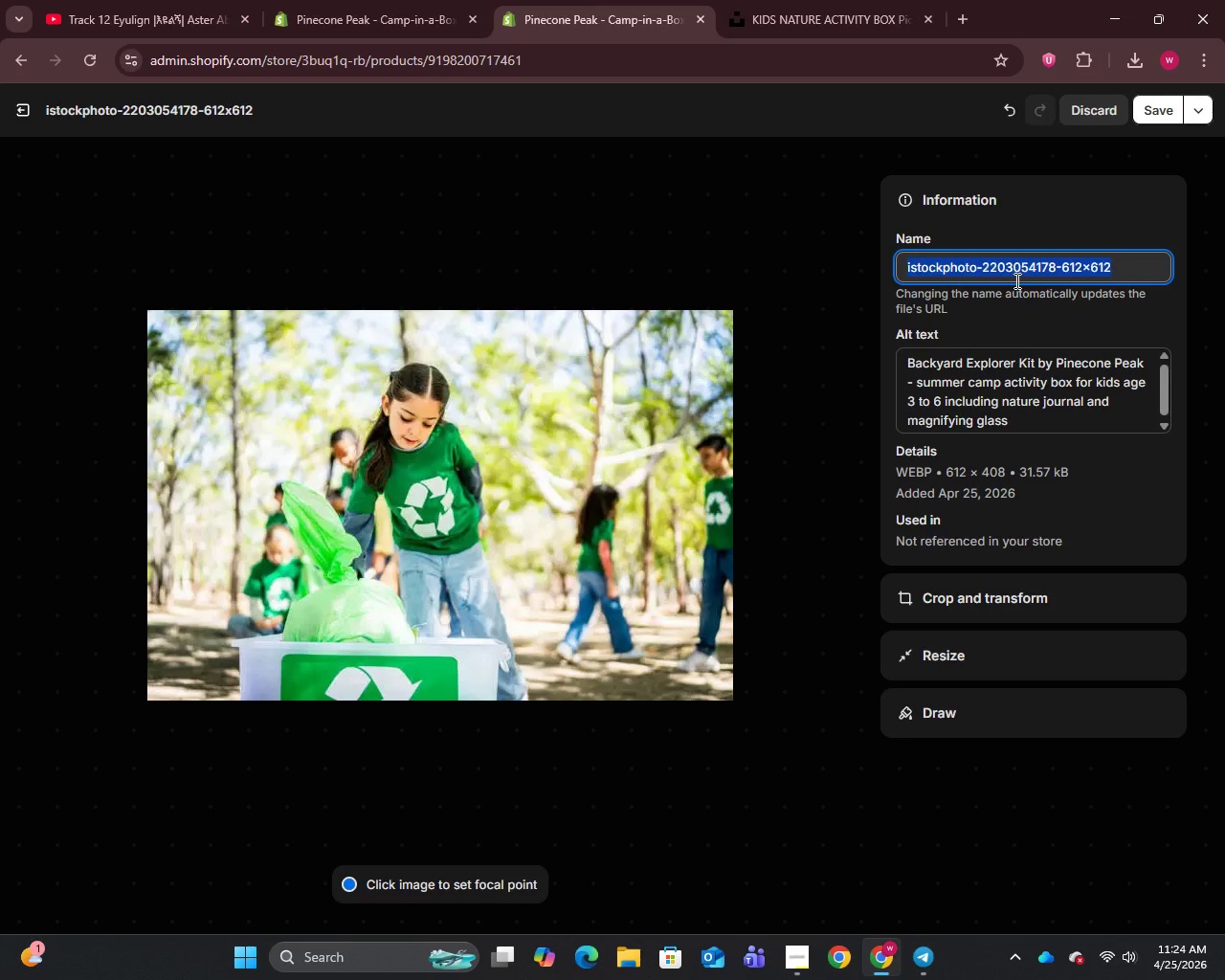 
key(Control+V)
 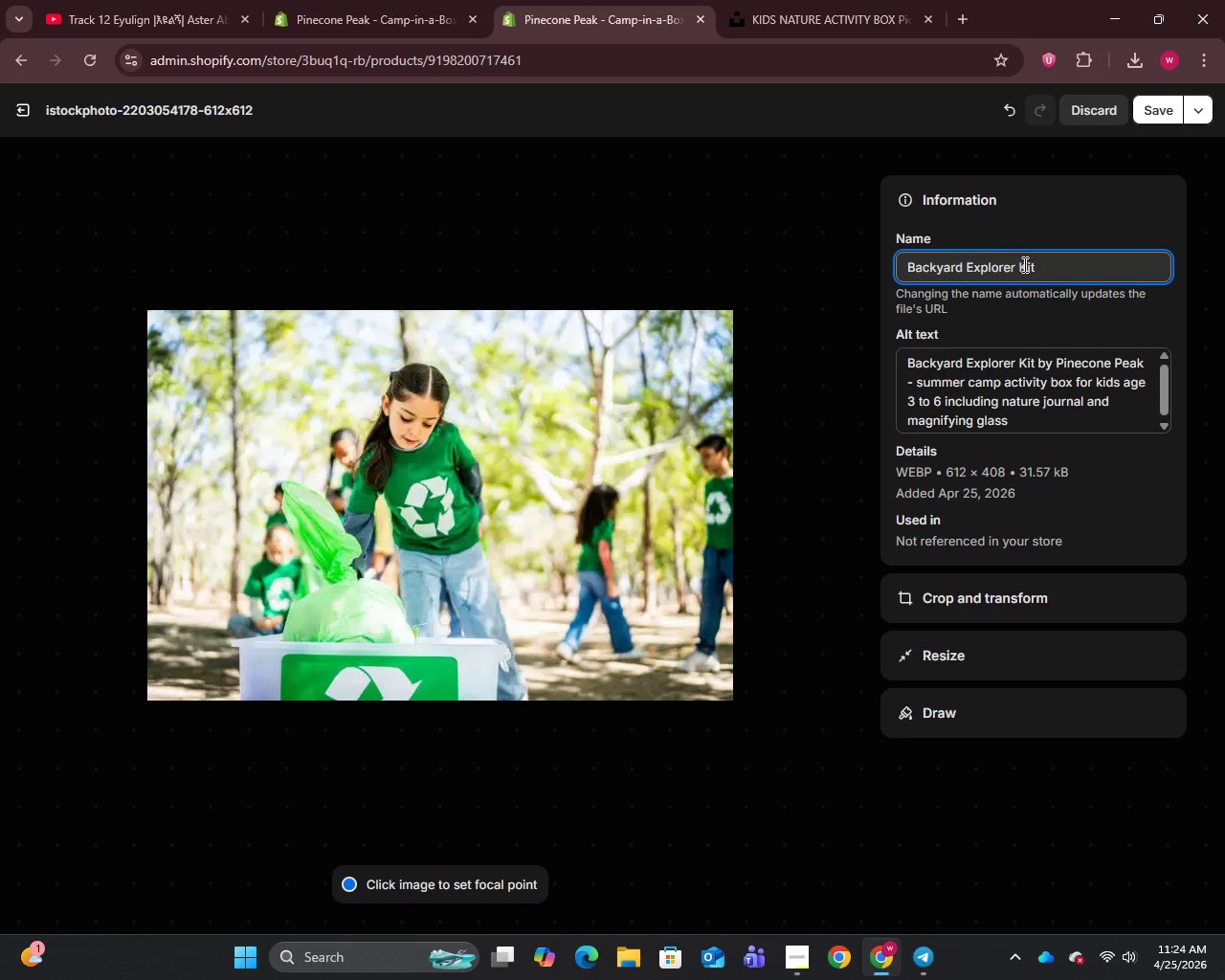 
left_click([1028, 264])
 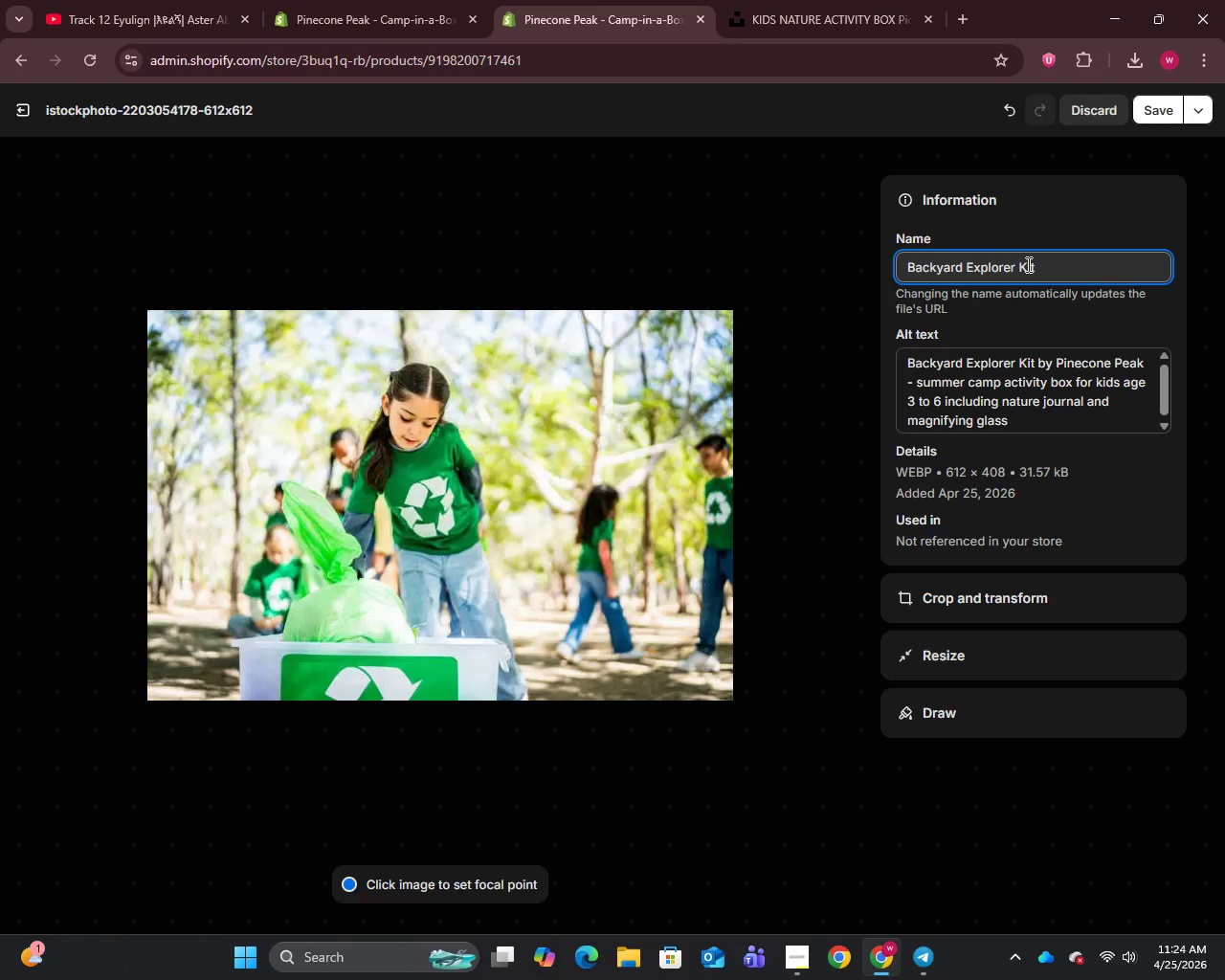 
key(Backspace)
 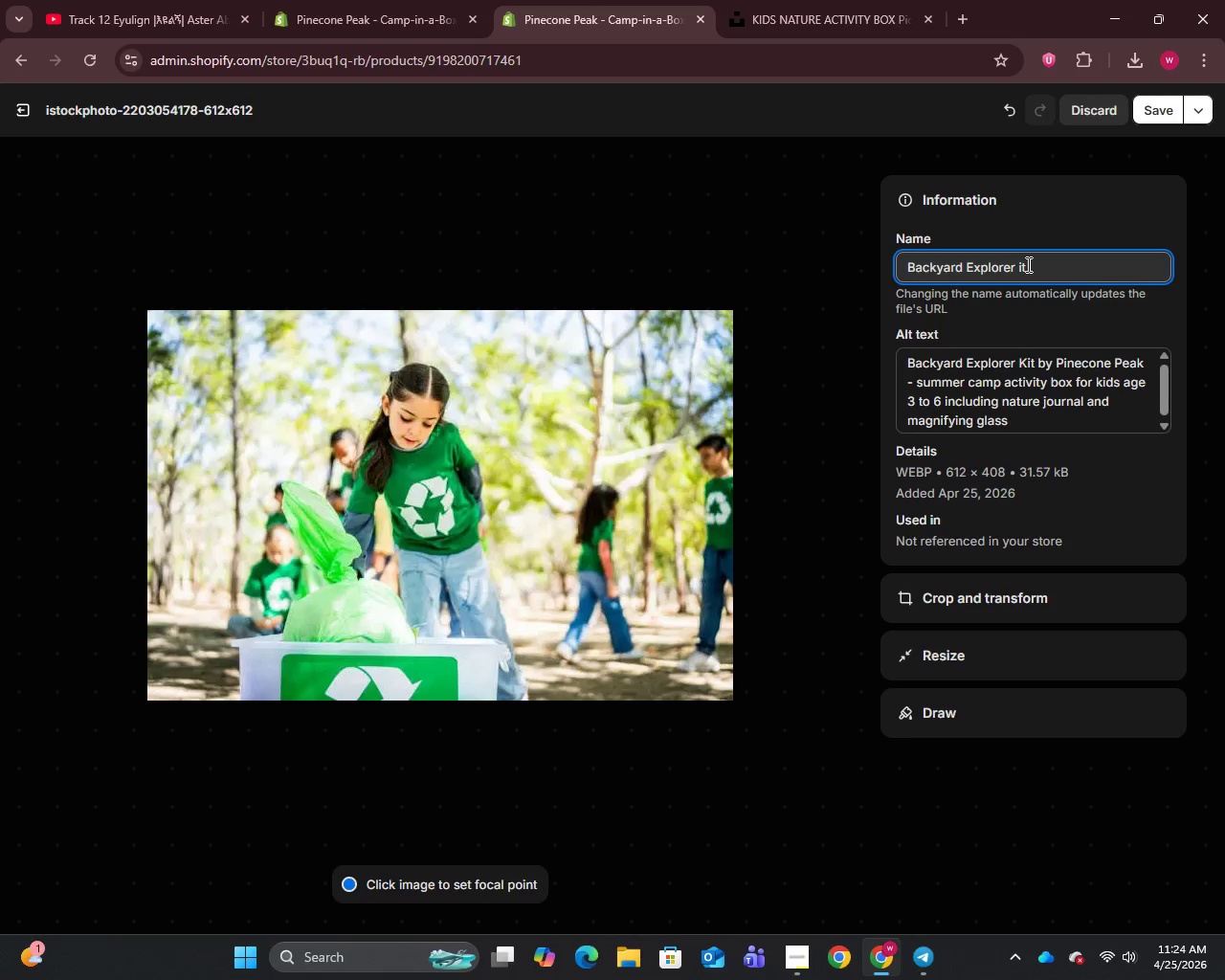 
key(K)
 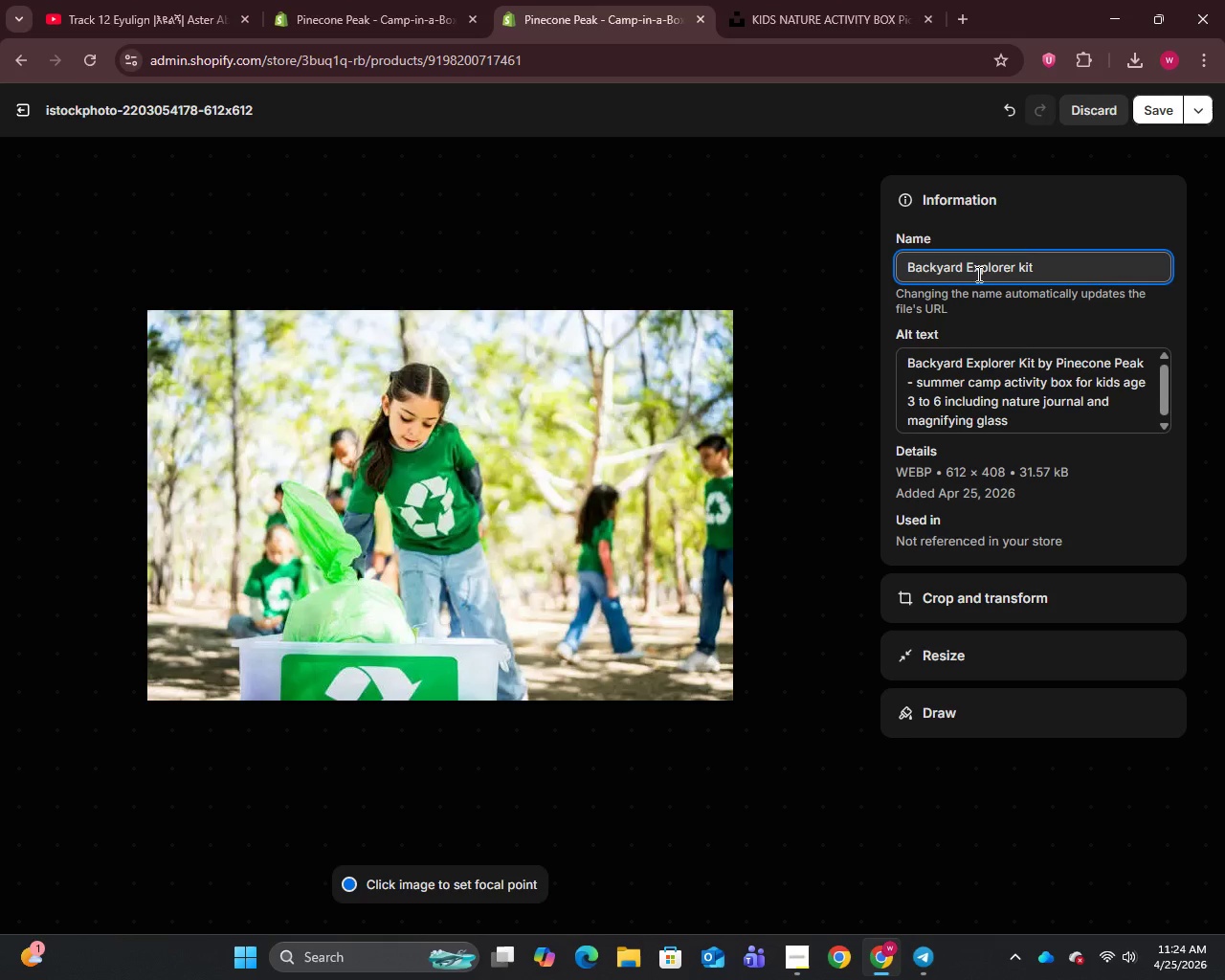 
left_click([976, 268])
 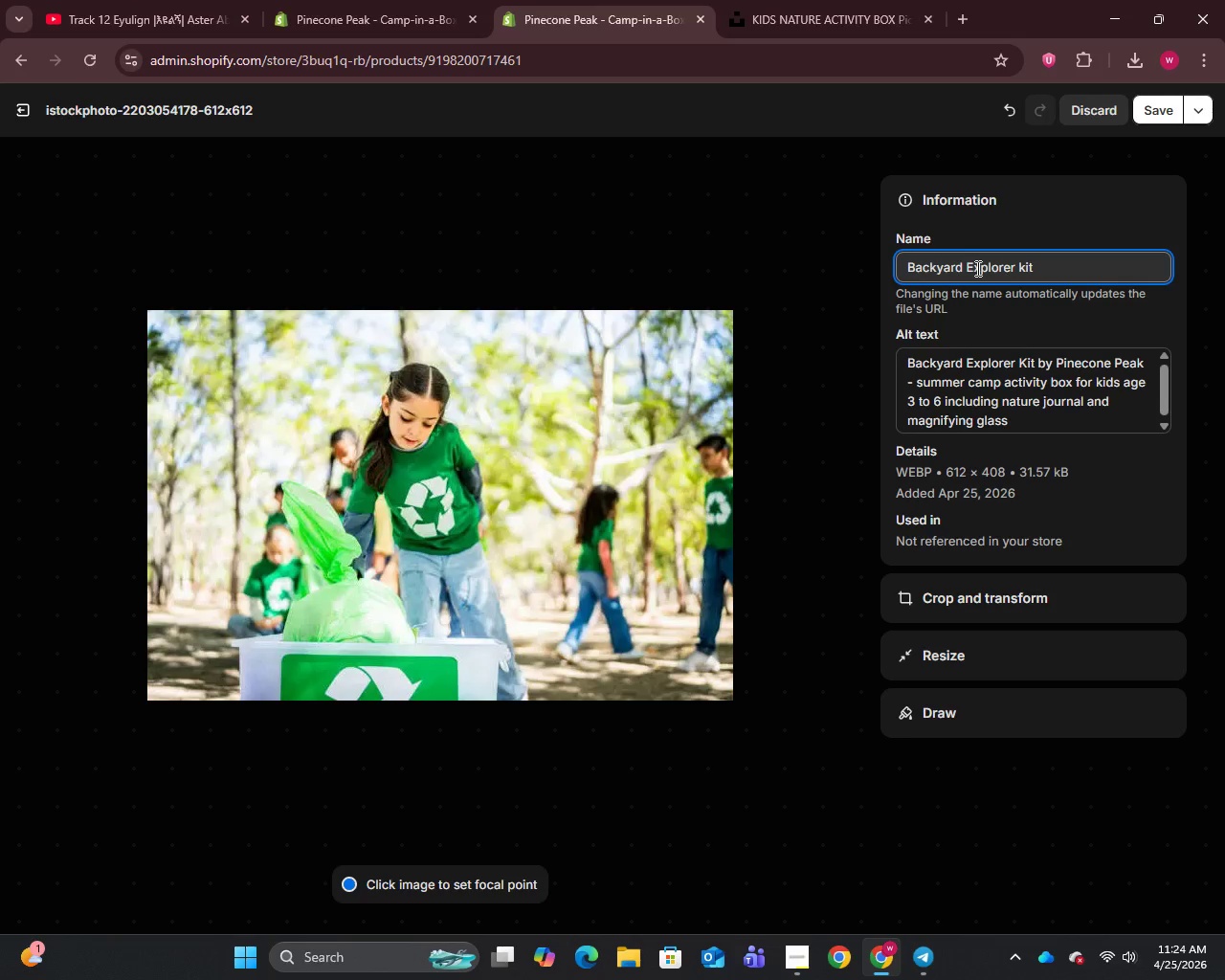 
key(Backspace)
 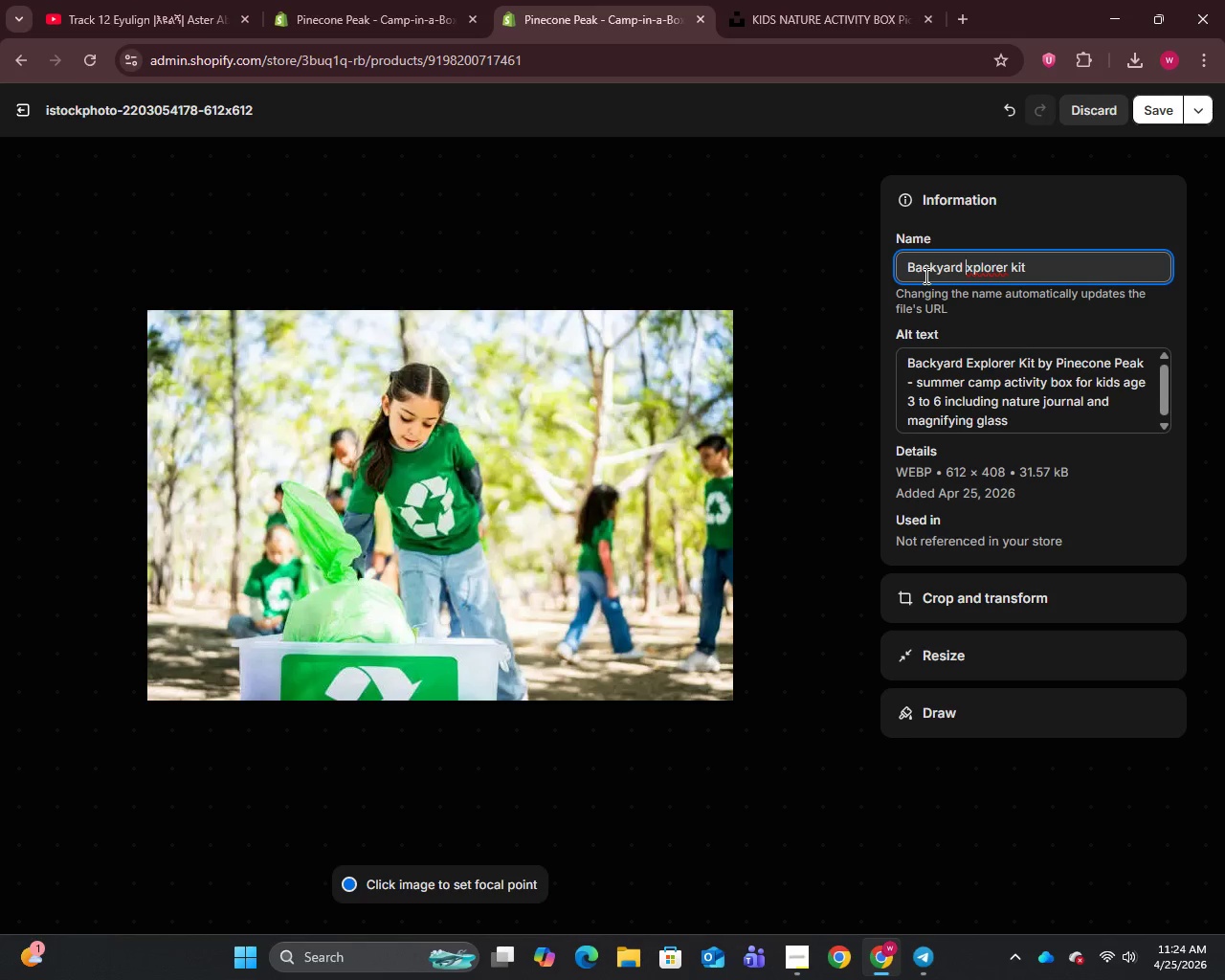 
key(E)
 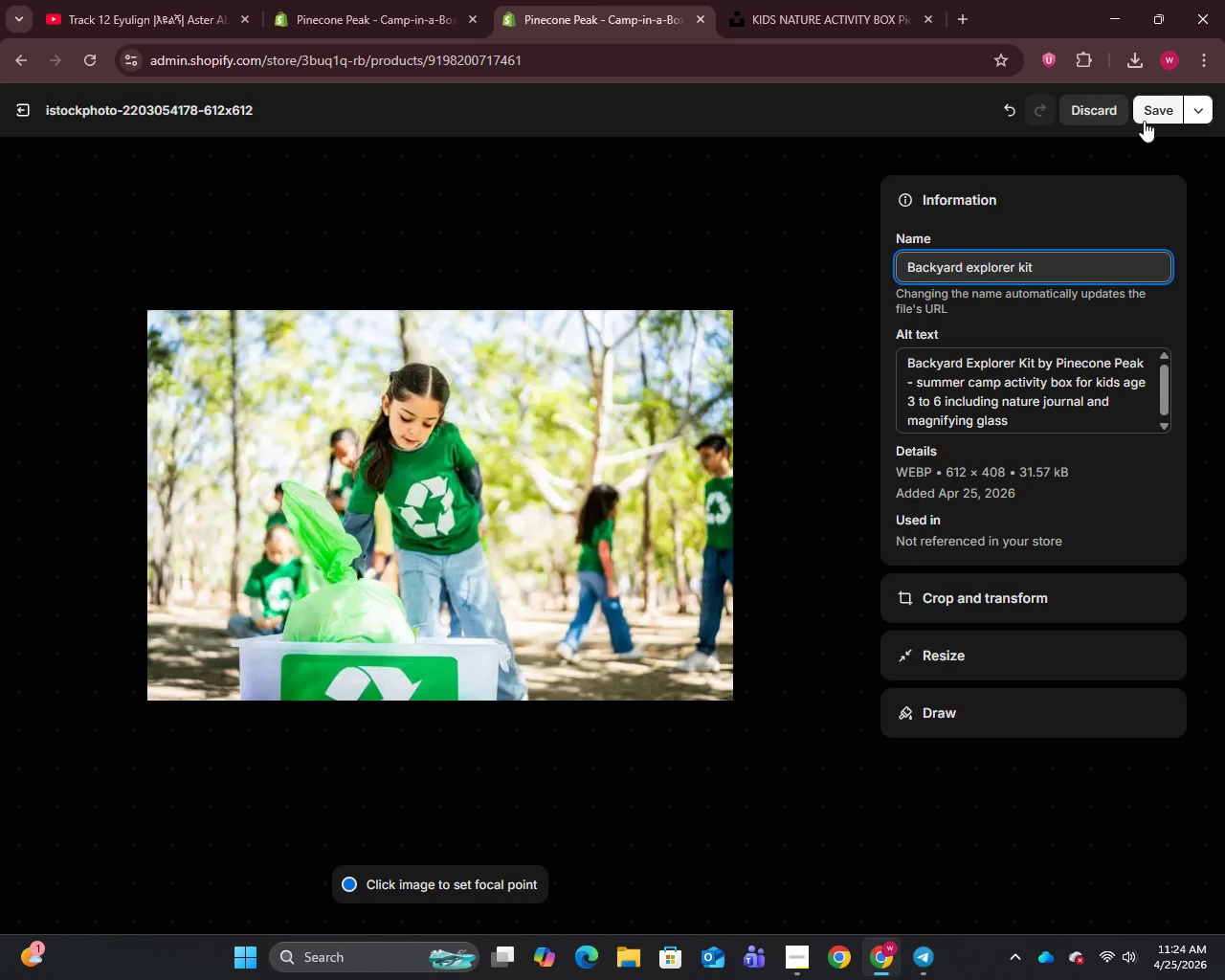 
left_click([1145, 108])
 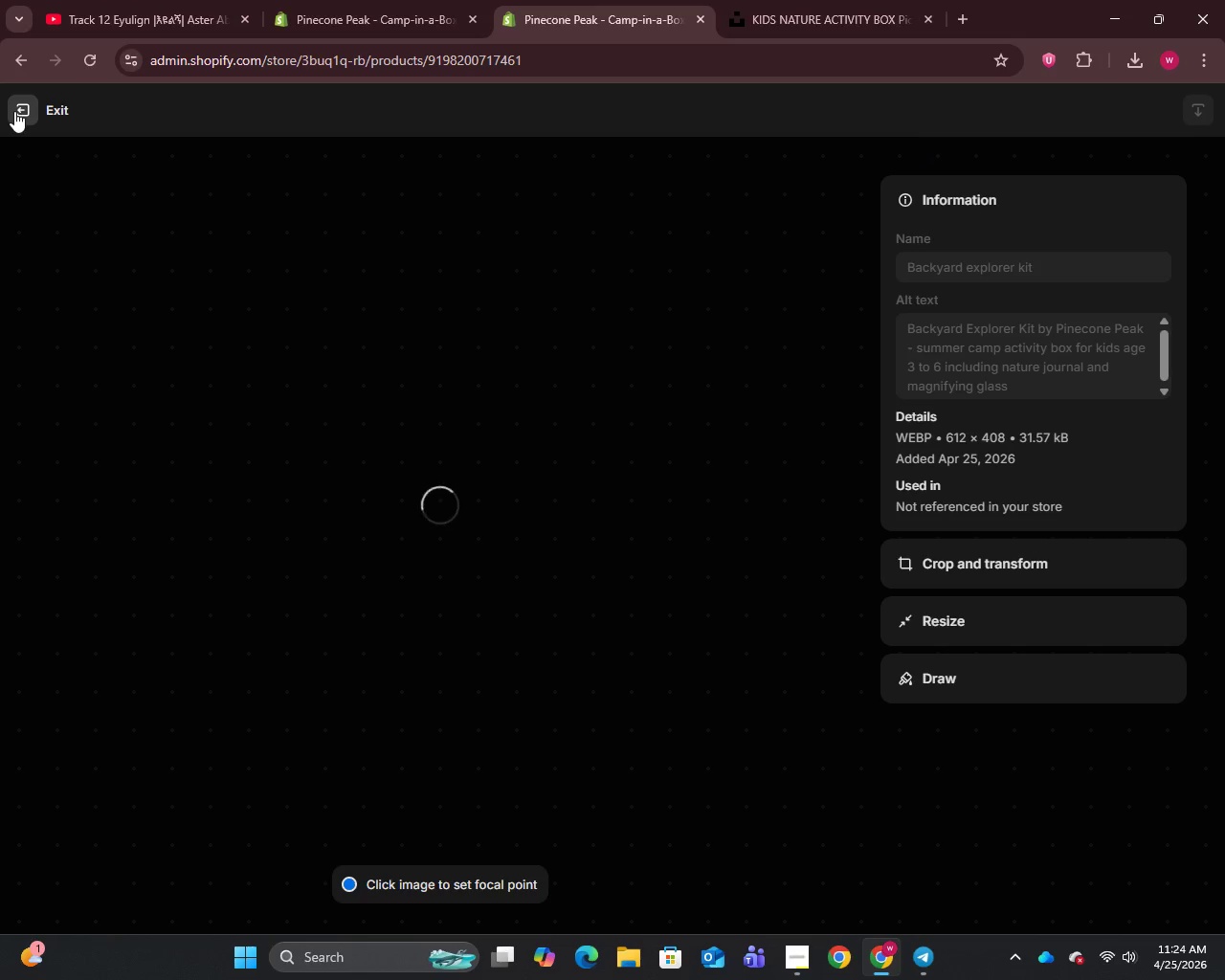 
left_click([14, 111])
 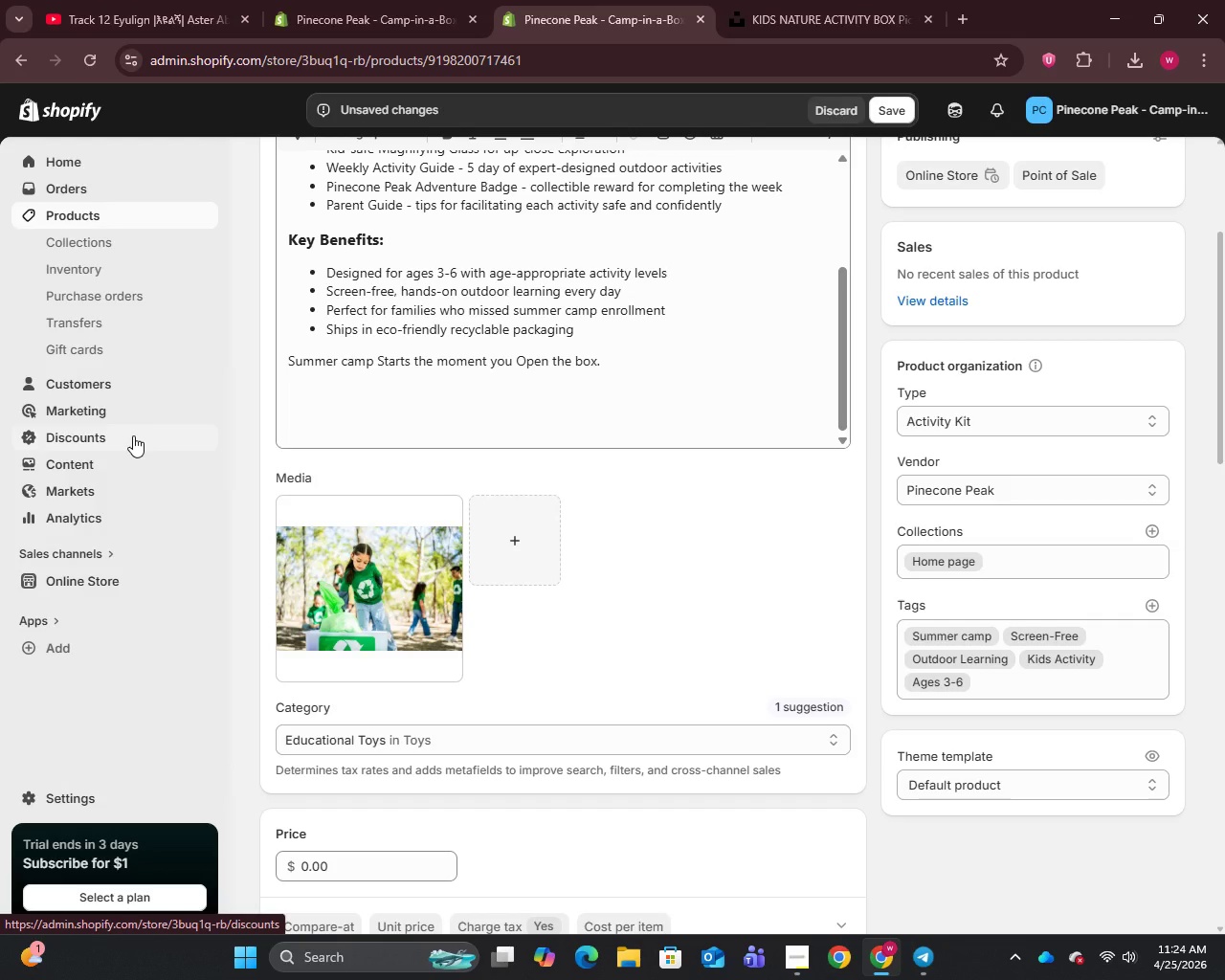 
wait(8.88)
 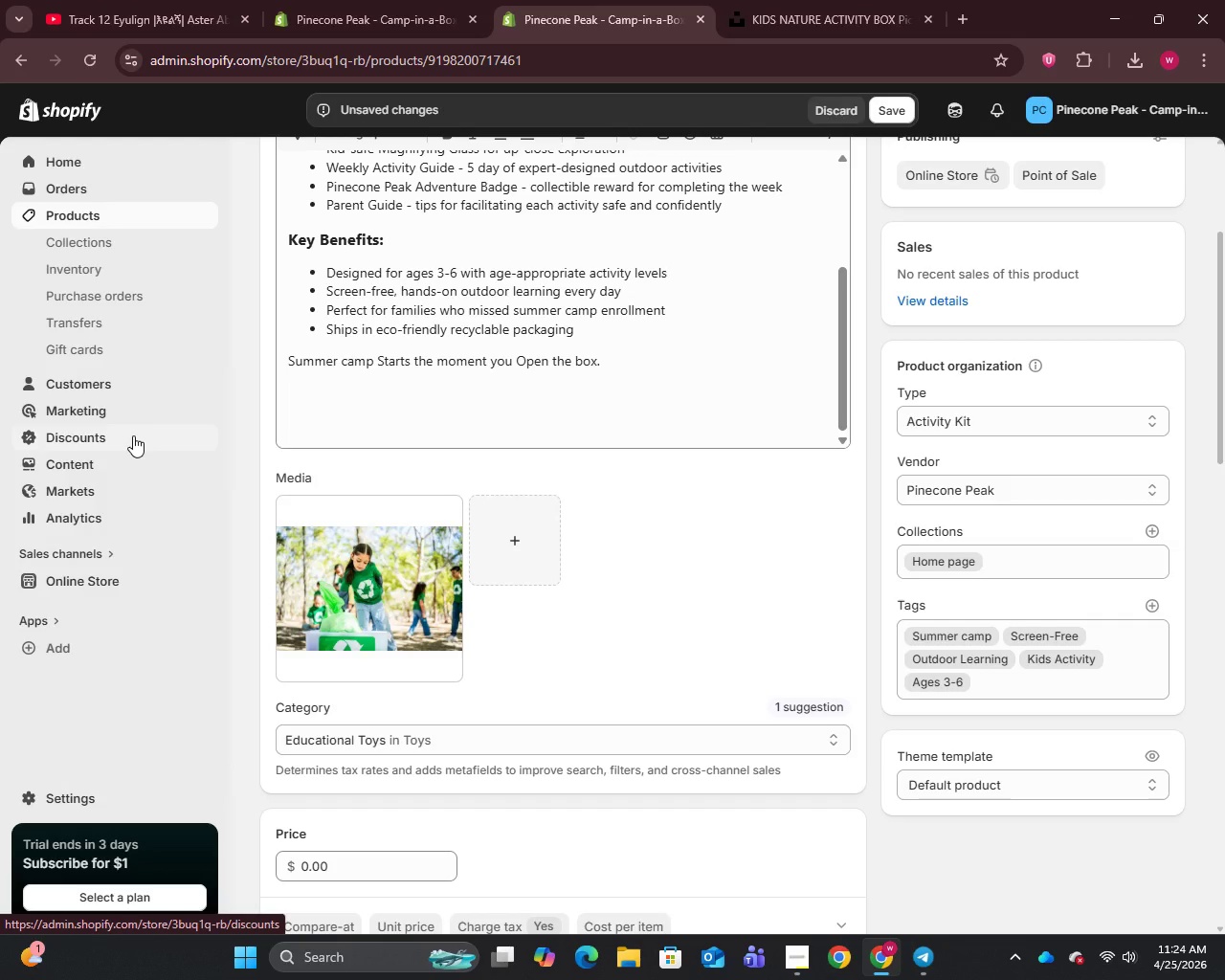 
left_click([60, 572])
 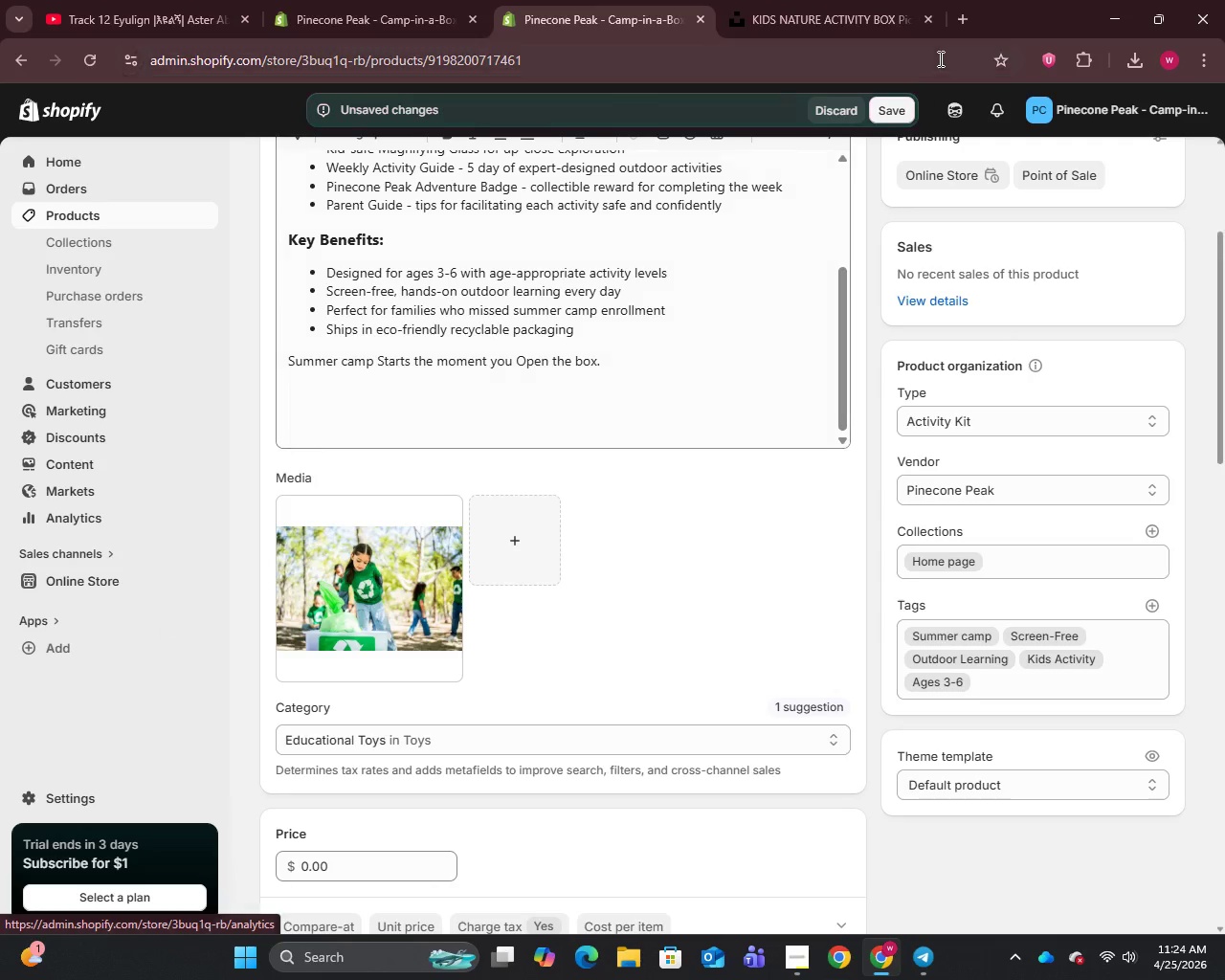 
left_click([909, 106])
 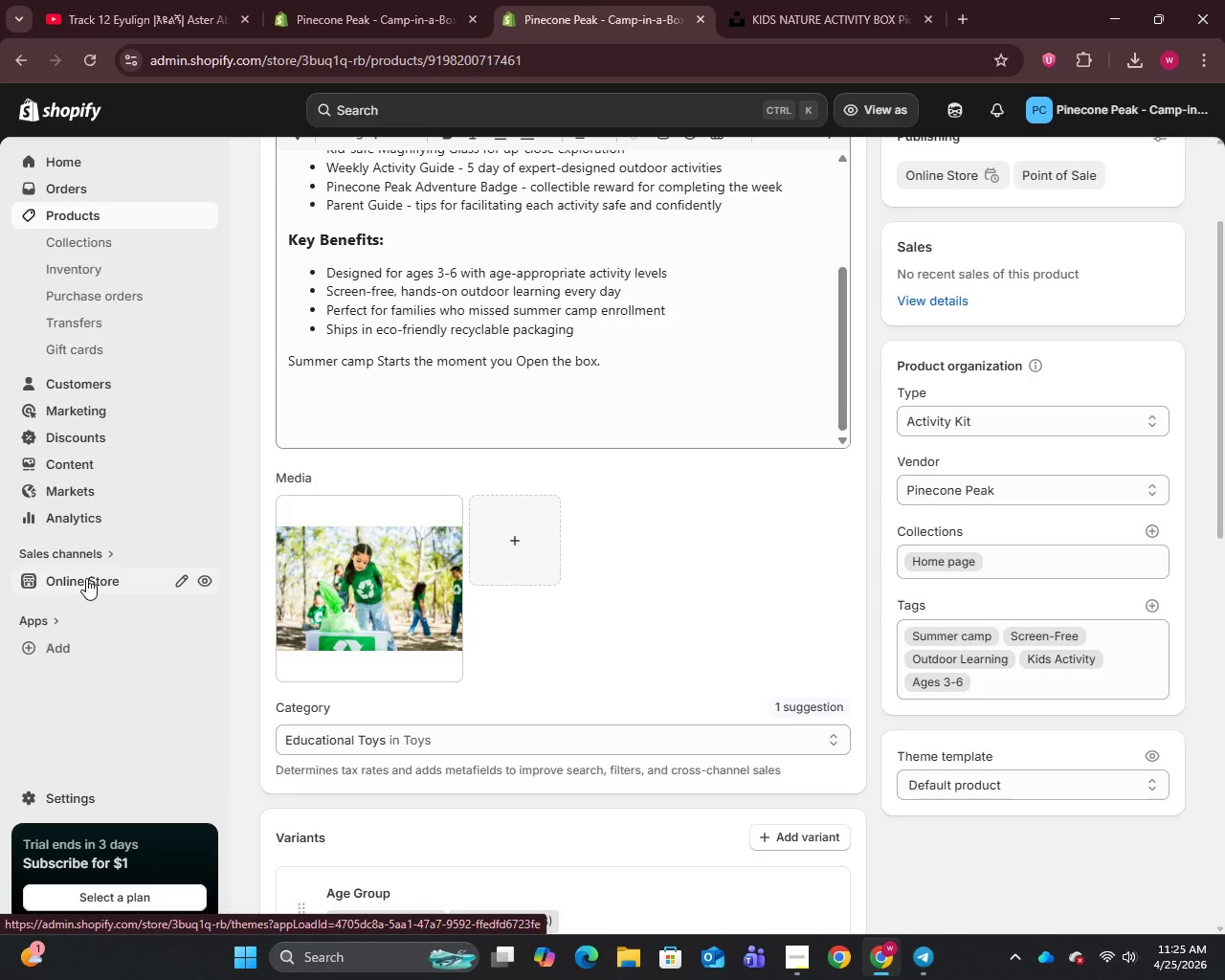 
wait(17.98)
 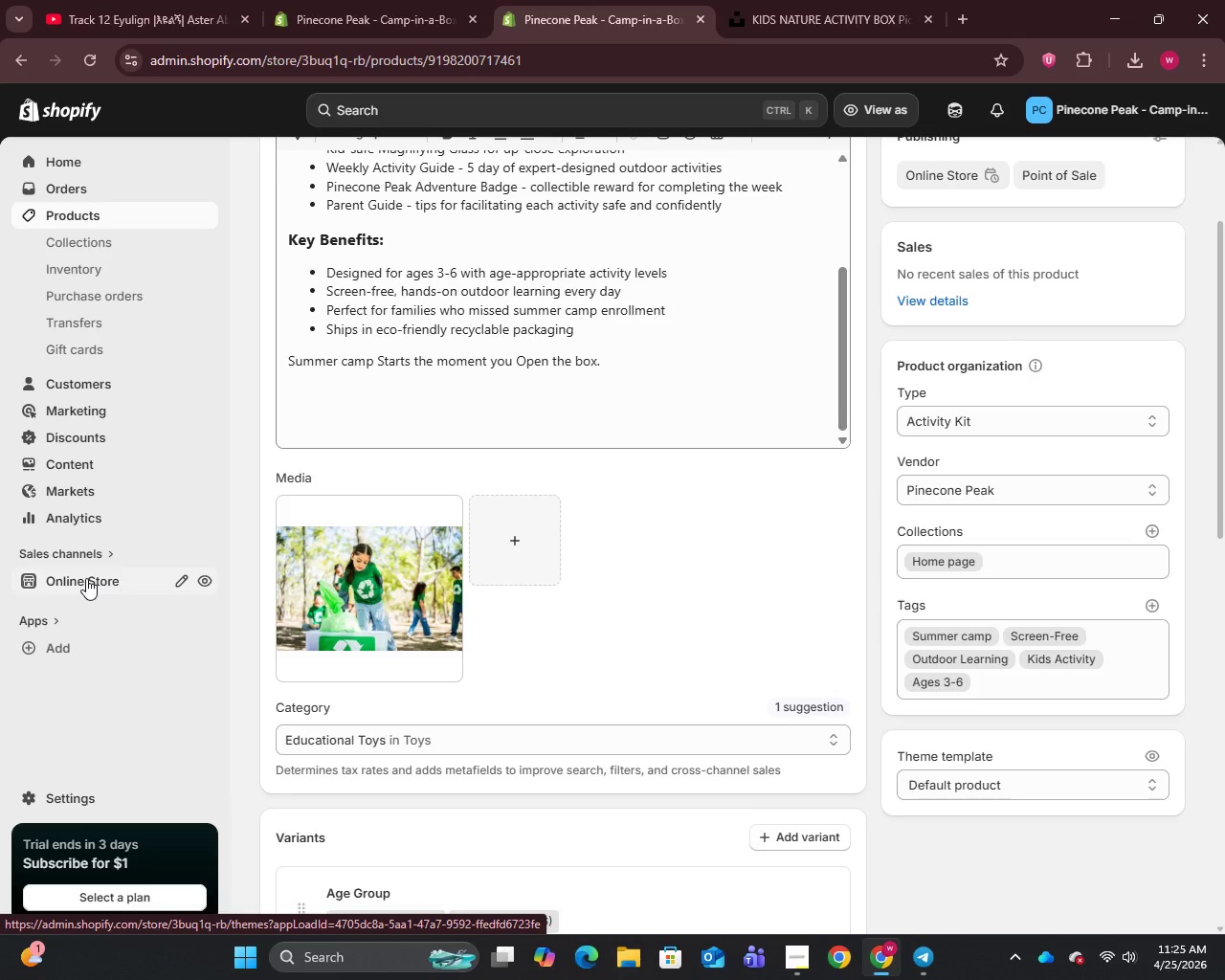 
left_click([70, 579])
 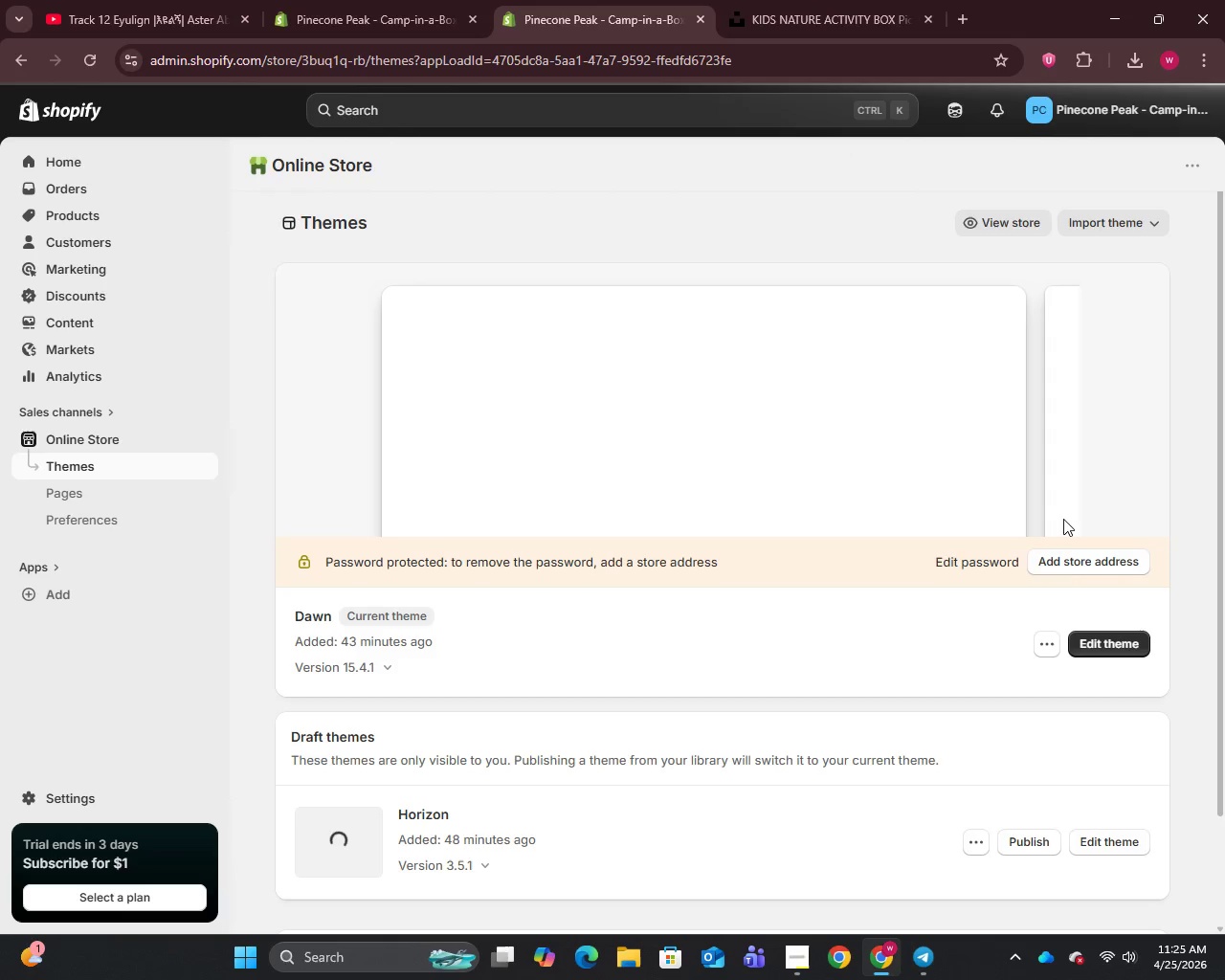 
wait(5.66)
 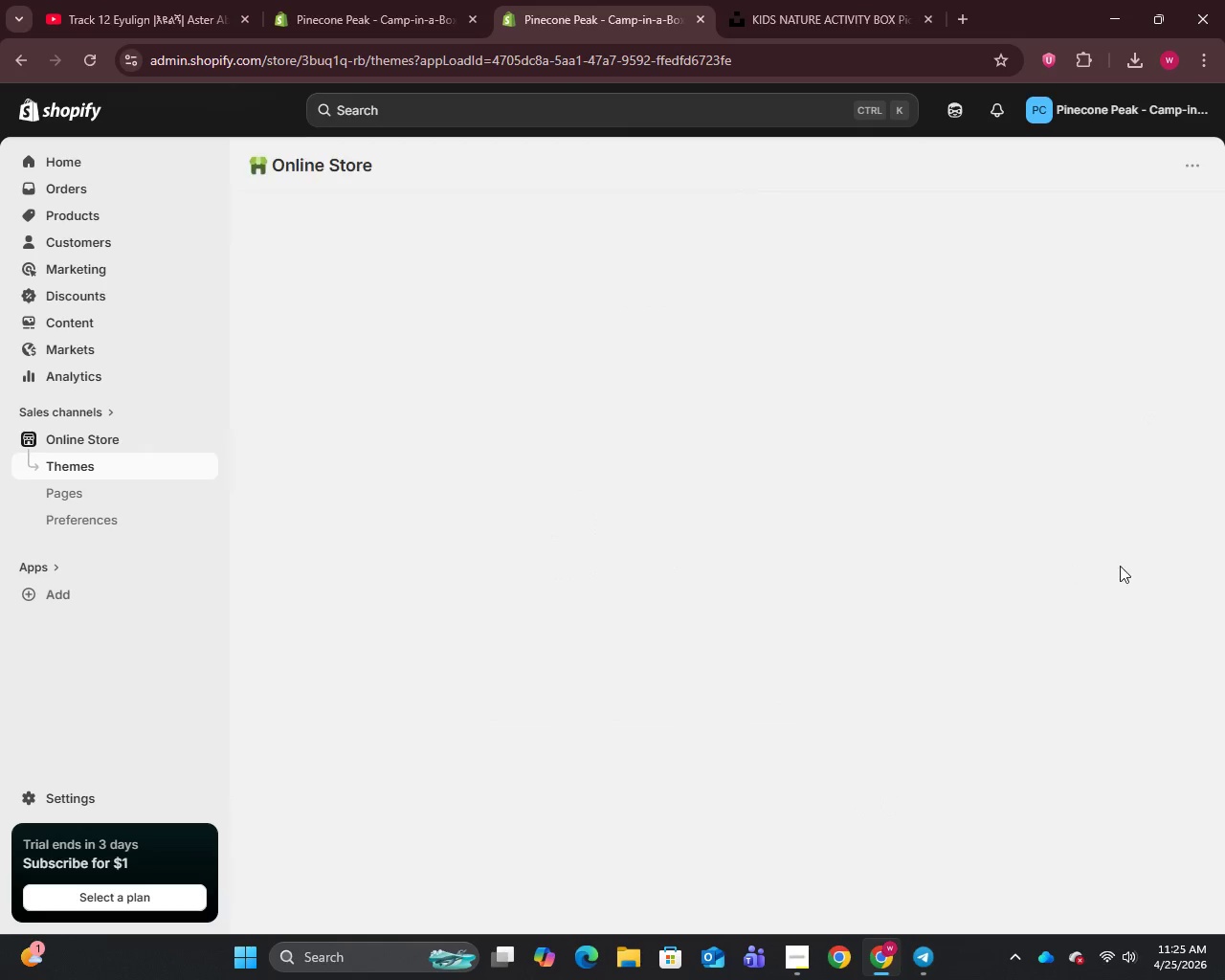 
left_click([1121, 648])
 